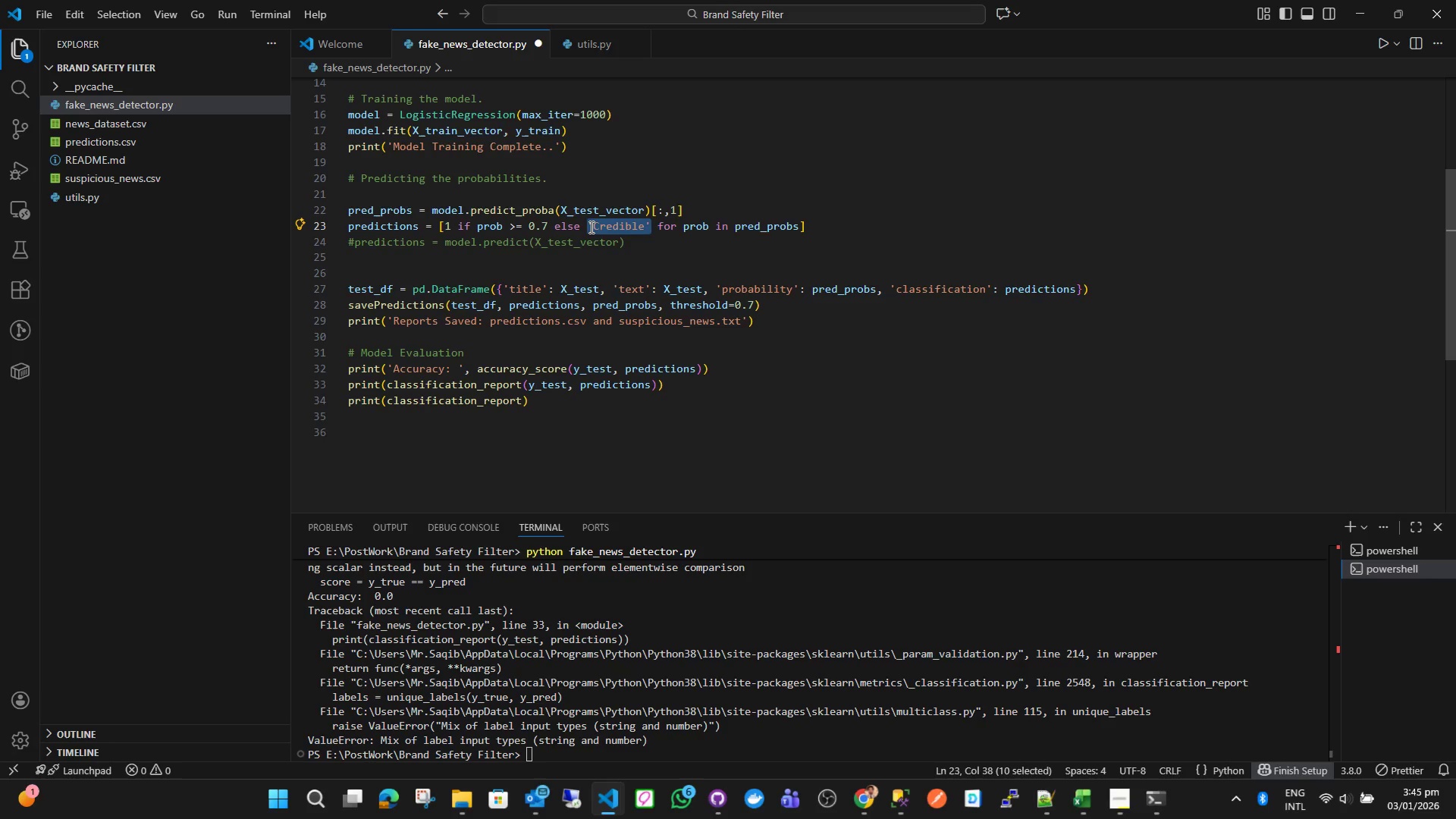 
key(Numpad0)
 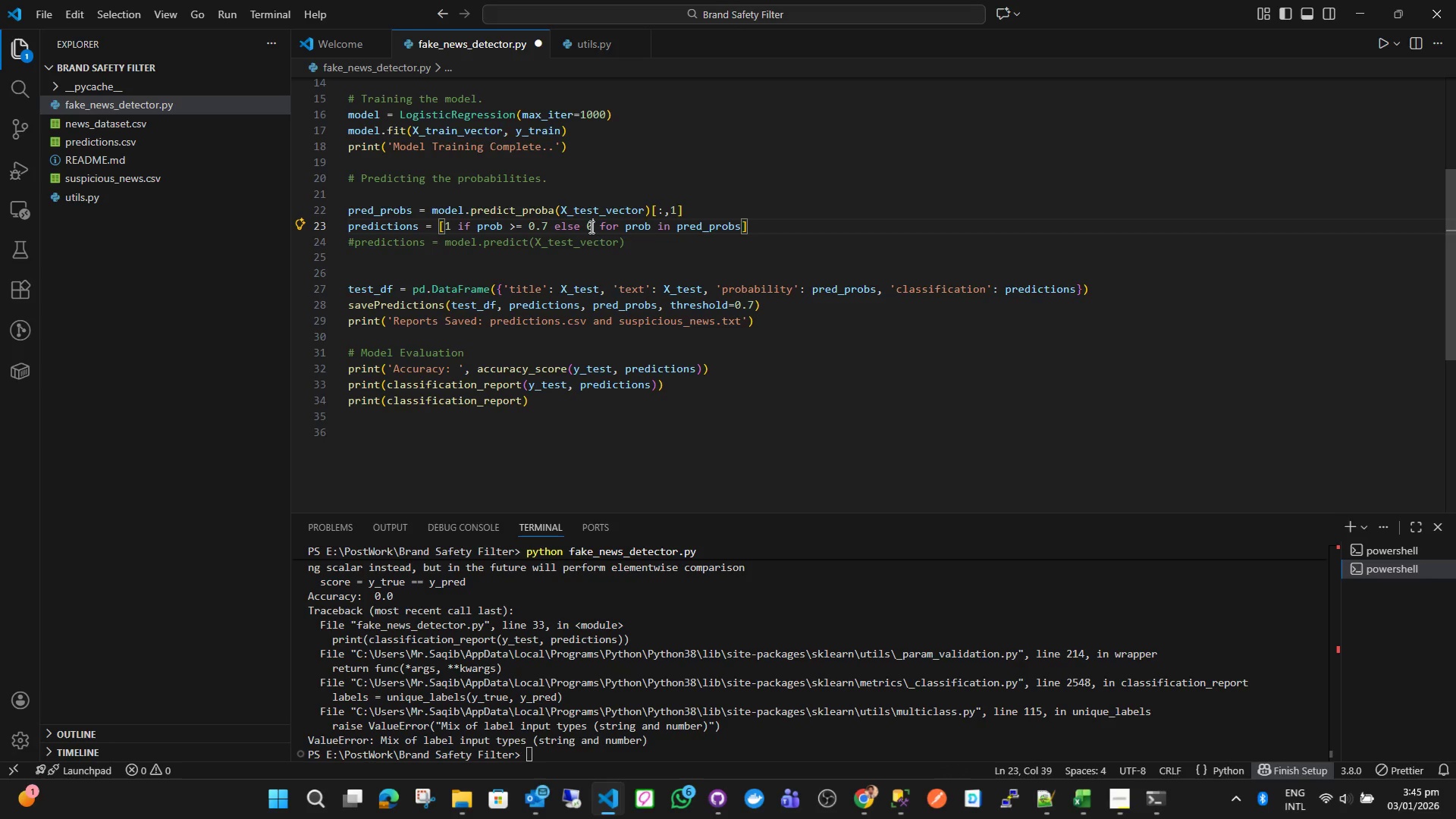 
key(Alt+AltLeft)
 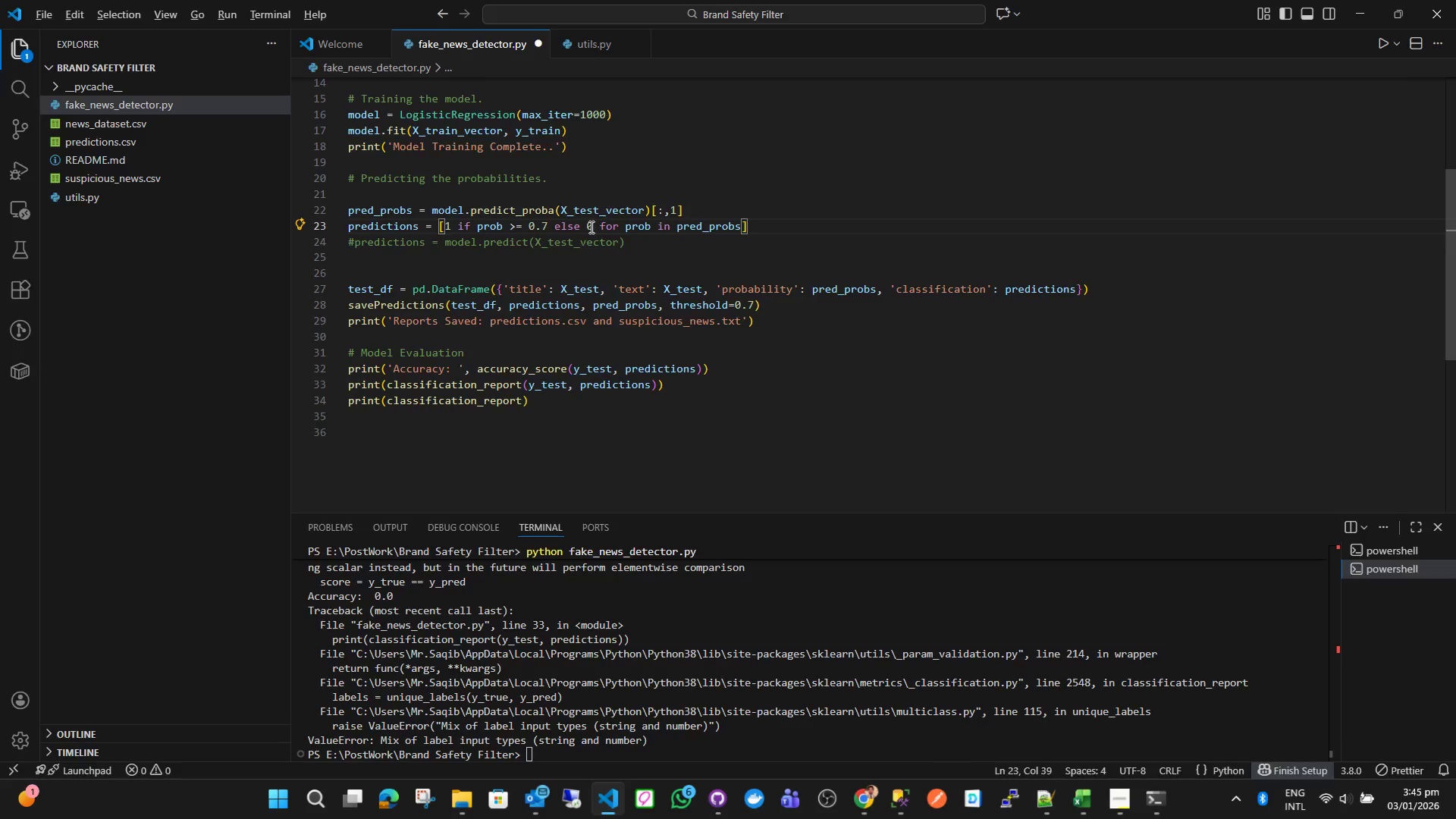 
key(Alt+Tab)
 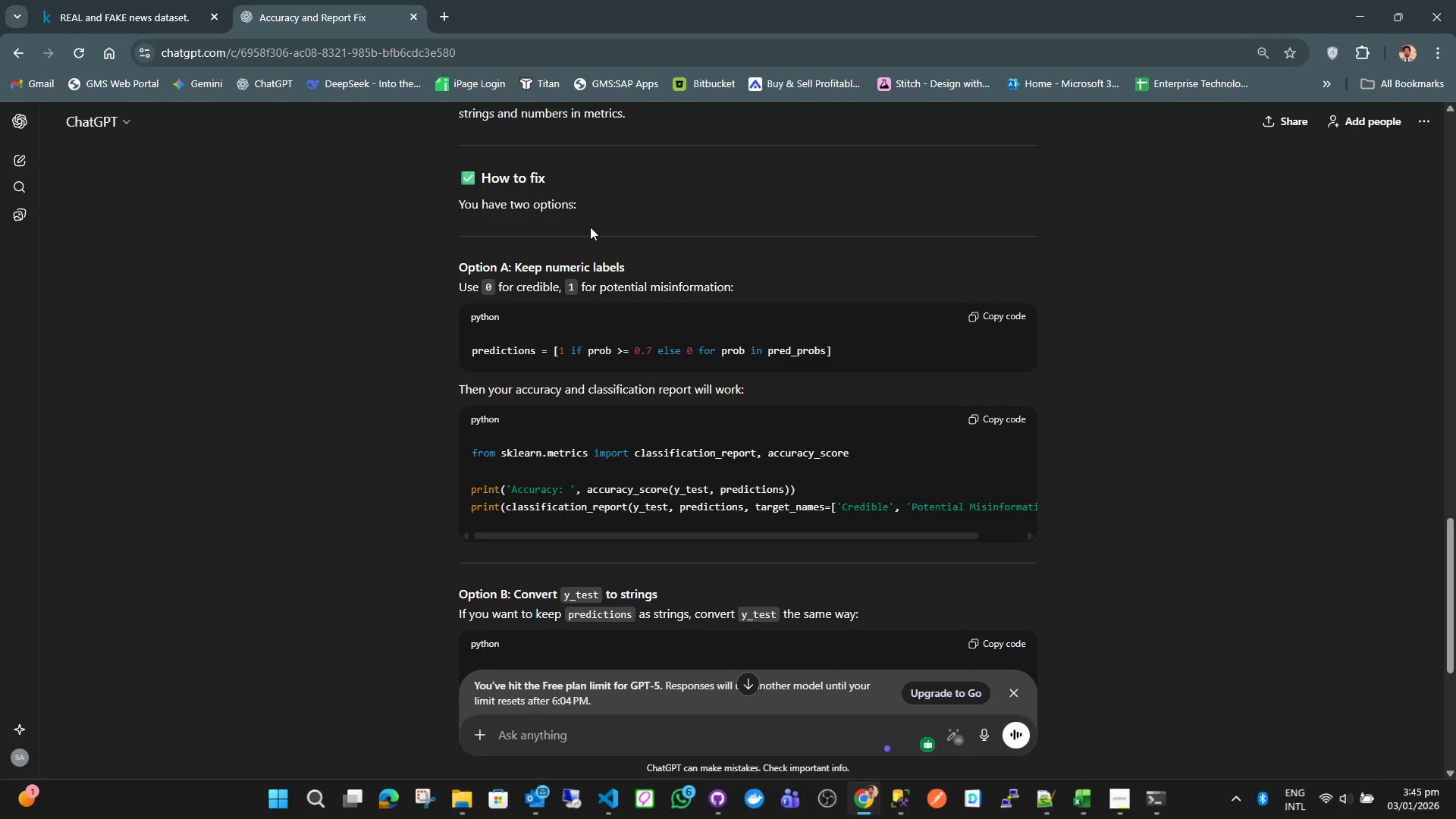 
key(Alt+AltLeft)
 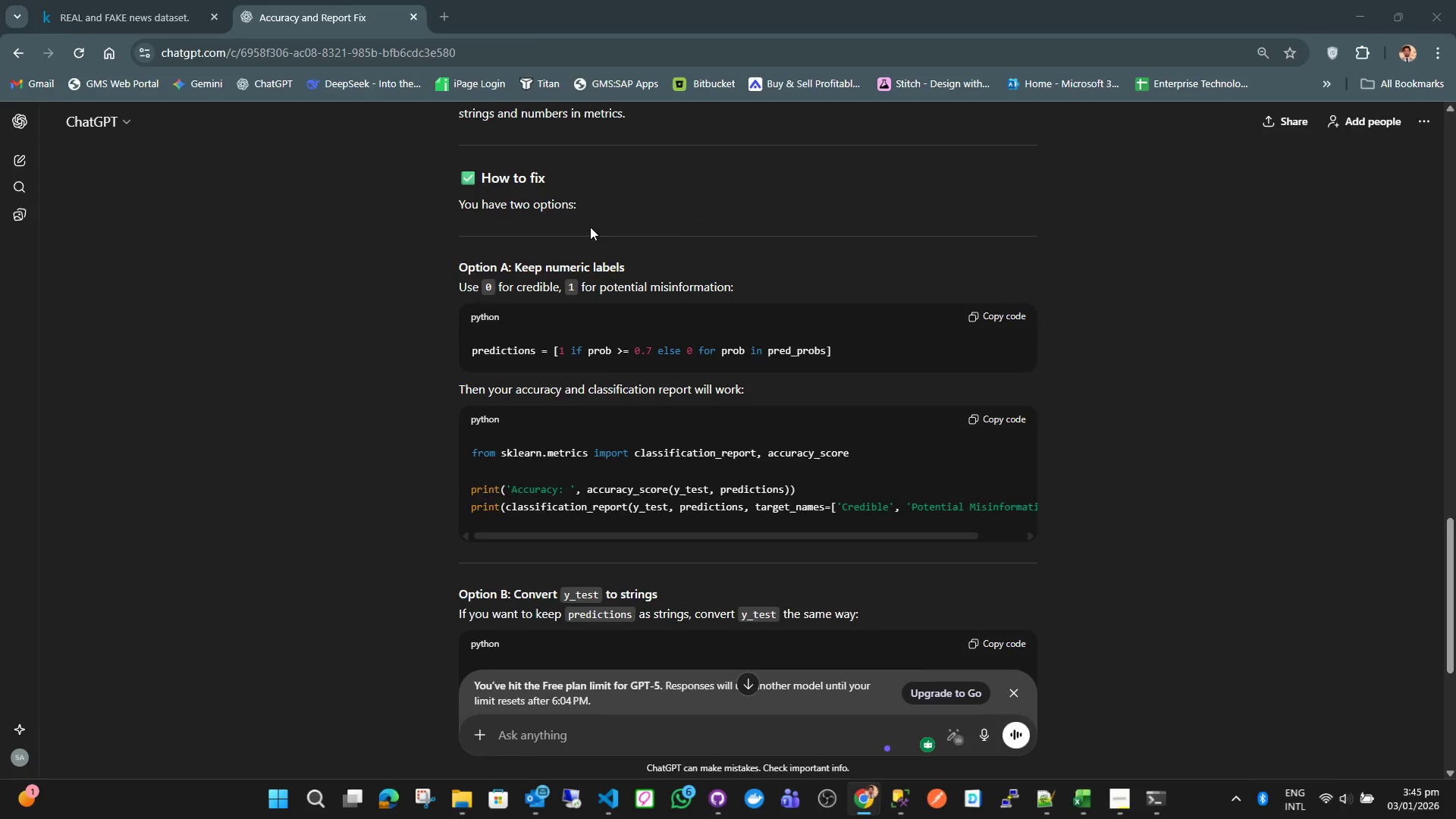 
key(Alt+Tab)
 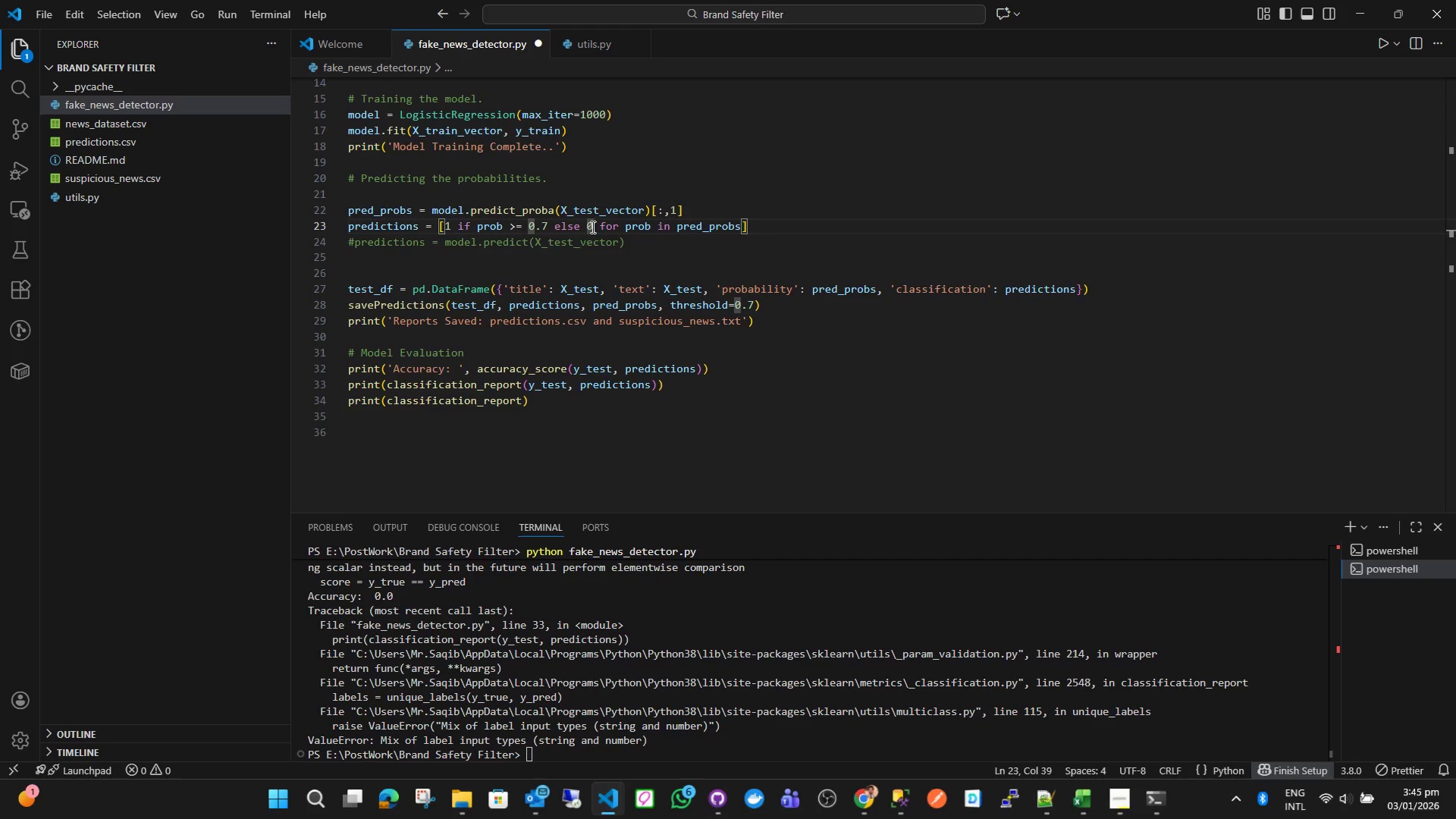 
key(Alt+AltLeft)
 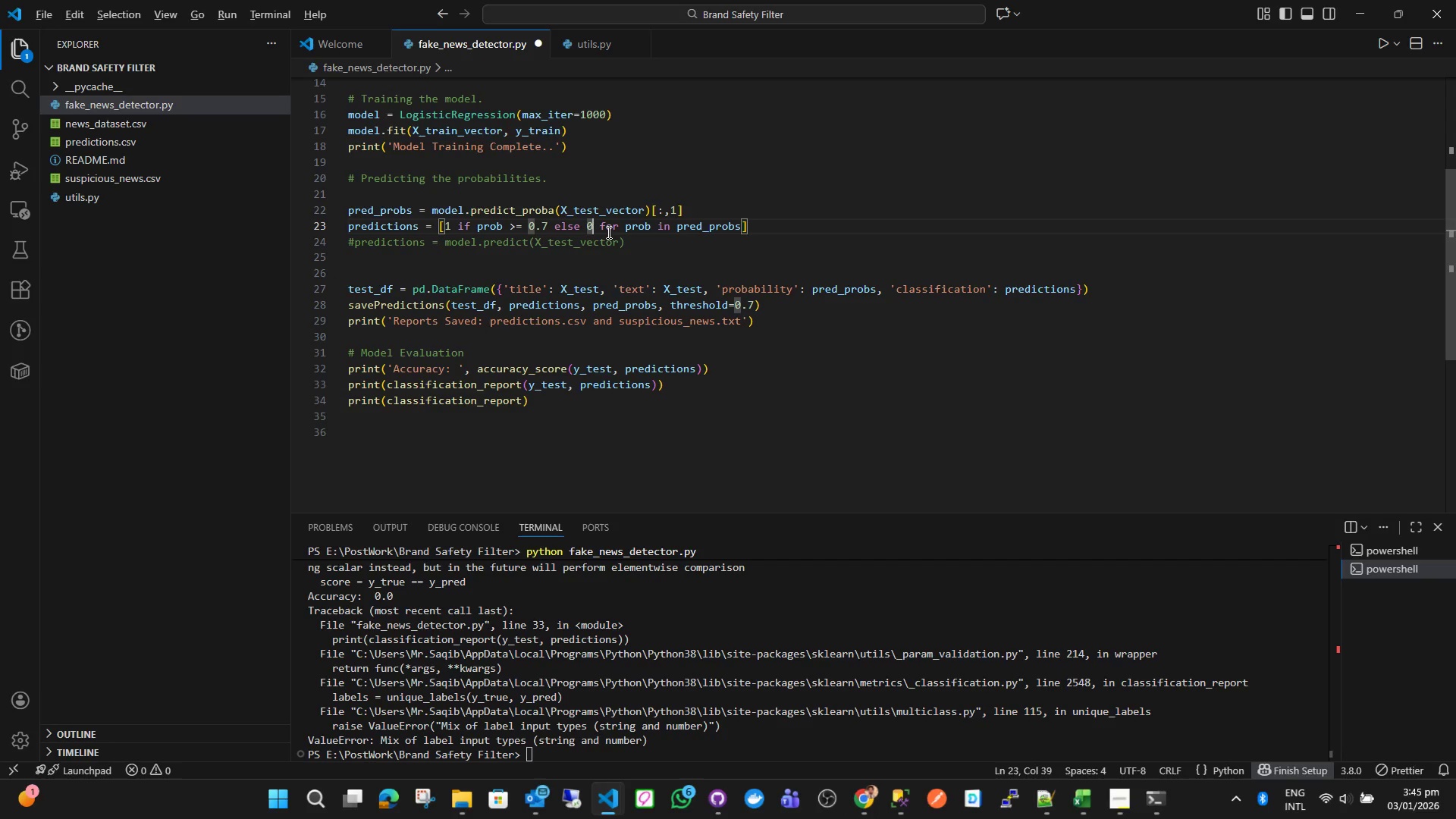 
key(Alt+Tab)
 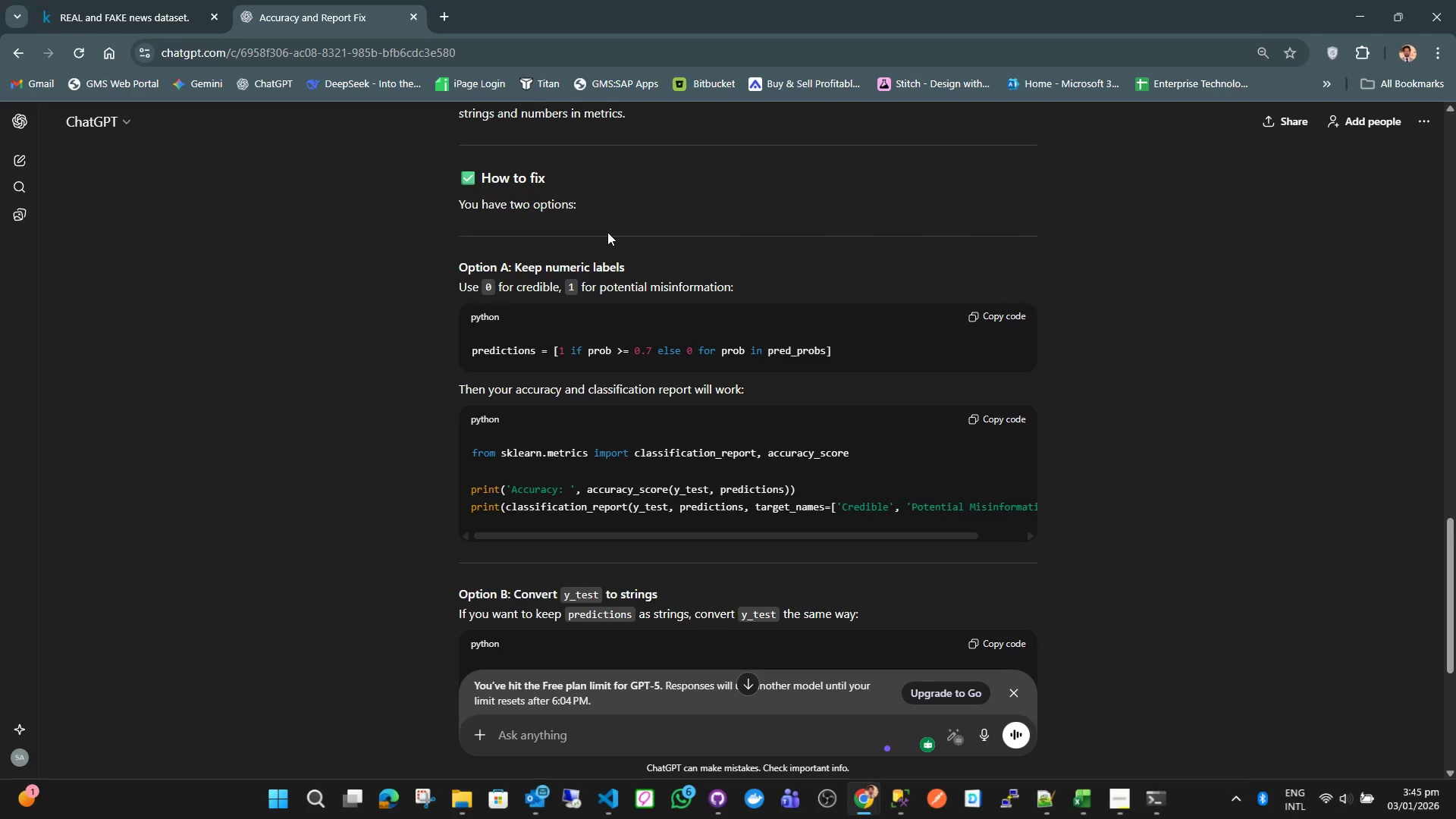 
key(Alt+AltLeft)
 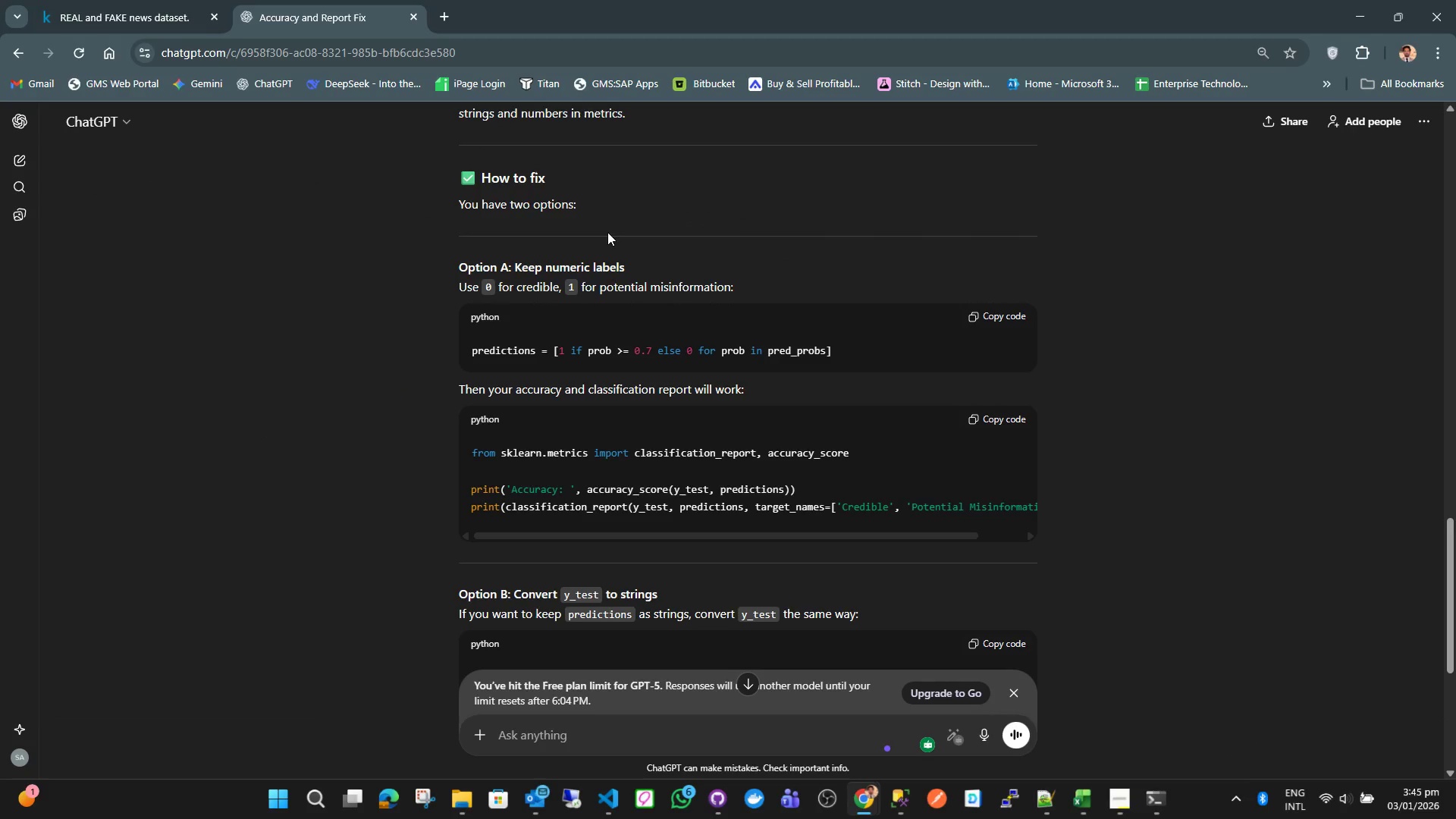 
key(Alt+Tab)
 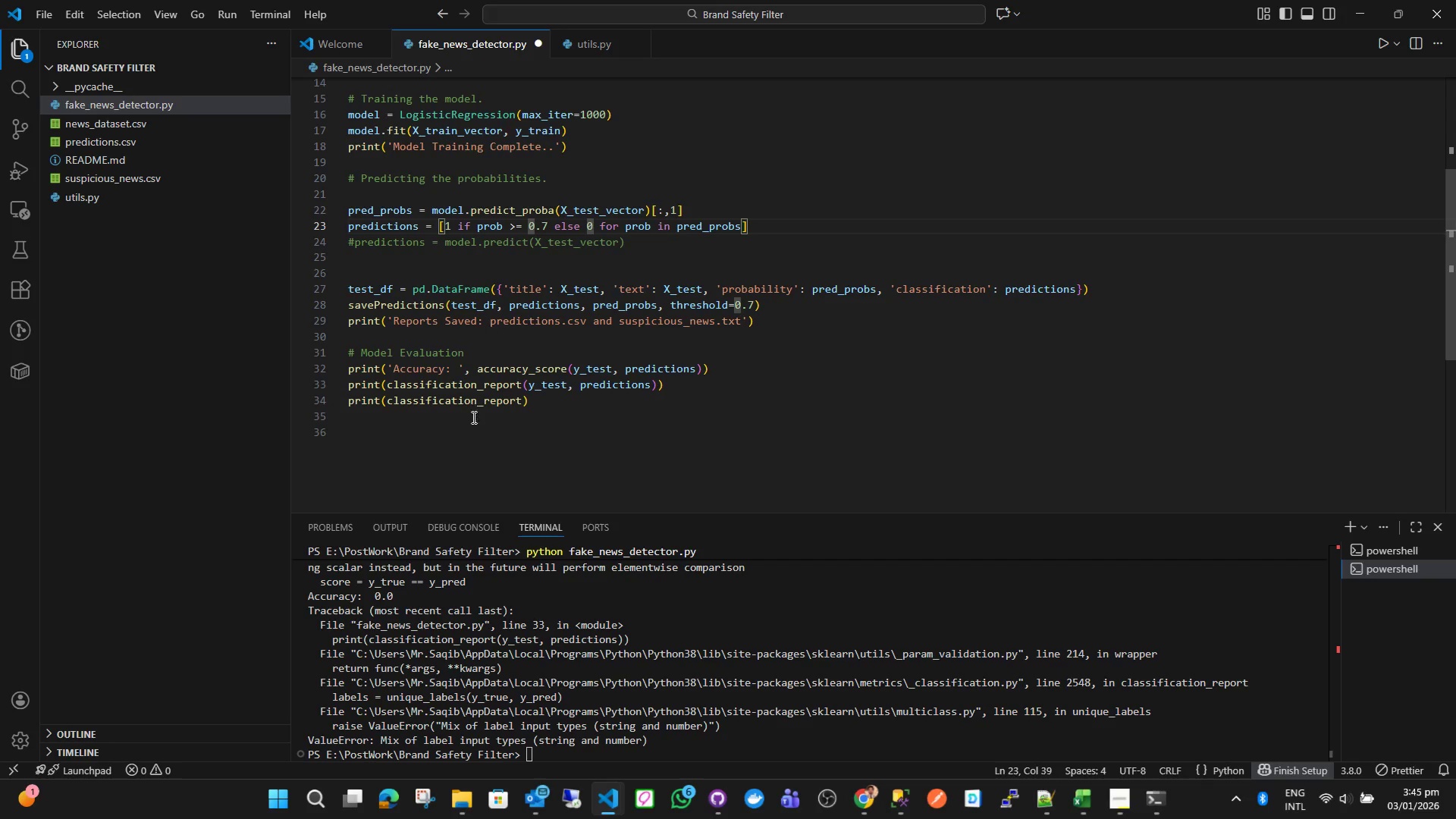 
key(Alt+AltLeft)
 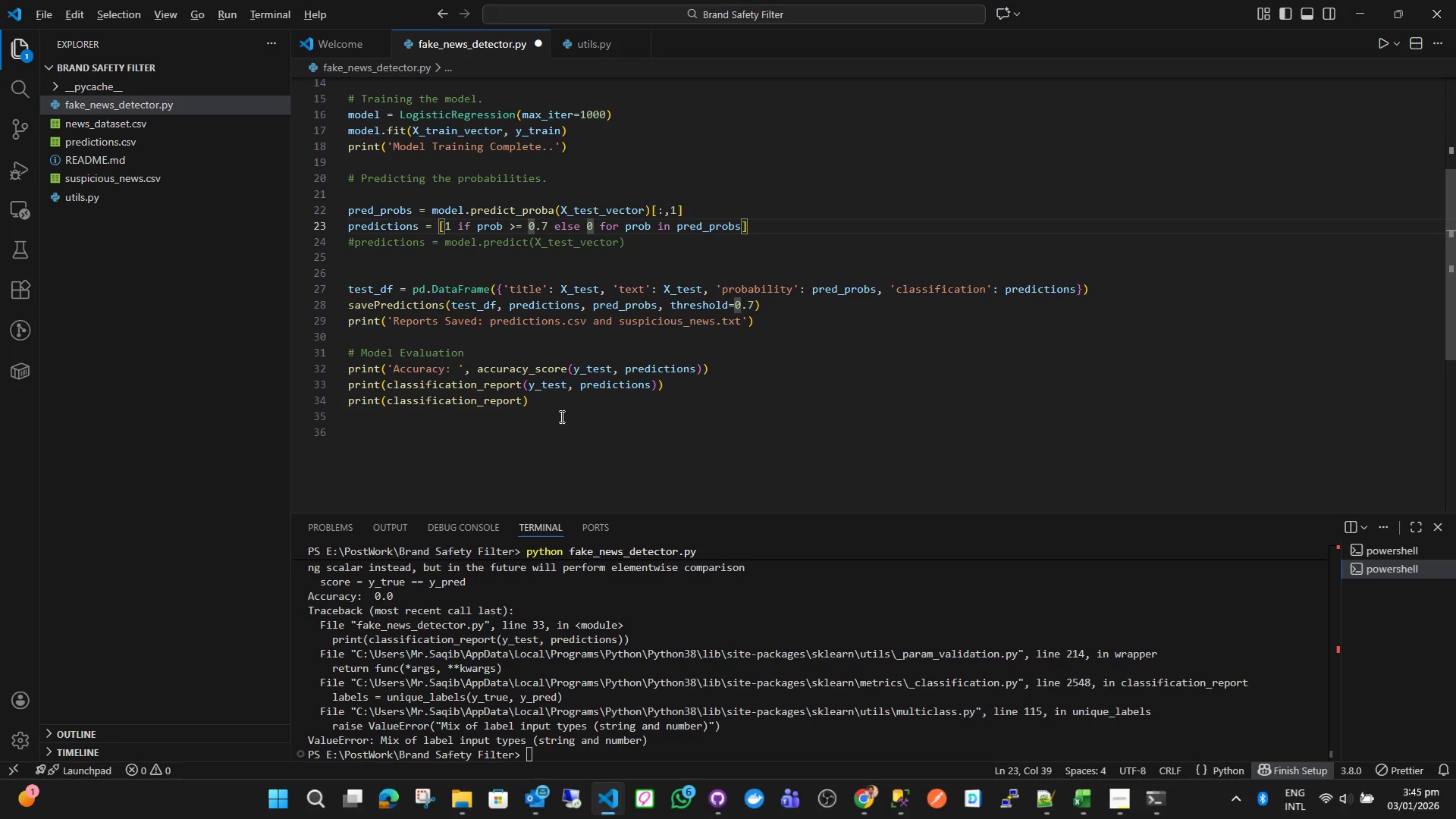 
key(Alt+Tab)
 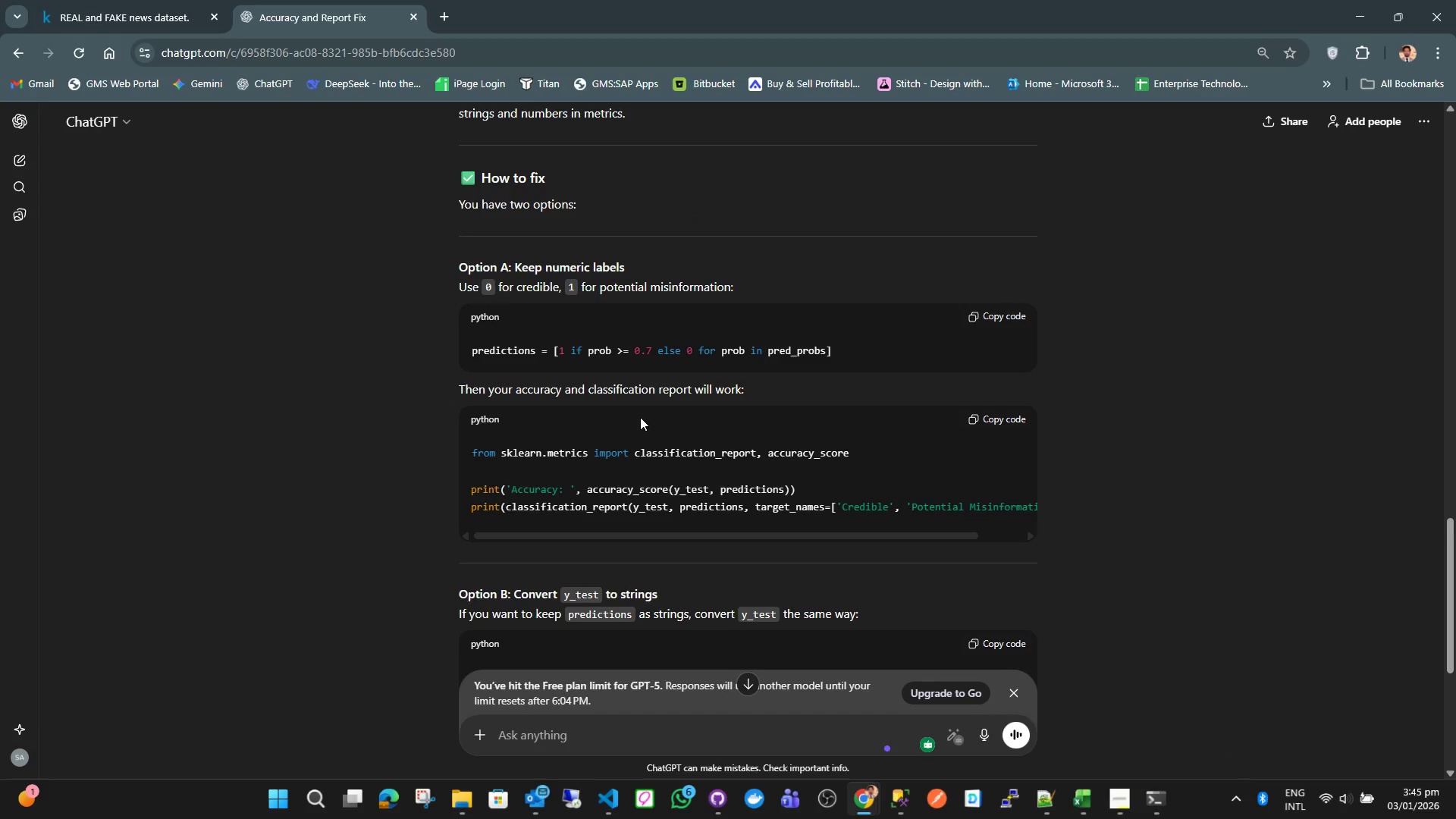 
key(Alt+AltLeft)
 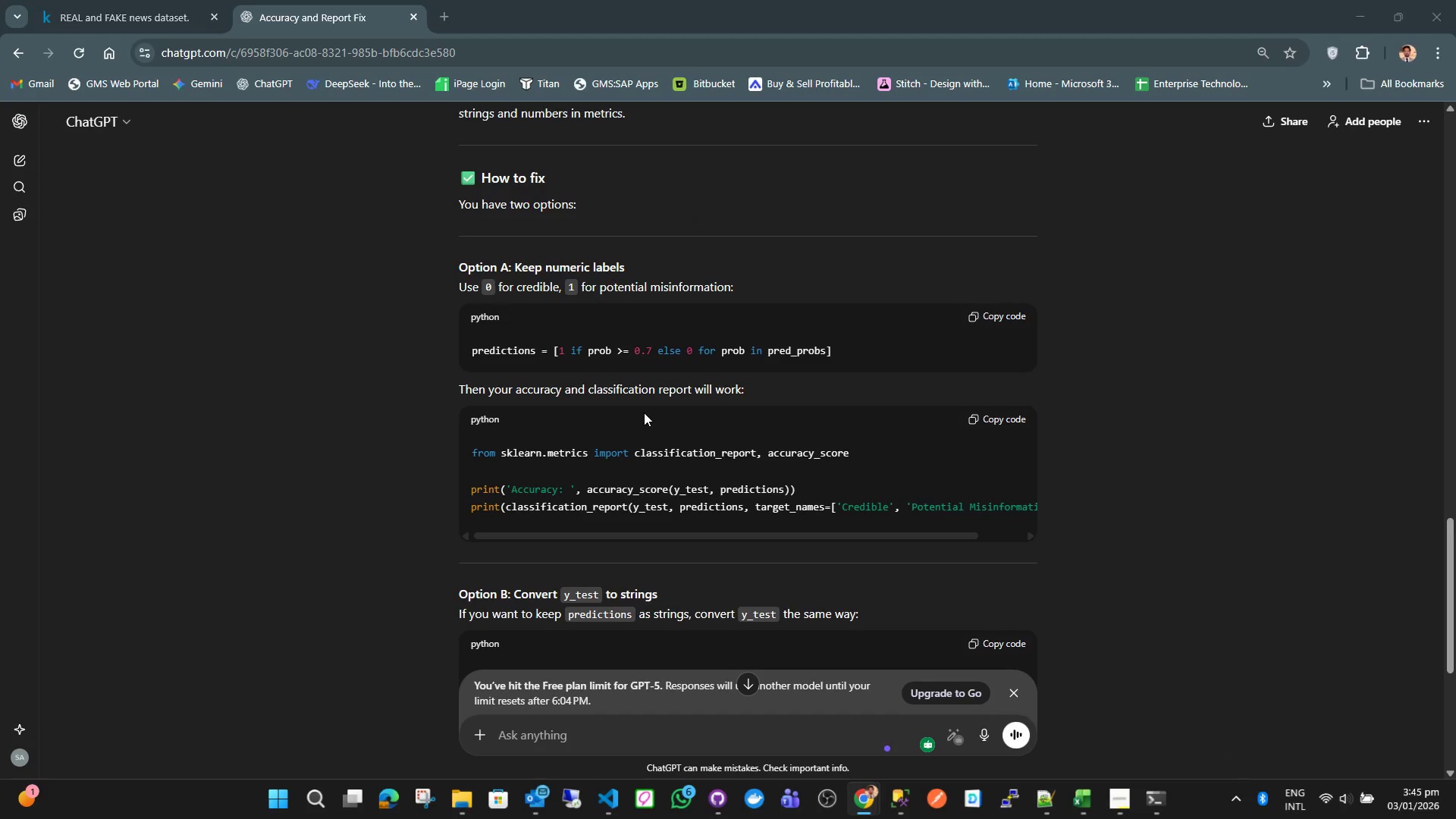 
key(Tab)
type(, ta)
 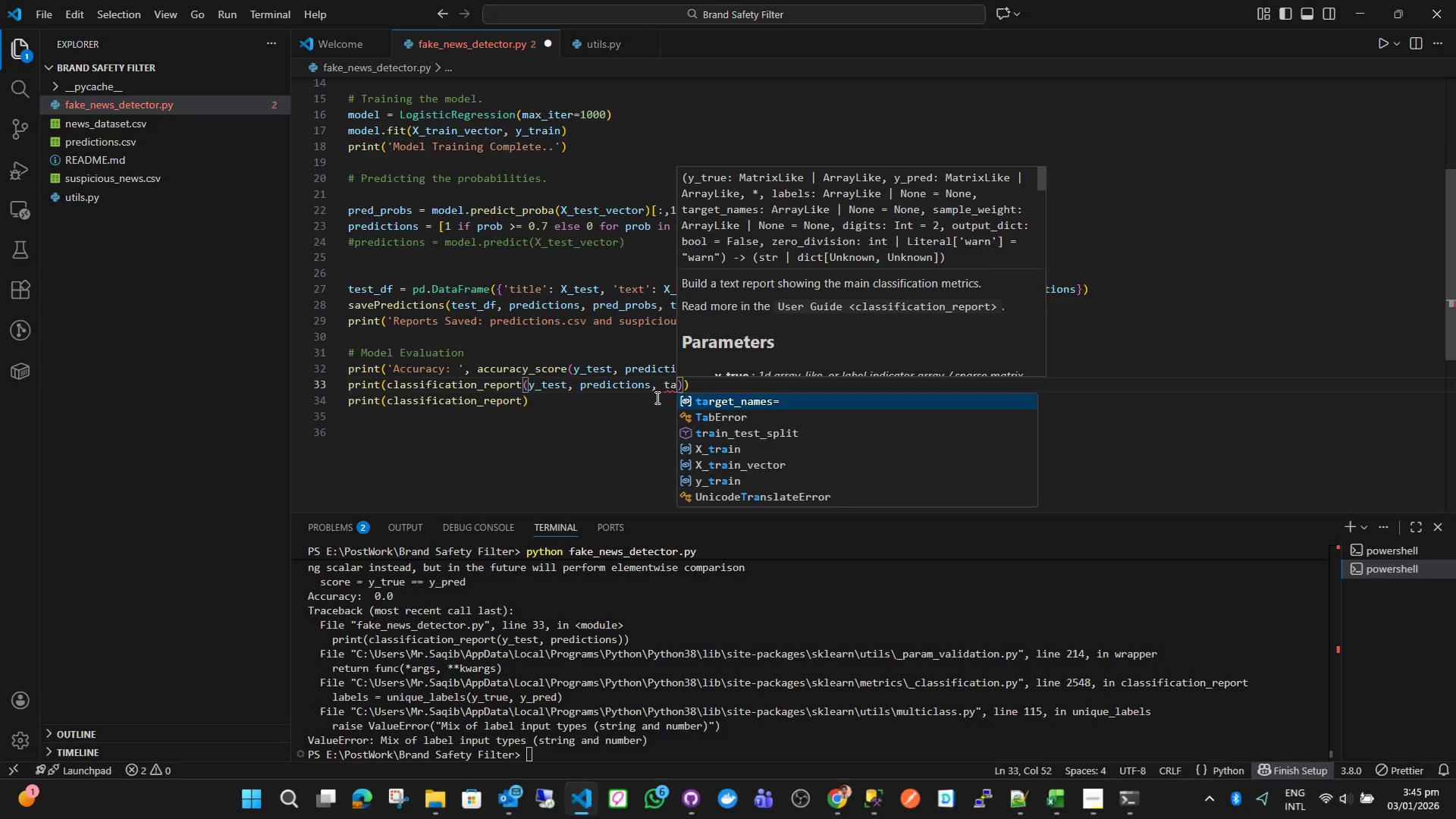 
key(Enter)
 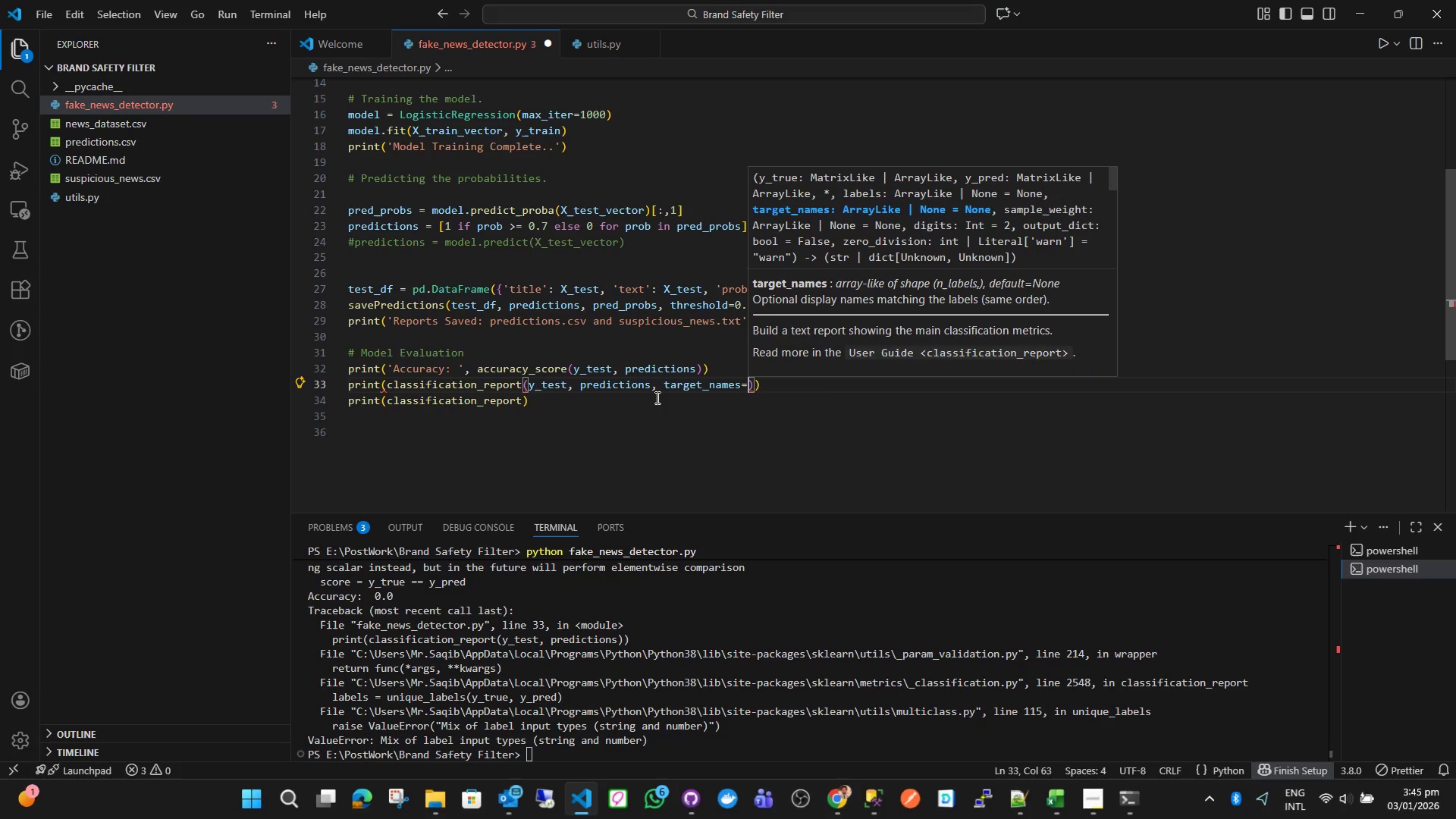 
key(Alt+AltLeft)
 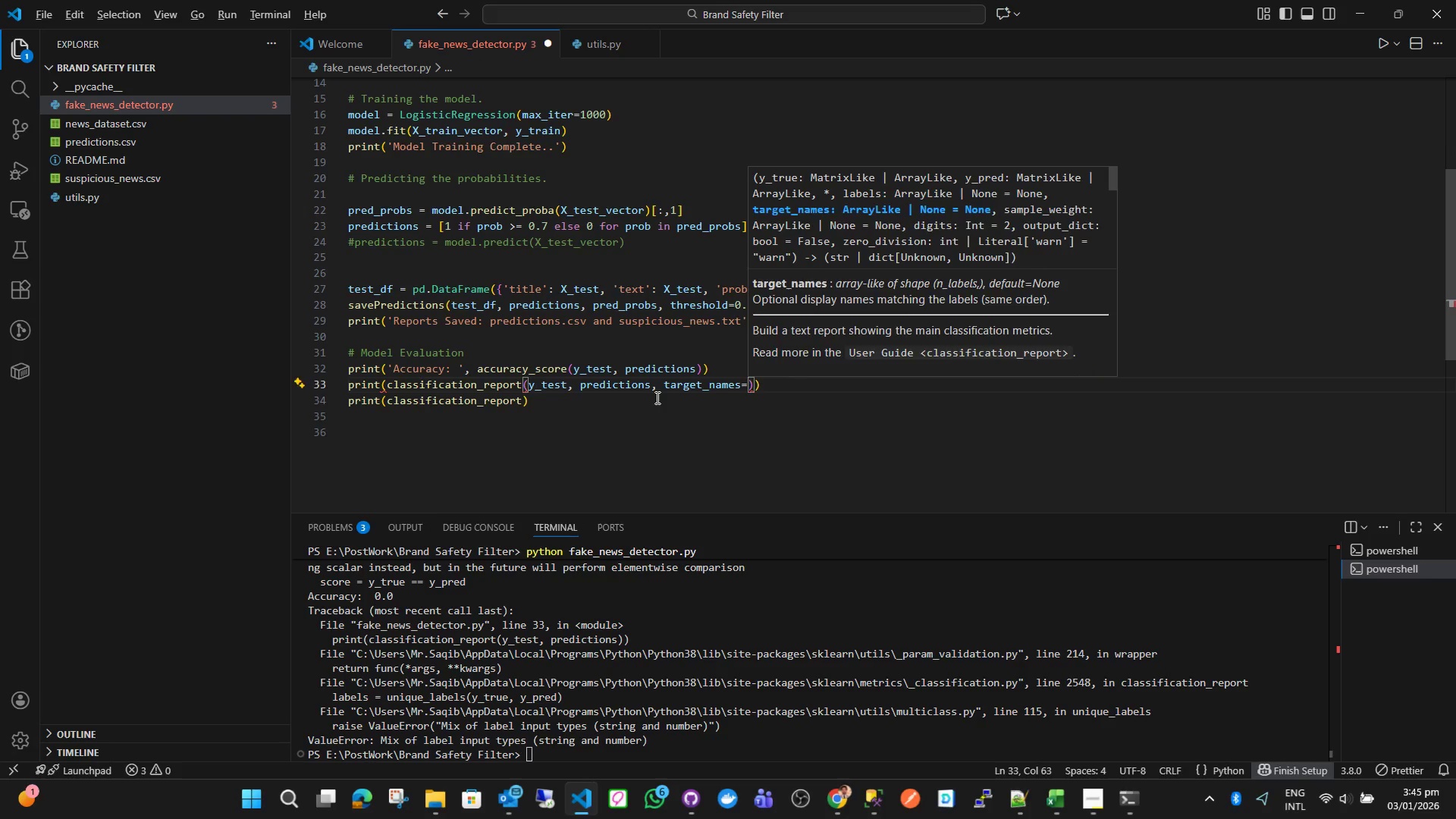 
key(Alt+Tab)
 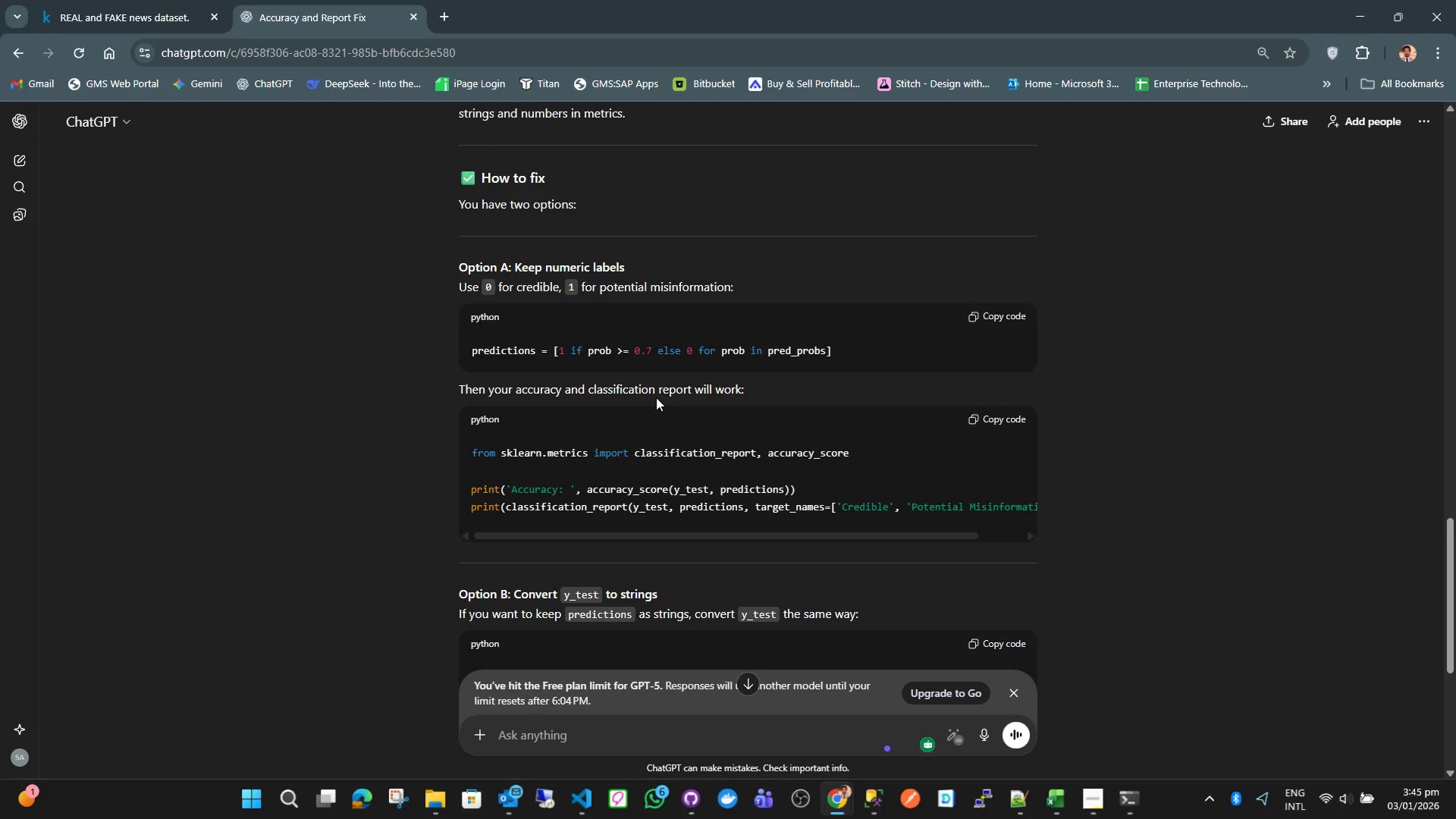 
key(Alt+AltLeft)
 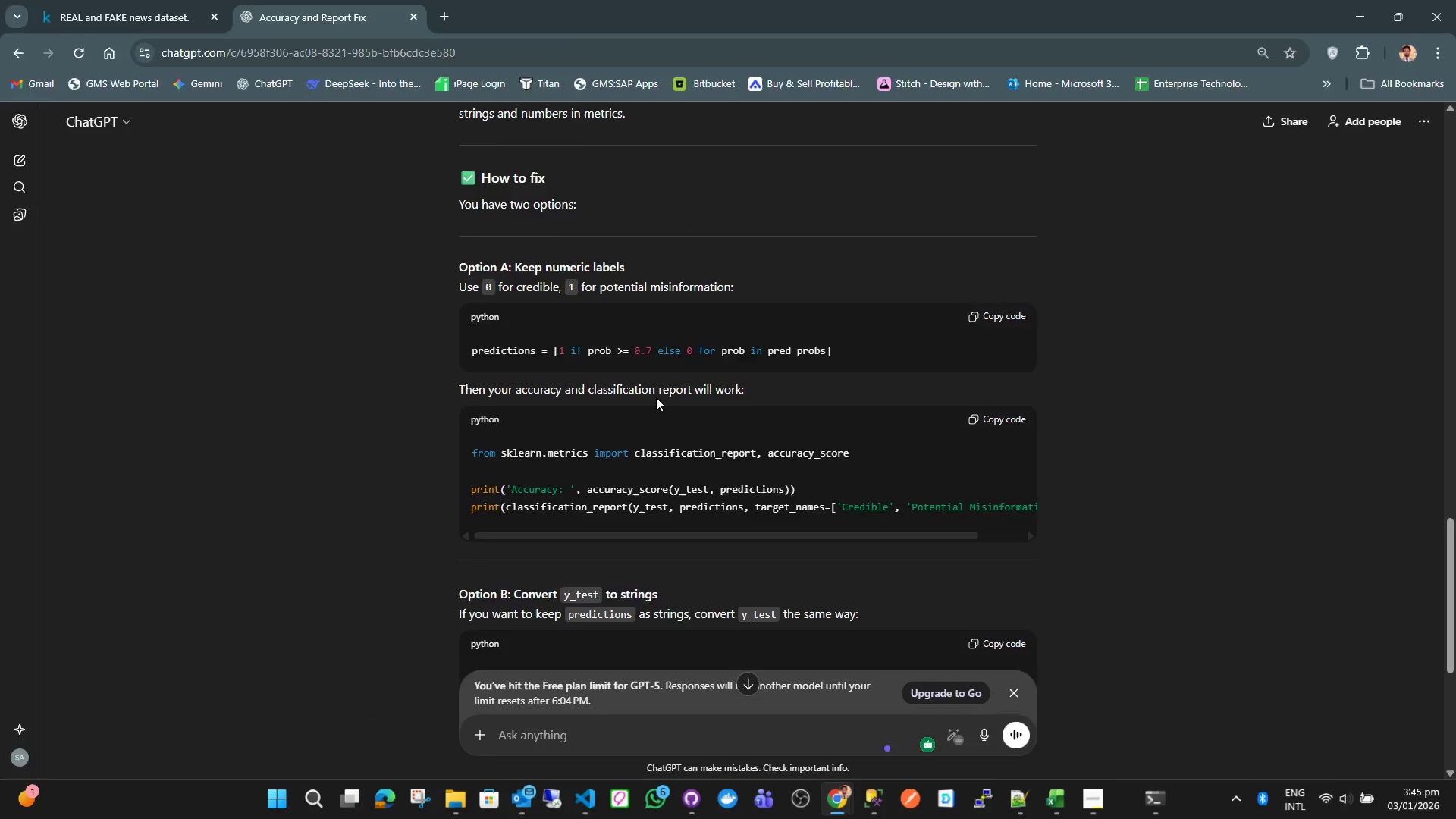 
key(Alt+Tab)
 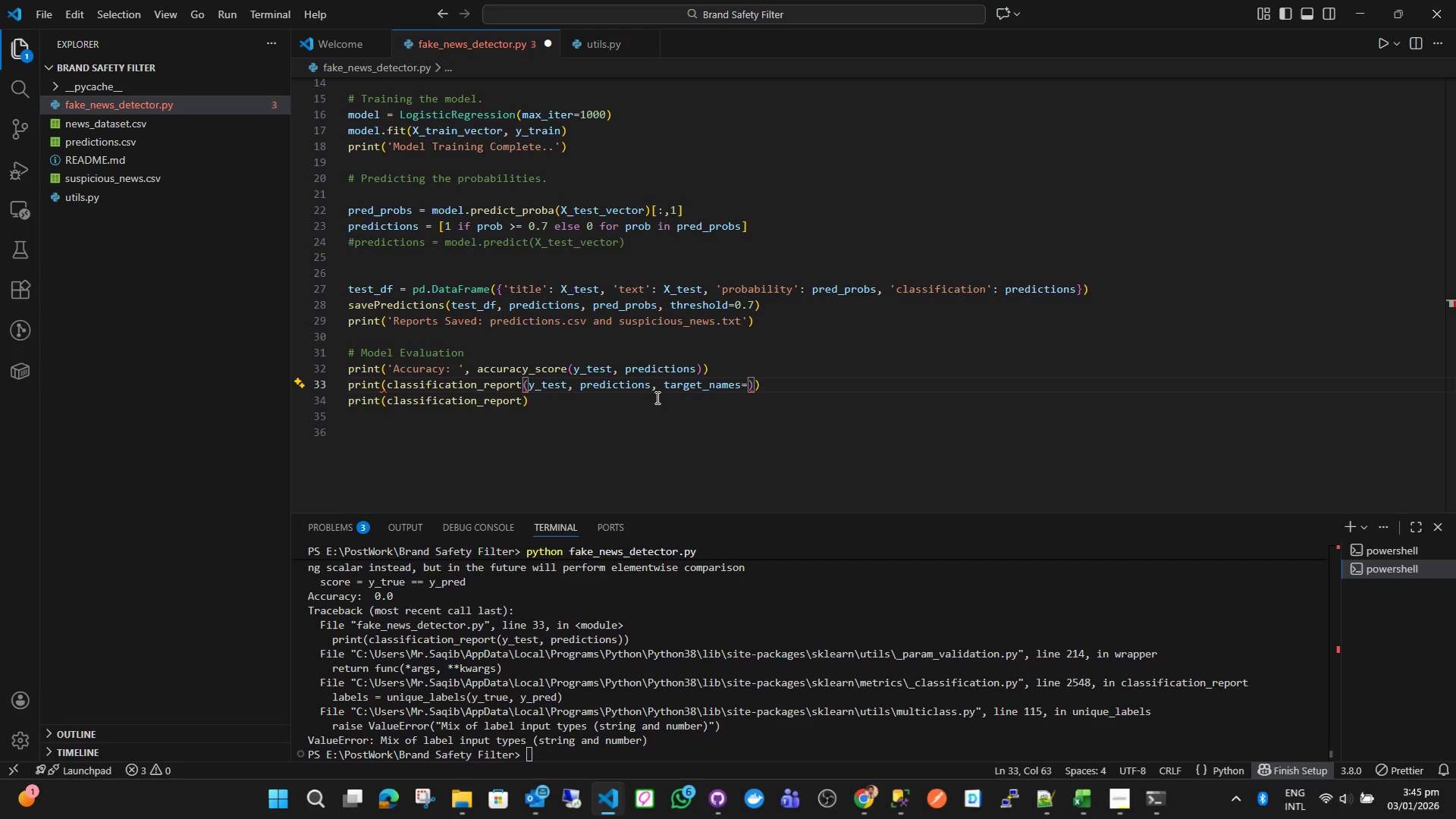 
key(BracketLeft)
 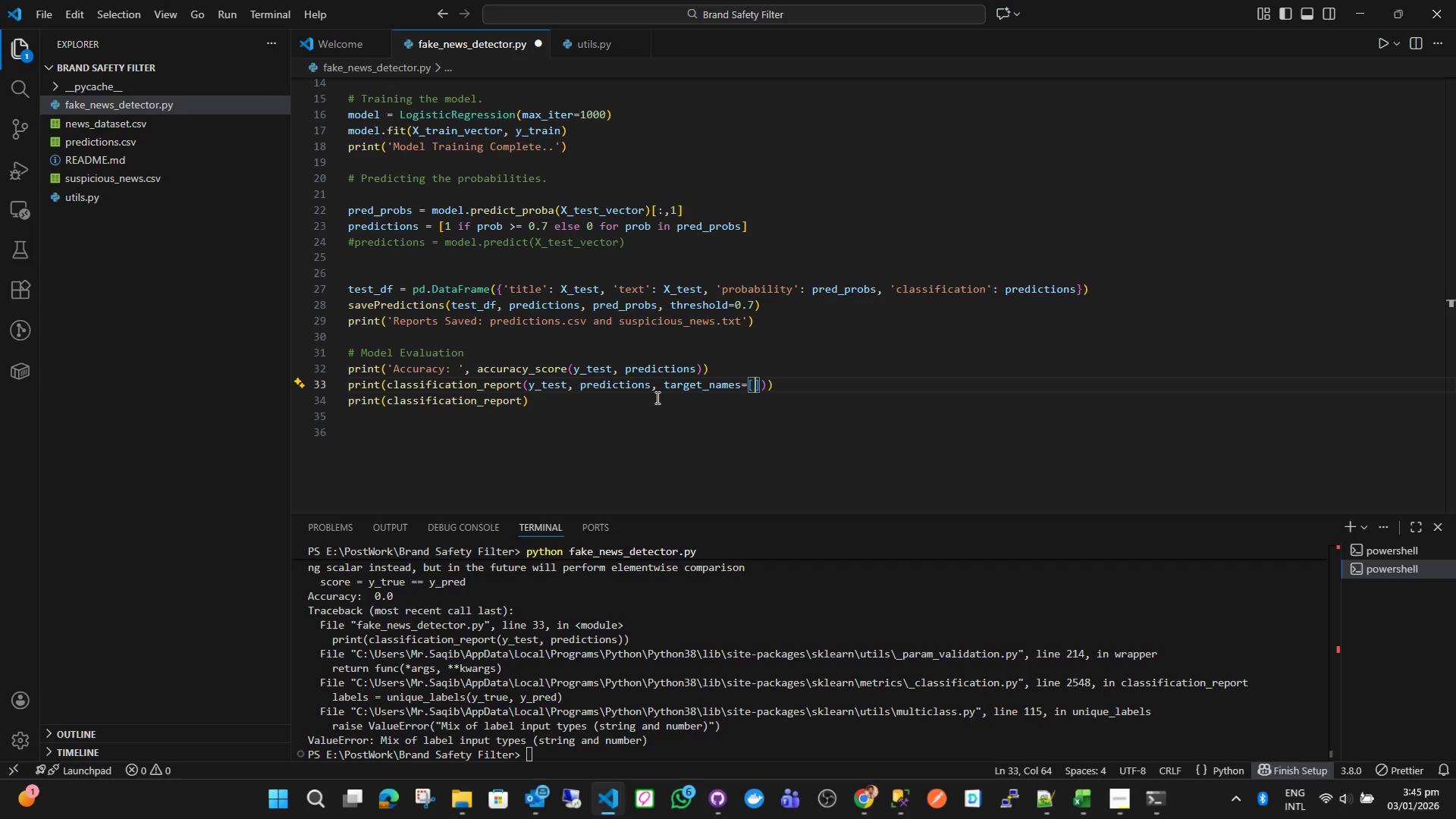 
key(Quote)
 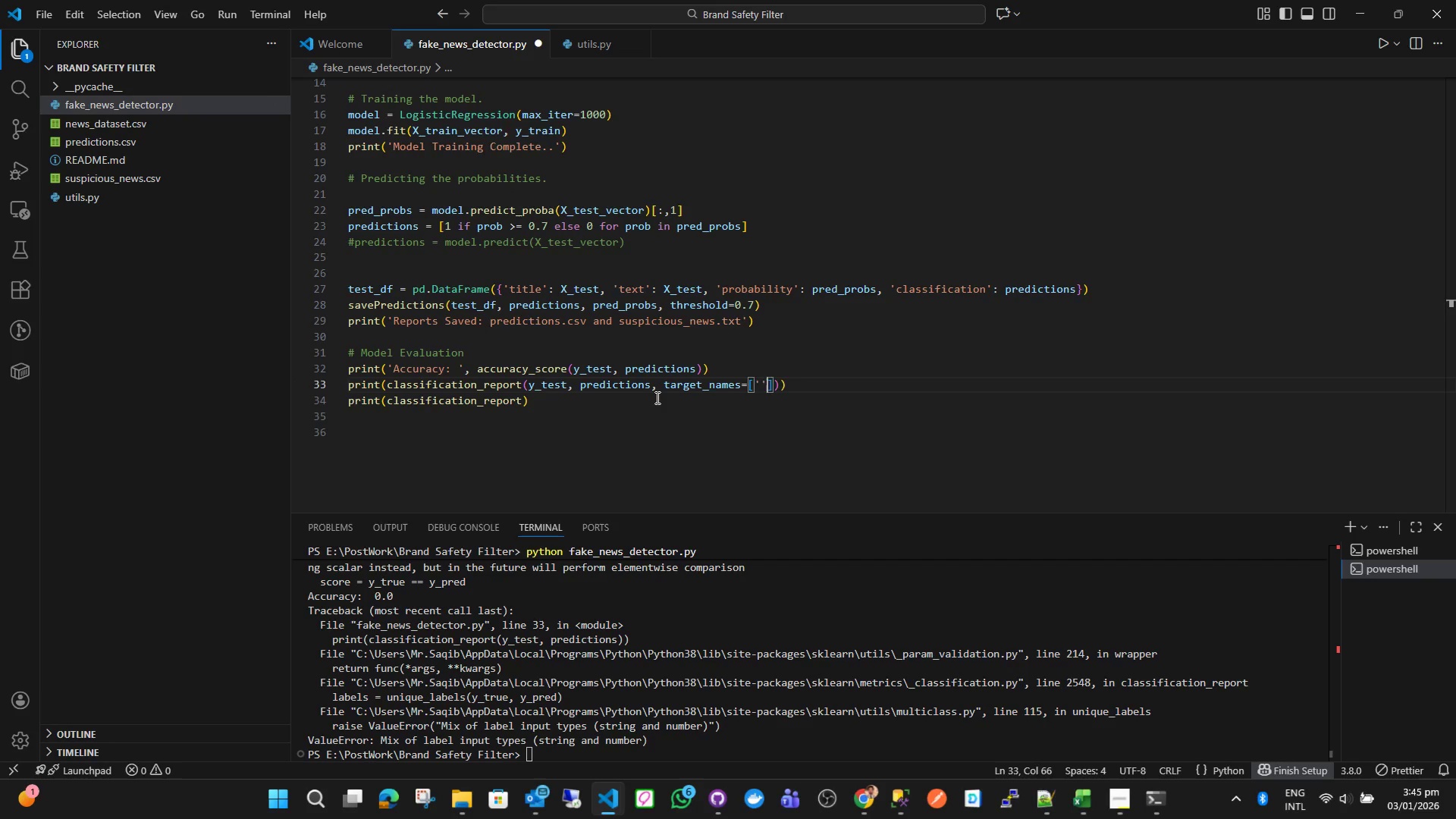 
key(Quote)
 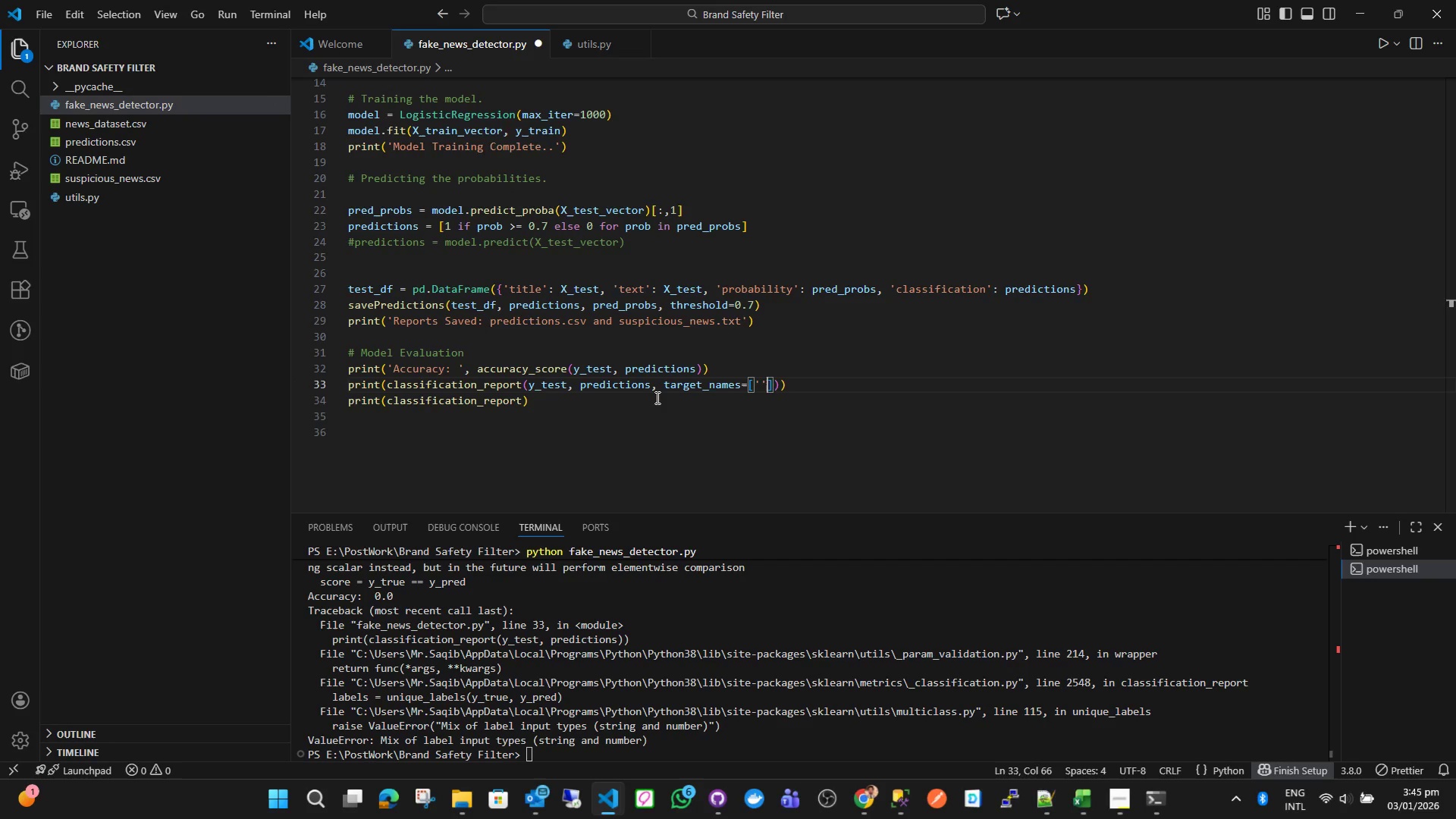 
key(ArrowLeft)
 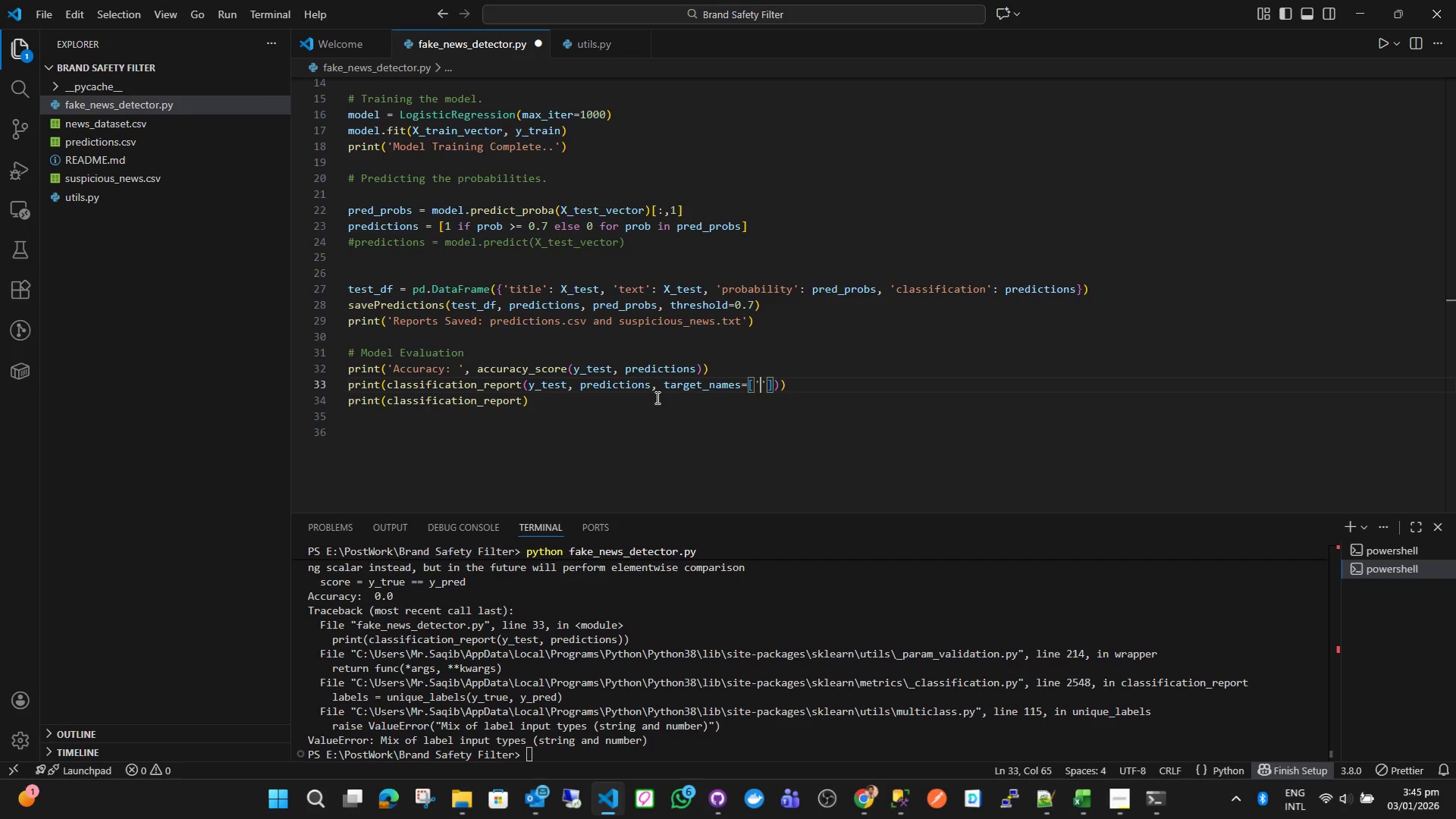 
type(Credible)
 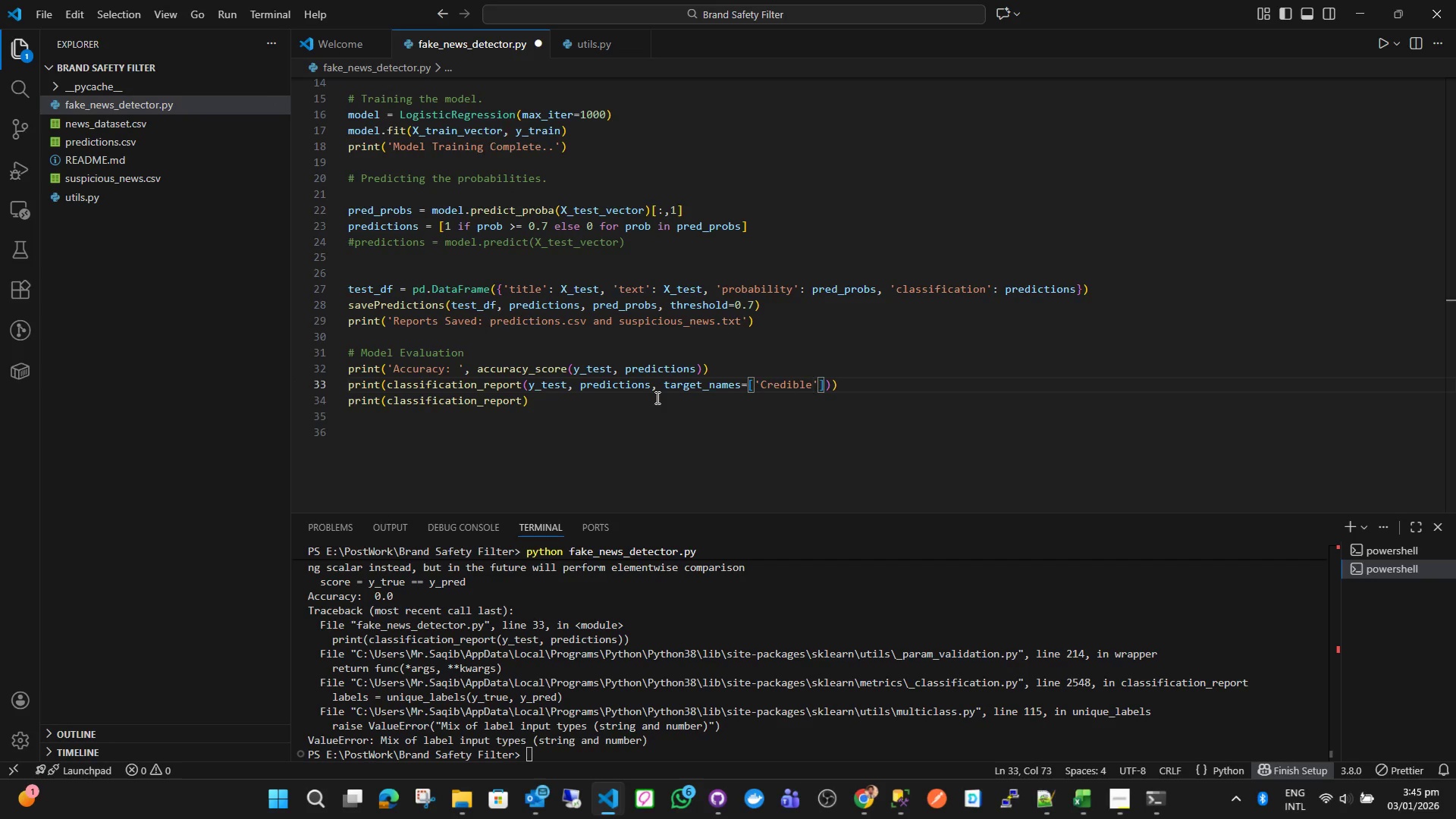 
key(ArrowRight)
 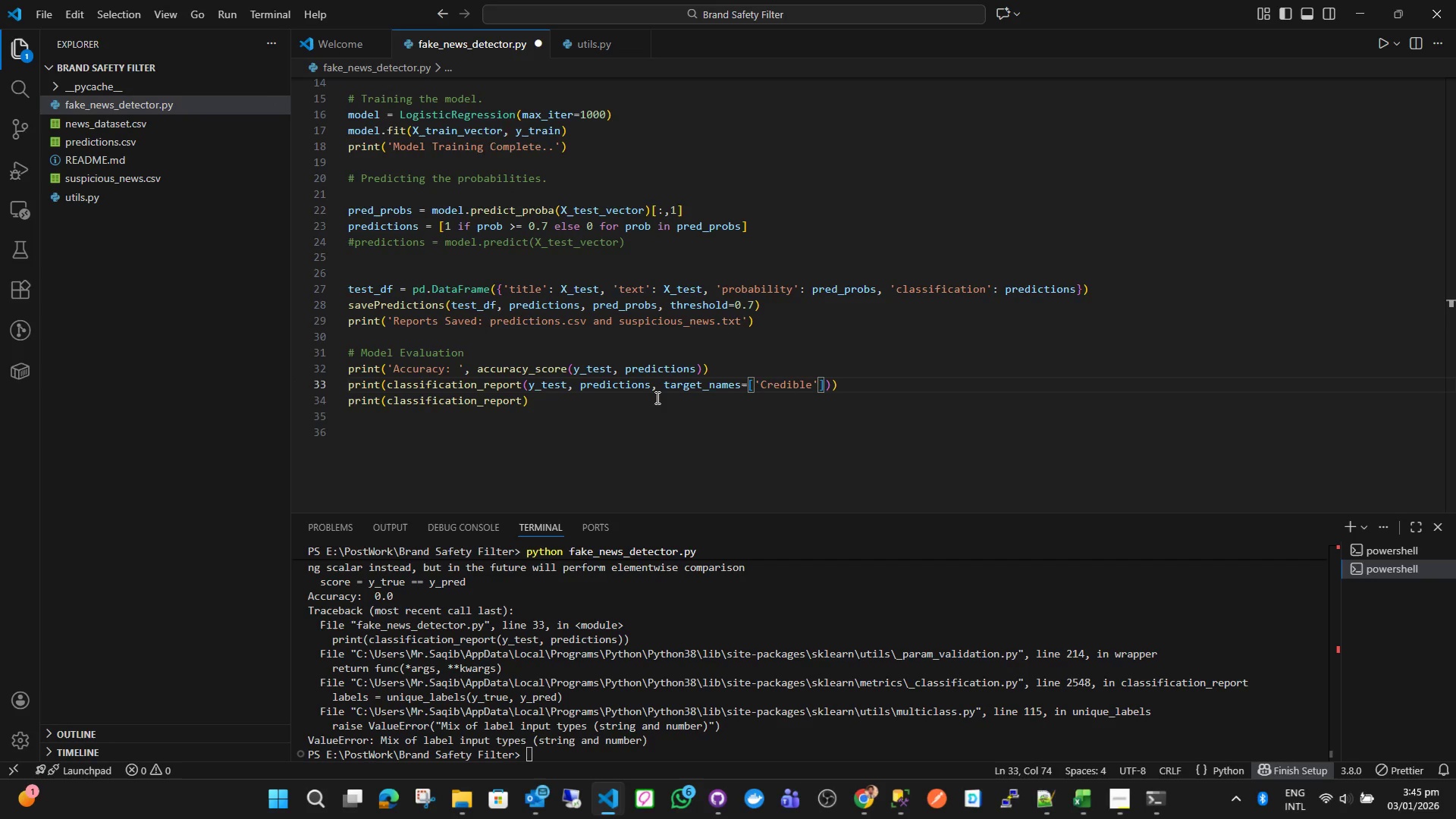 
key(Comma)
 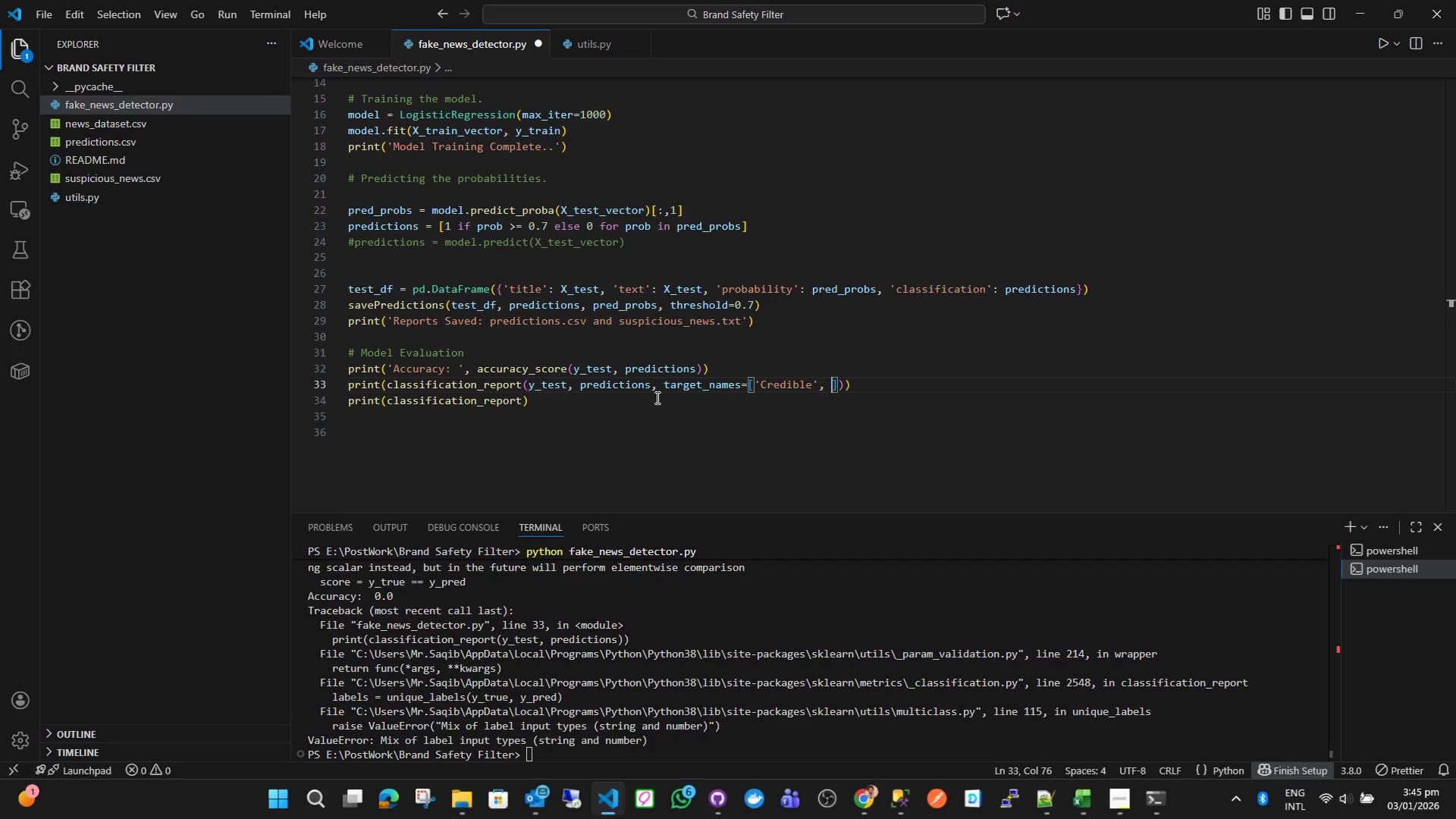 
key(Space)
 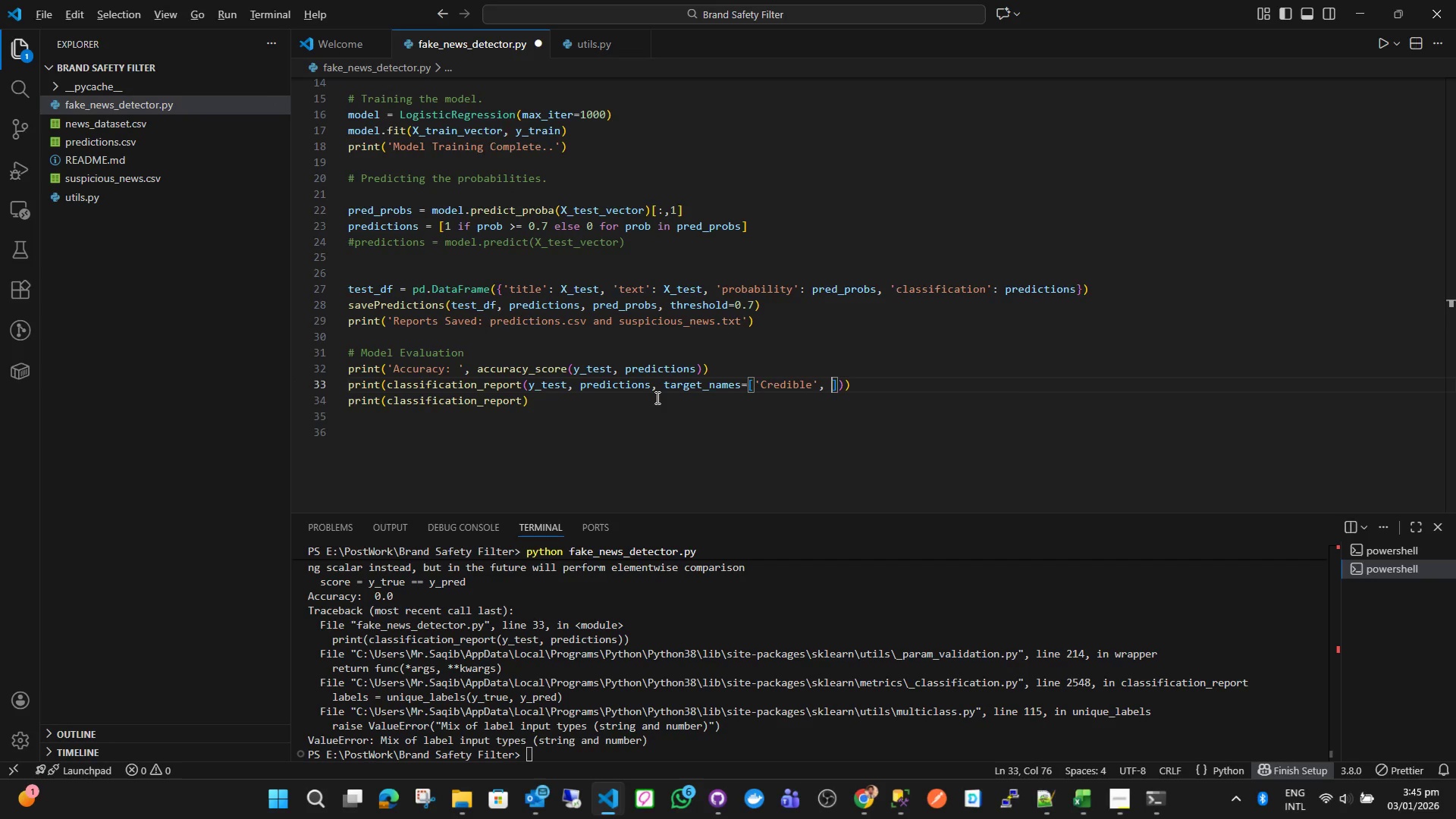 
key(Alt+AltLeft)
 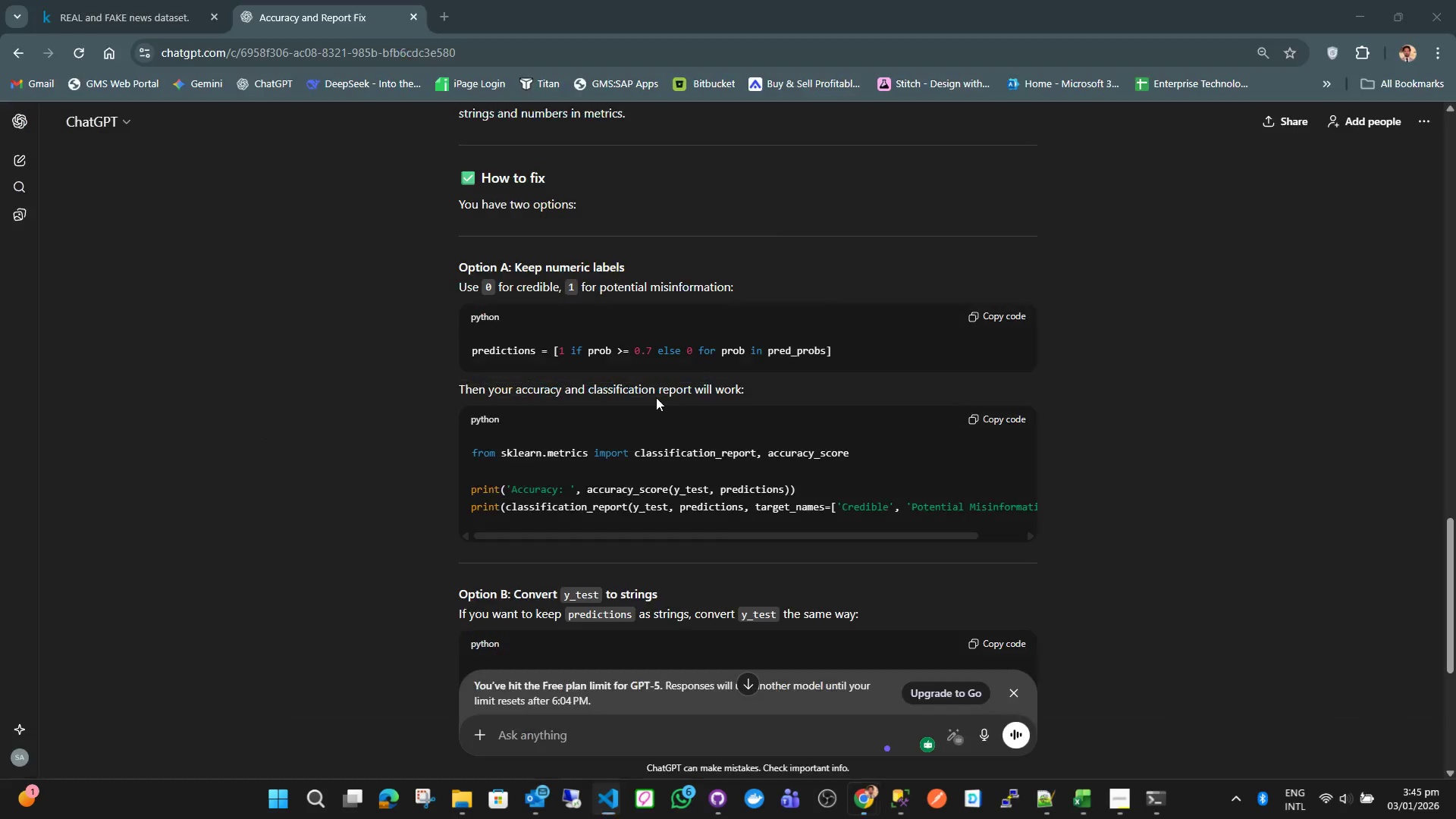 
key(Alt+Tab)
 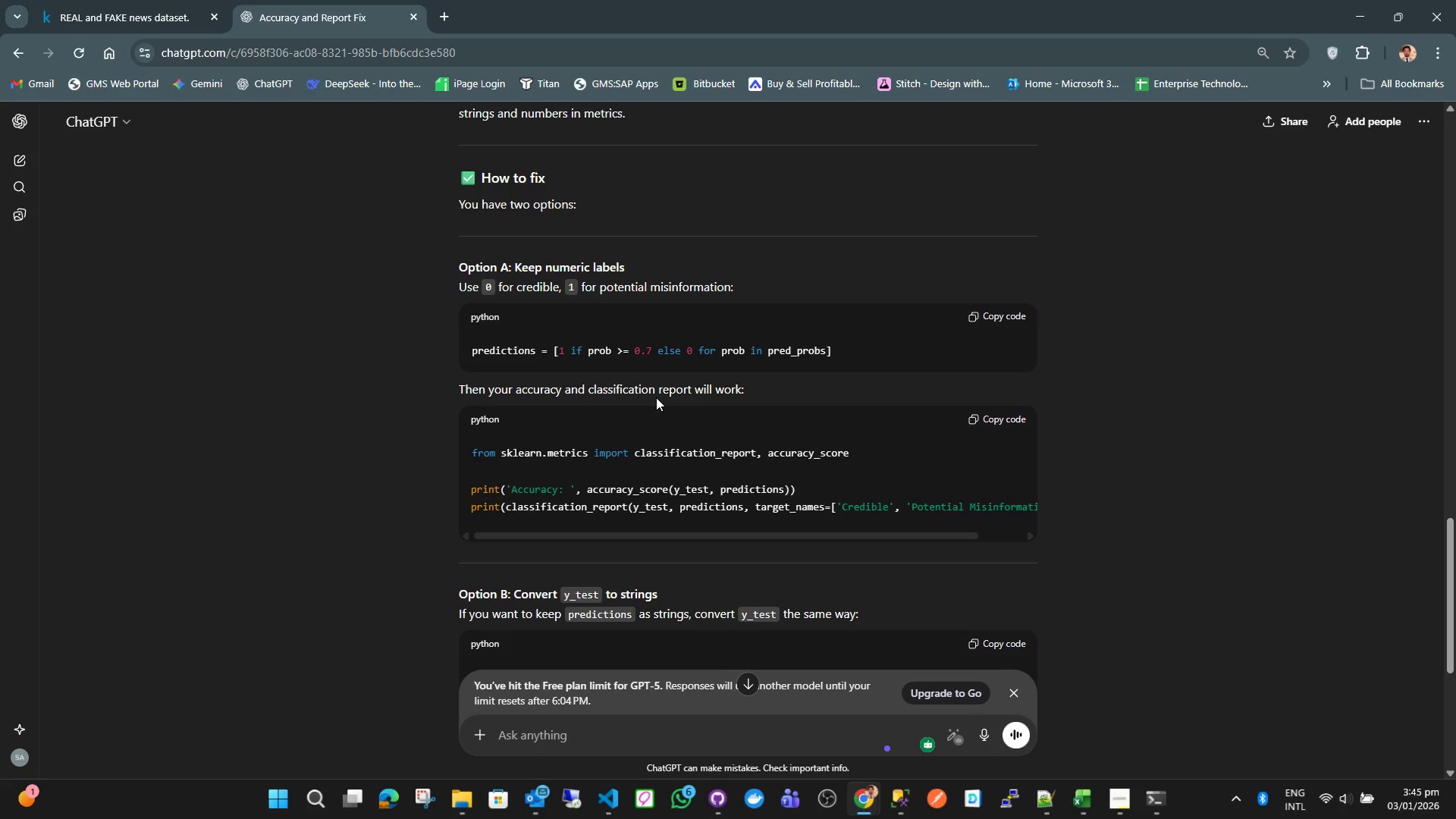 
key(Alt+AltLeft)
 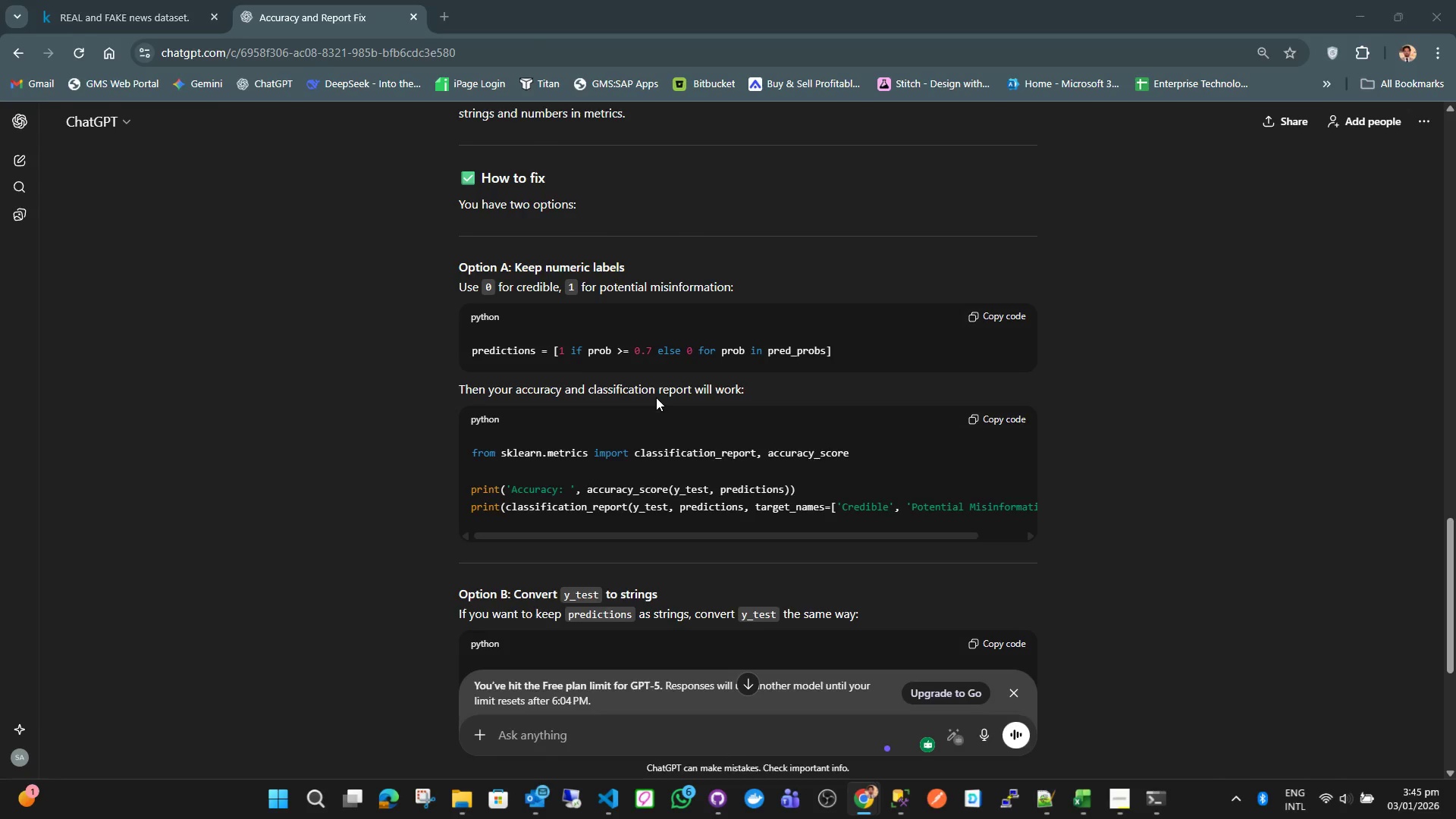 
key(Alt+Tab)
 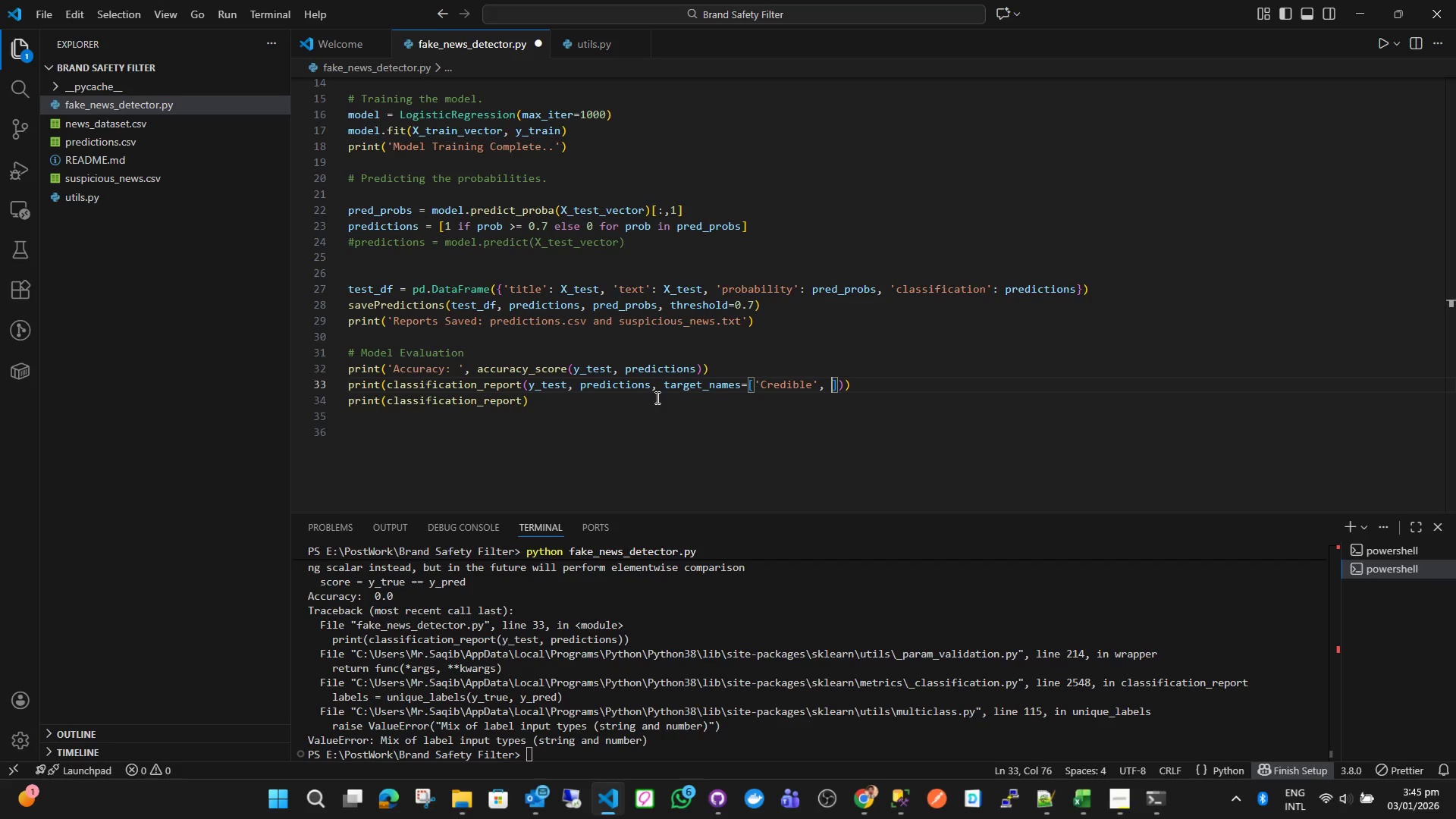 
key(Quote)
 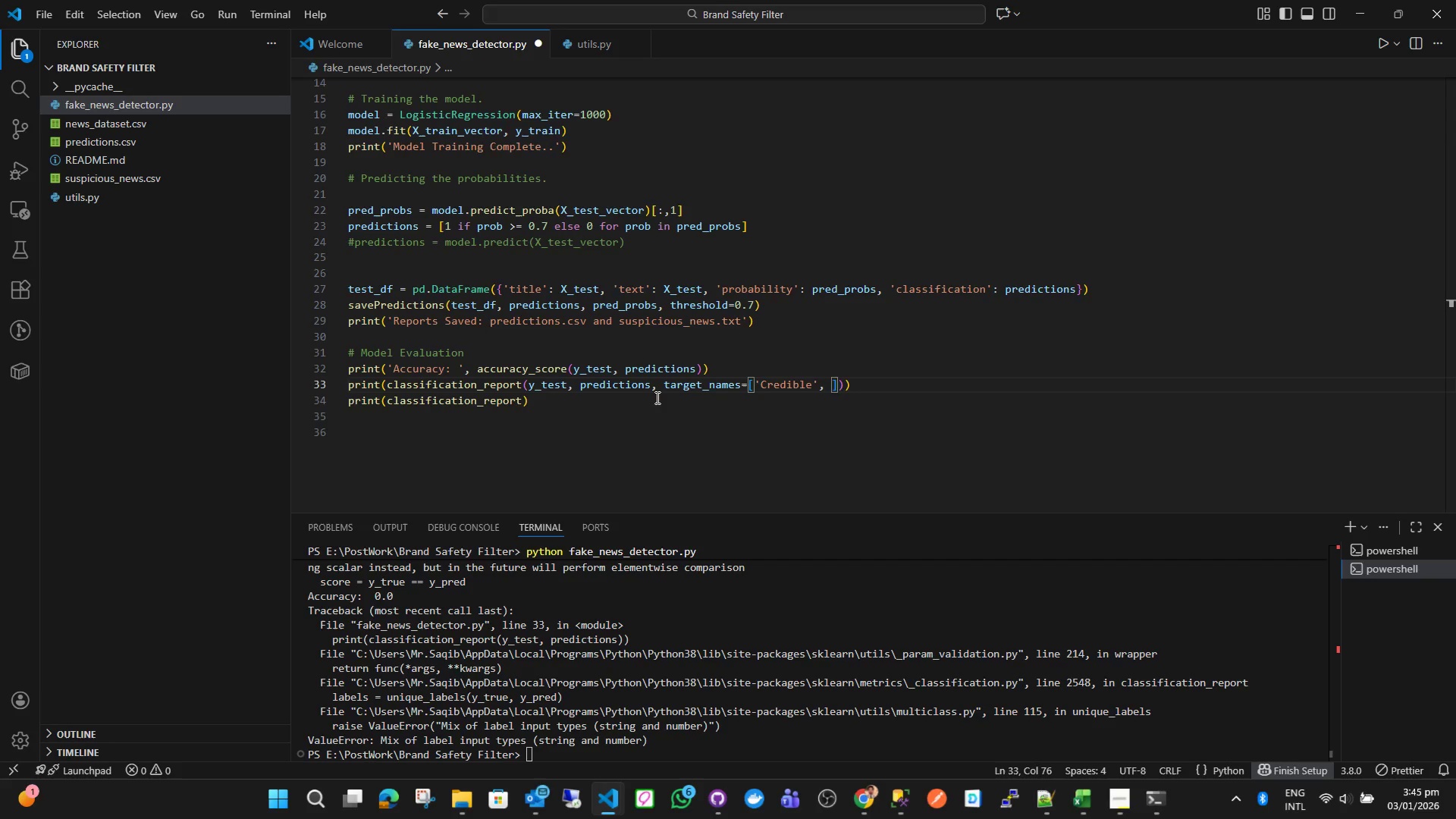 
key(Quote)
 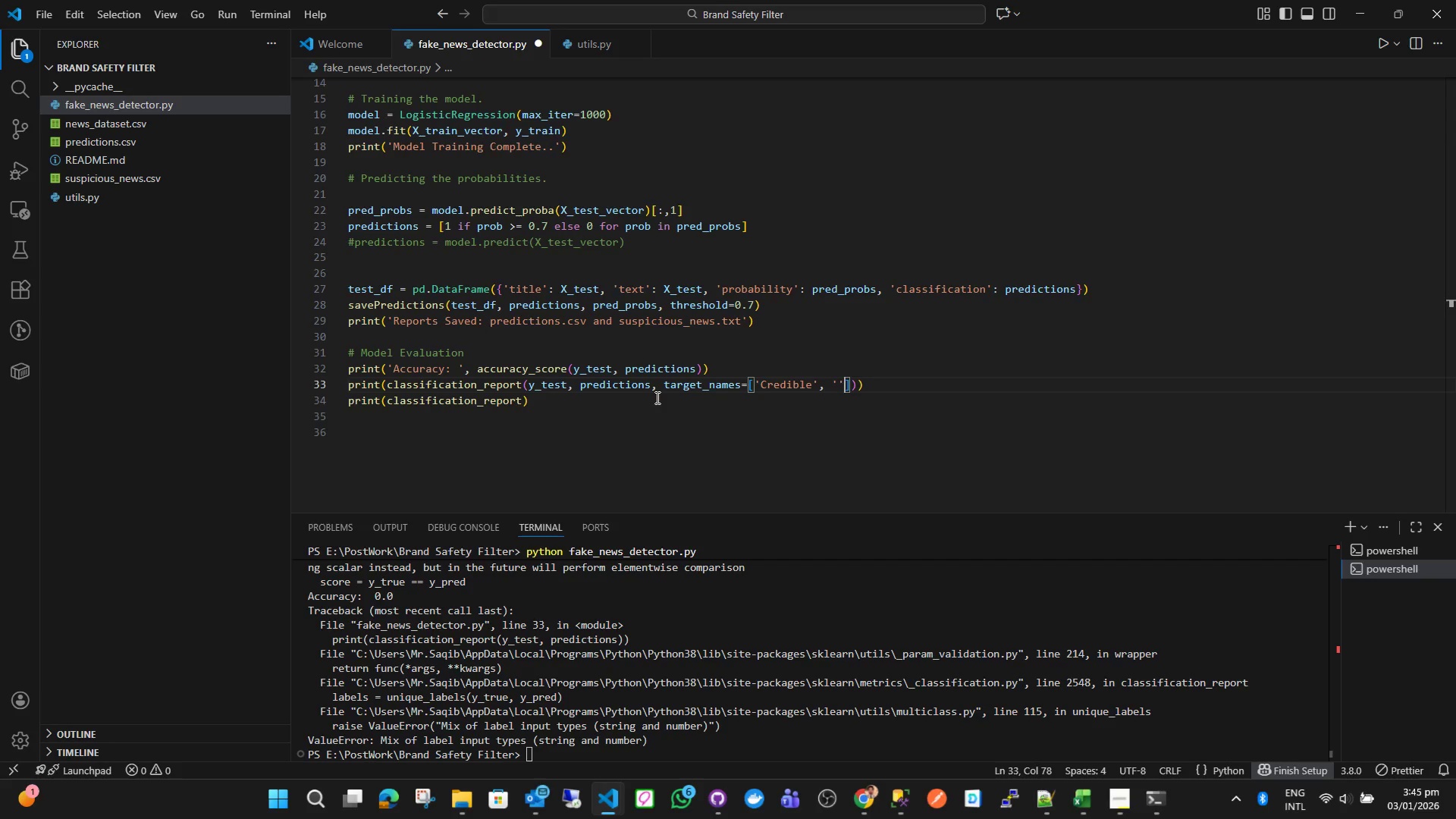 
key(ArrowLeft)
 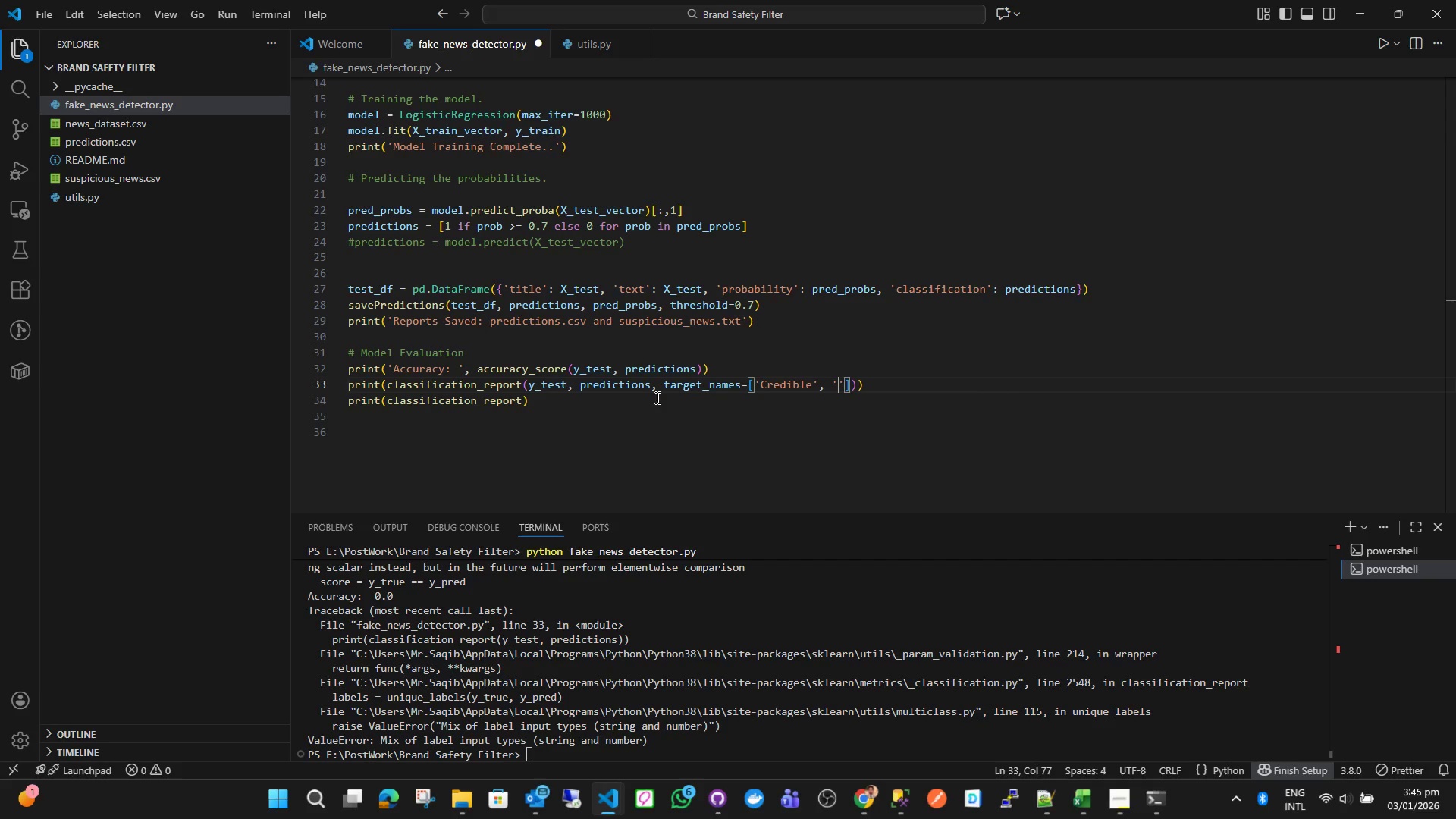 
type(Potential m)
key(Backspace)
type(Misinformation)
 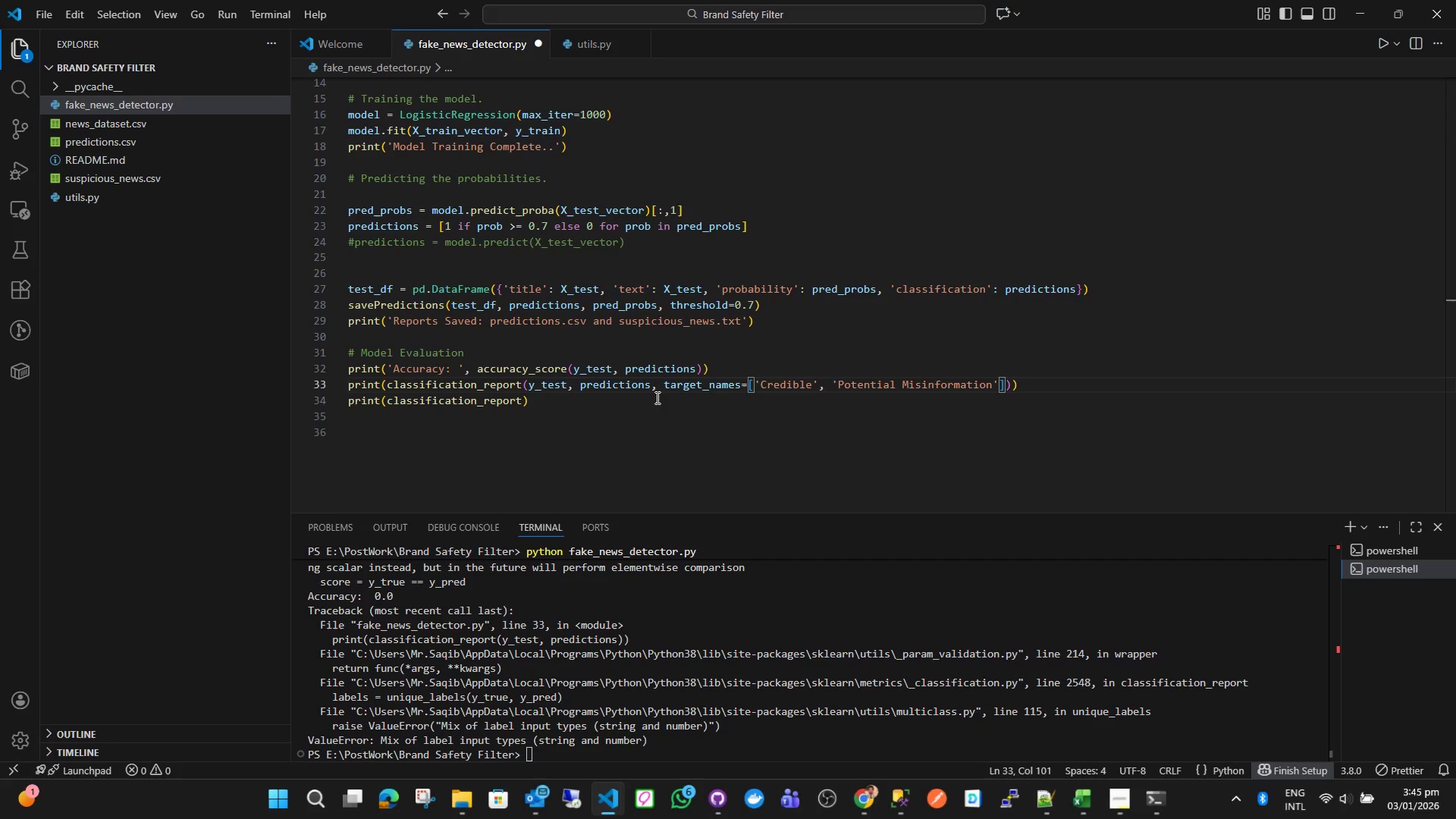 
key(Control+S)
 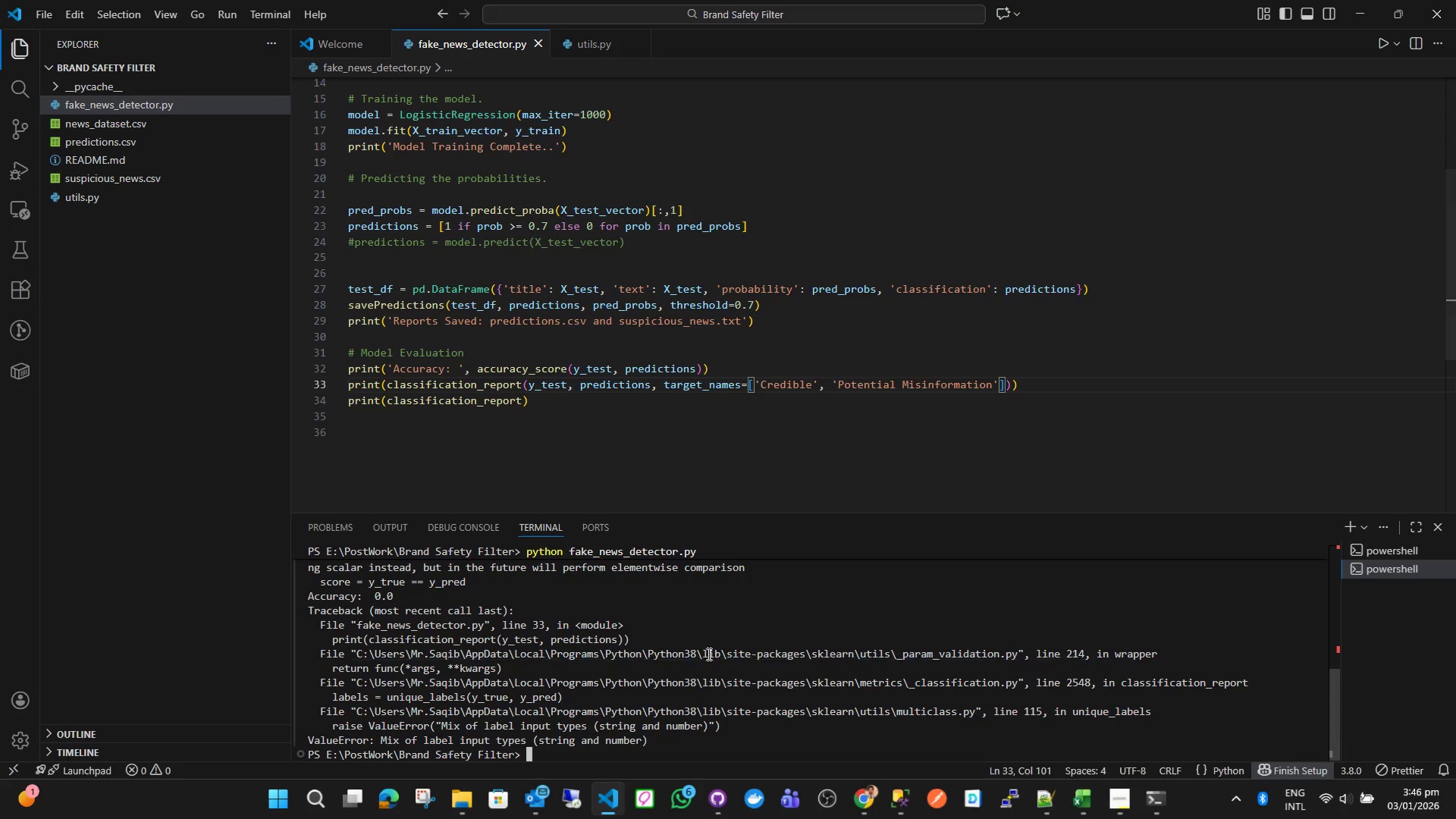 
type(cls)
 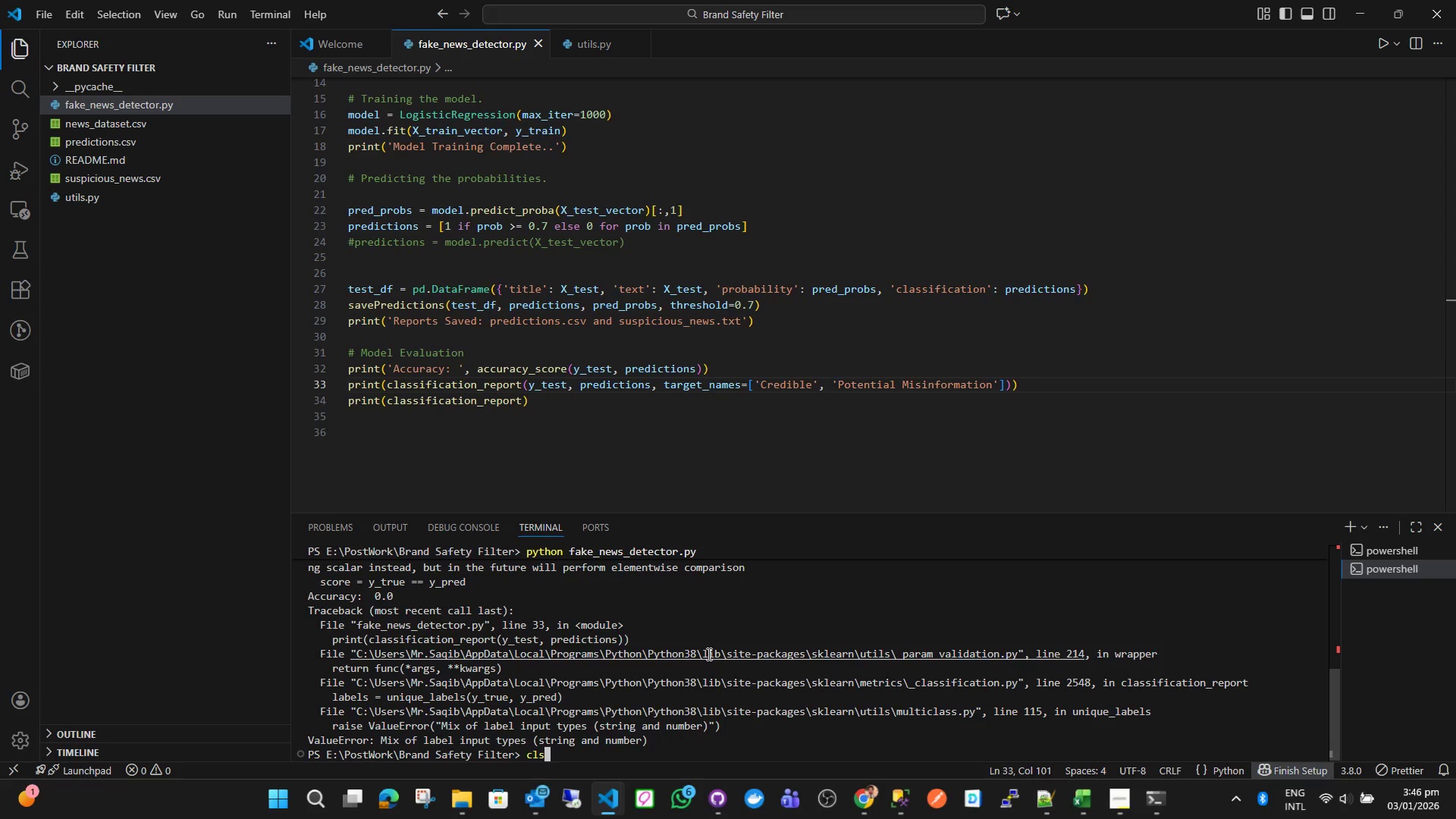 
key(Enter)
 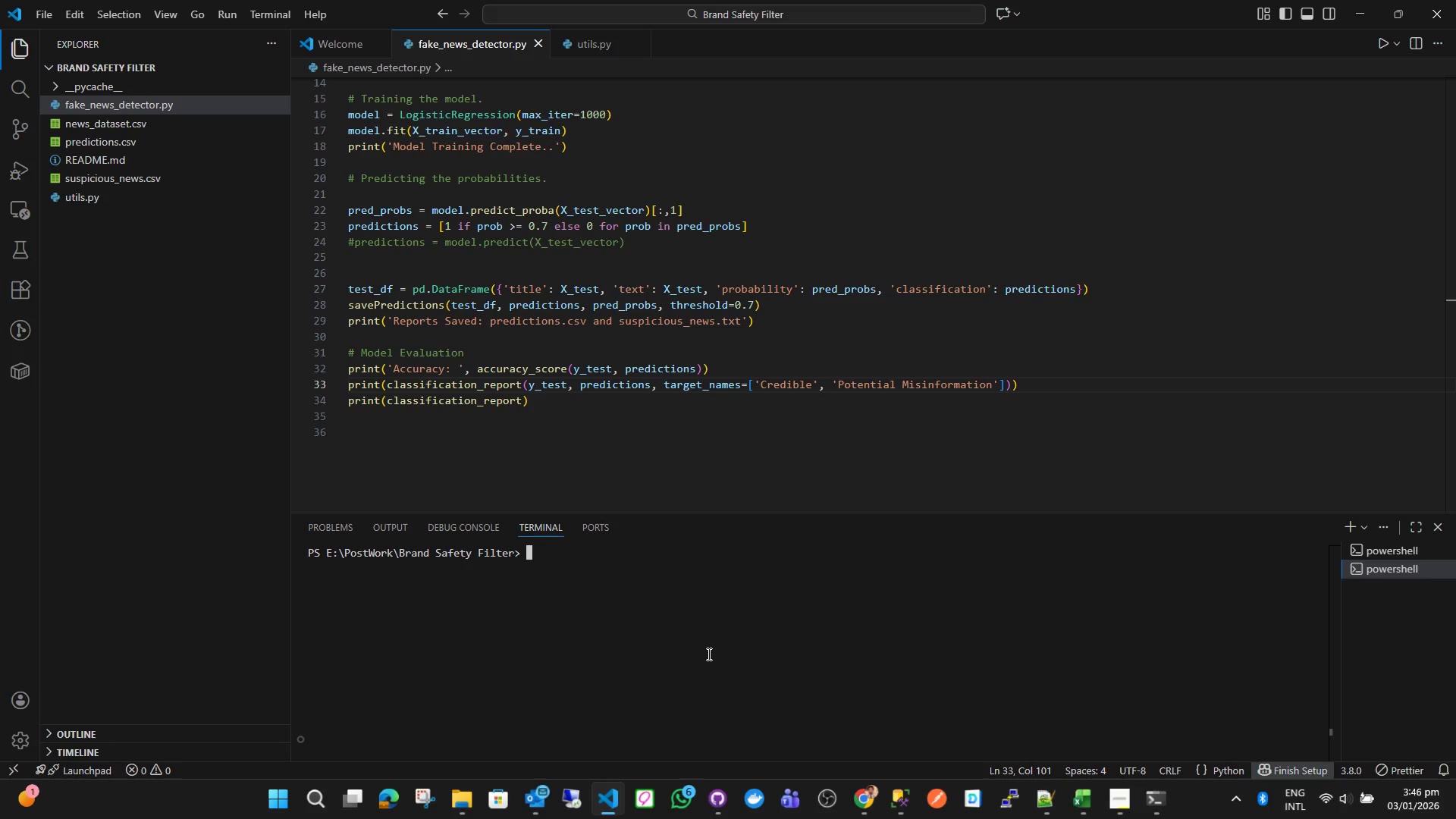 
key(ArrowUp)
 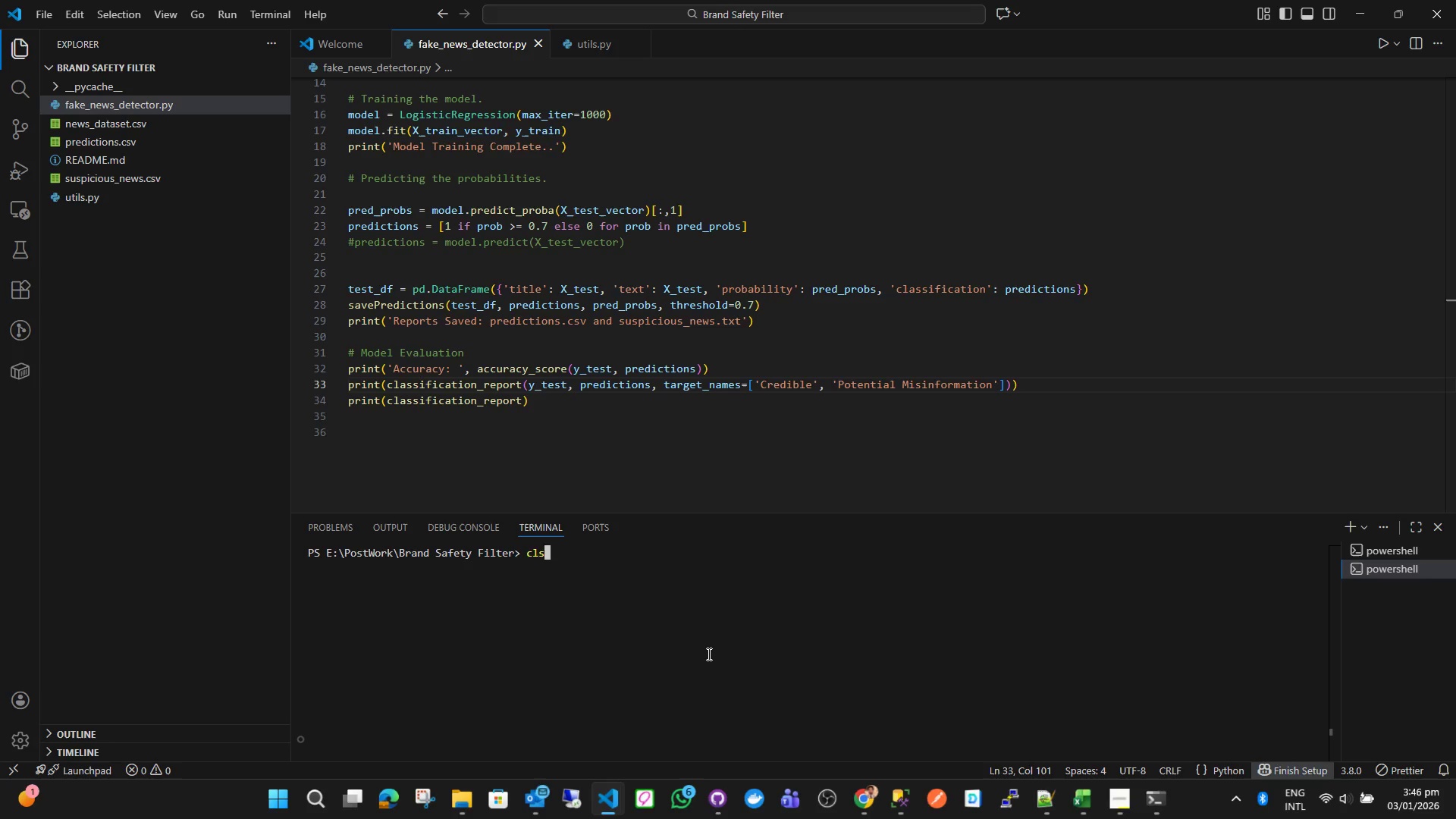 
key(ArrowUp)
 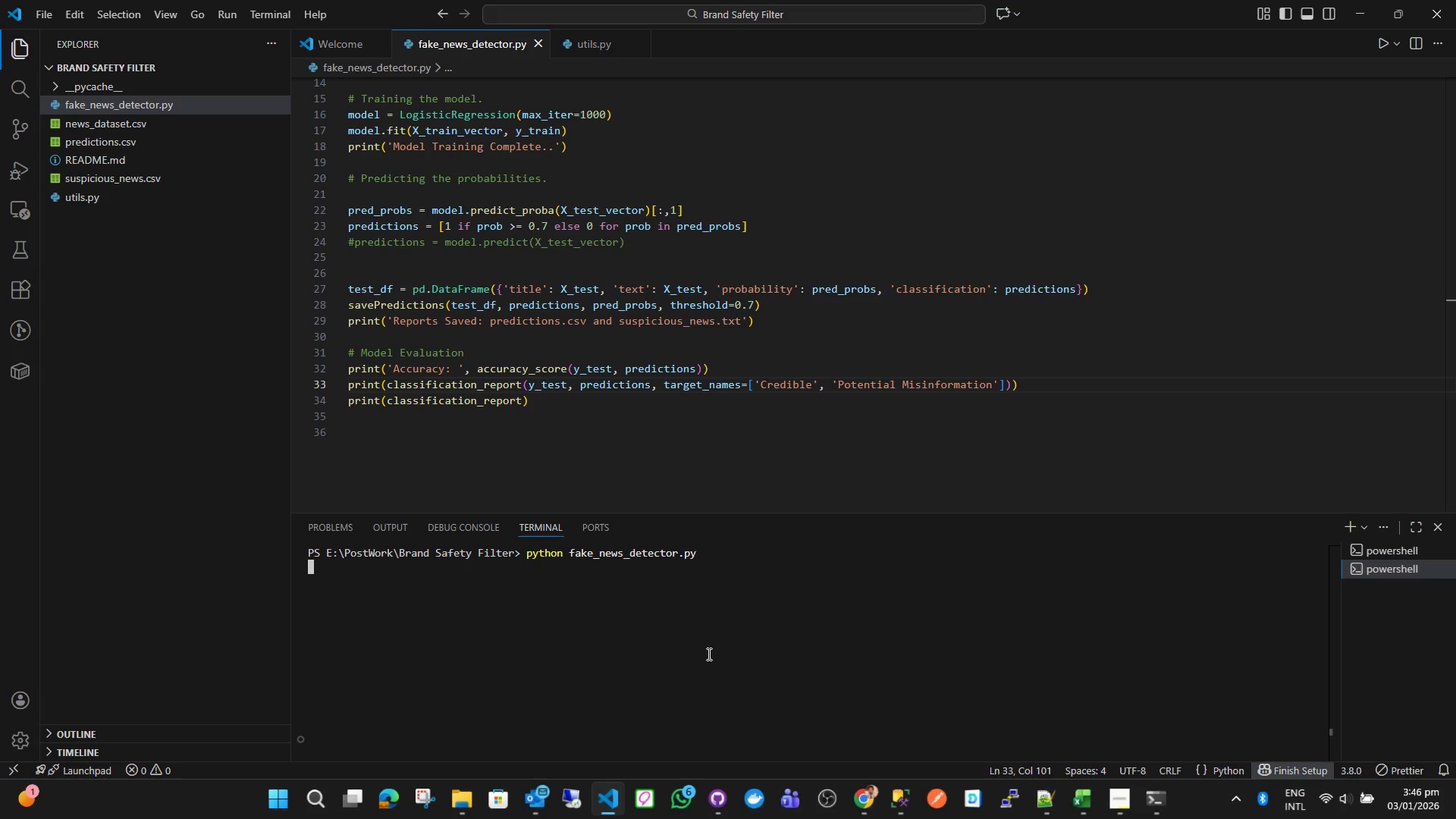 
key(Enter)
 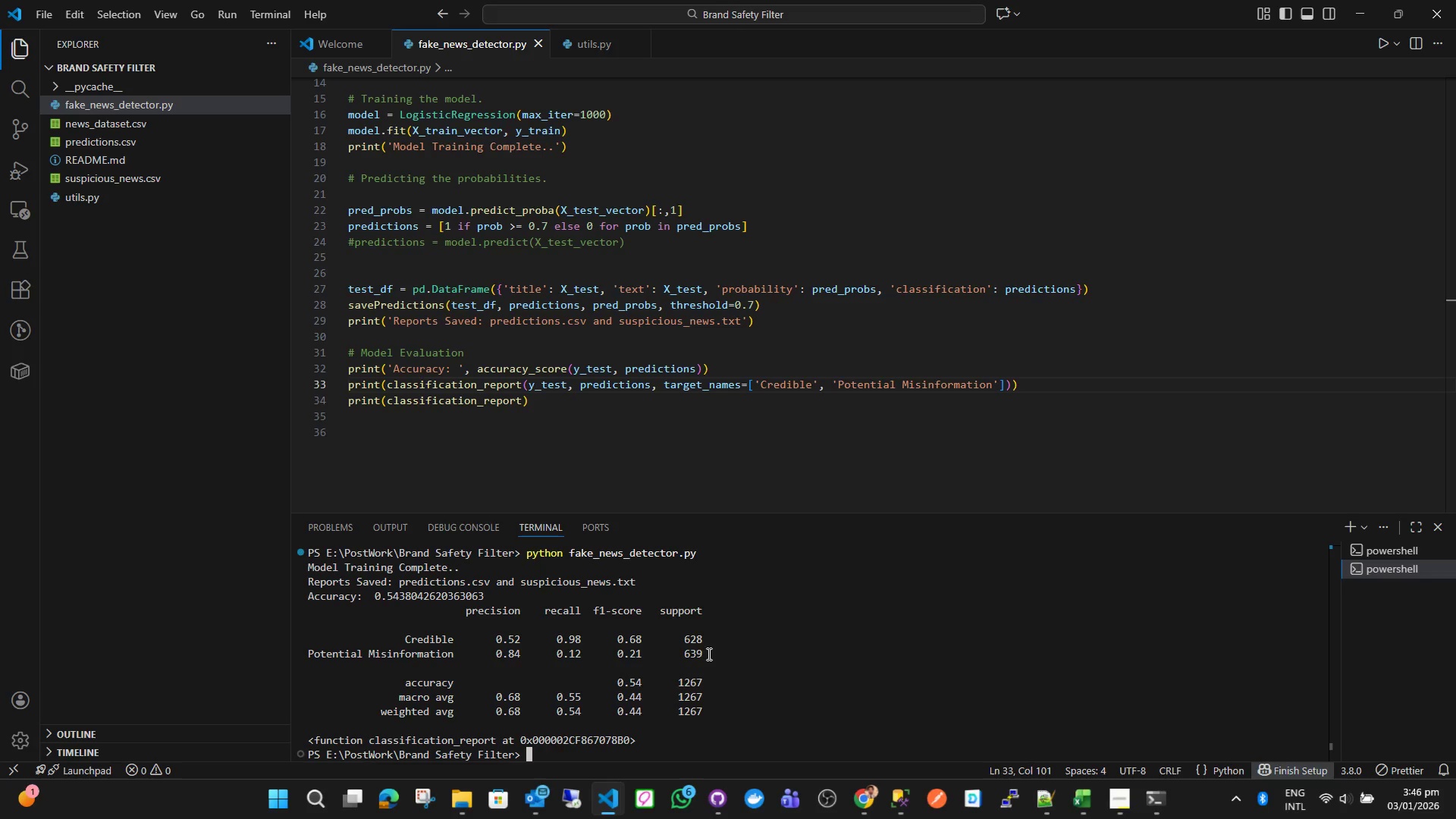 
wait(13.39)
 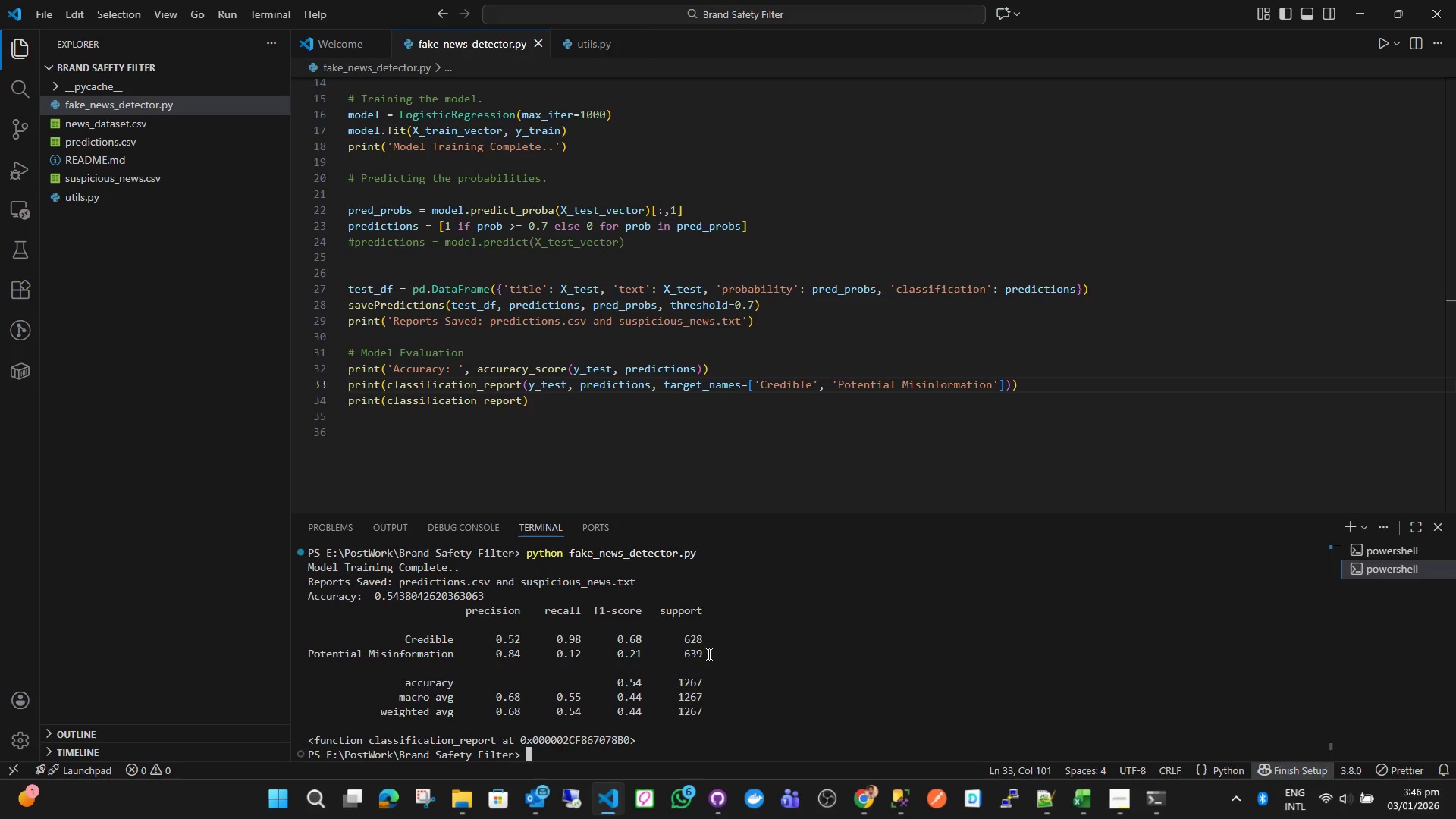 
left_click([177, 176])
 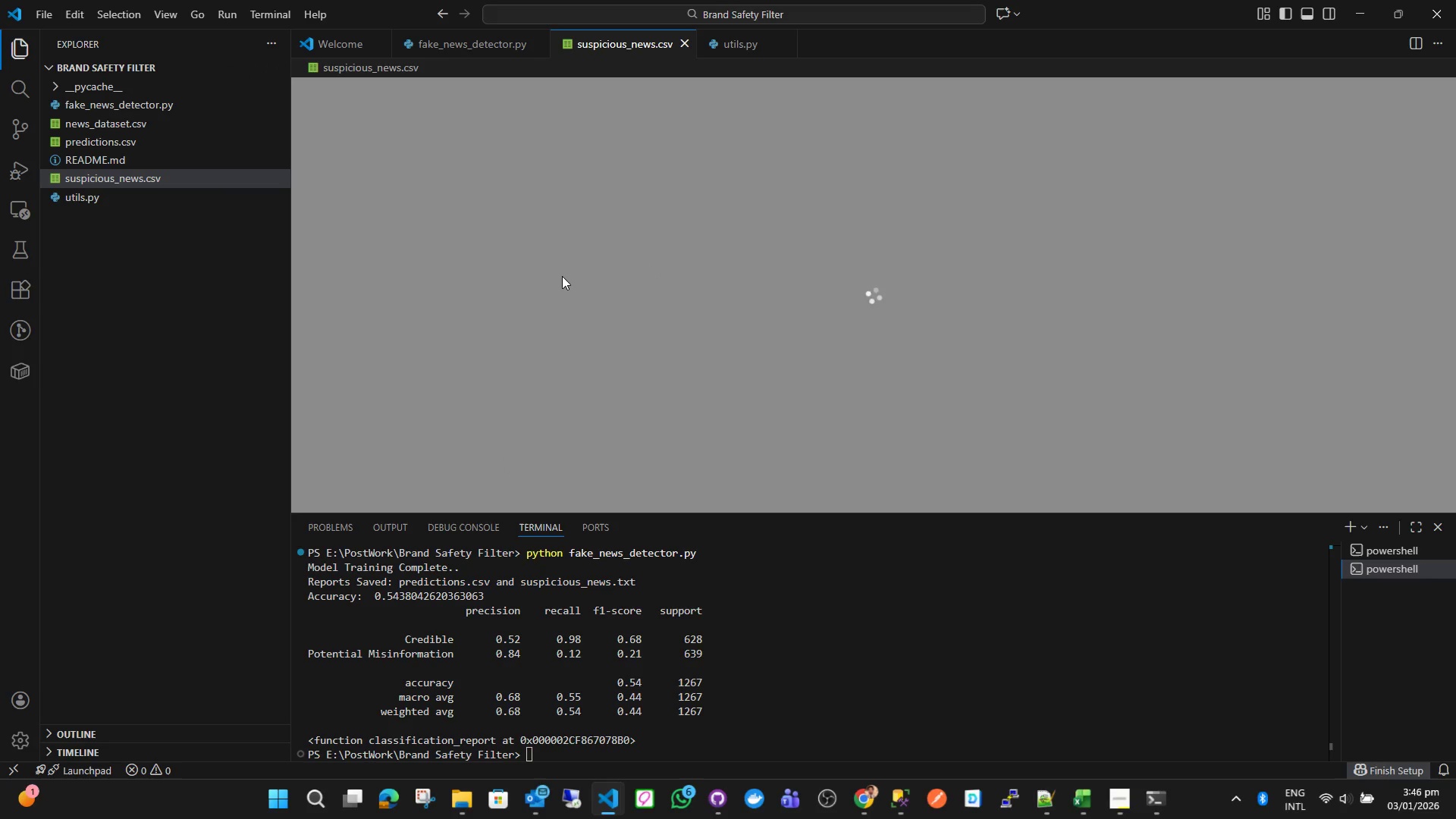 
wait(11.48)
 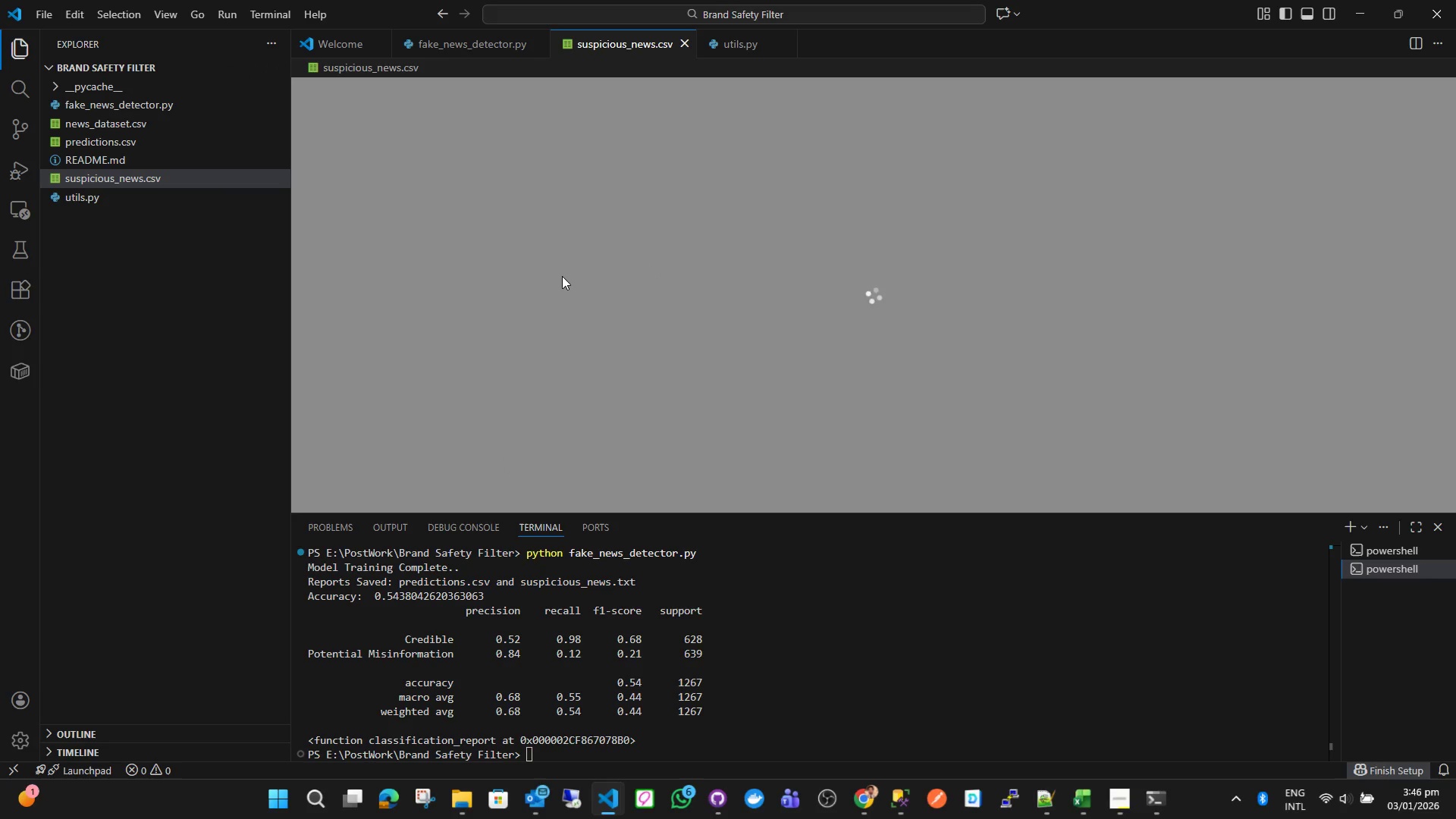 
left_click([487, 52])
 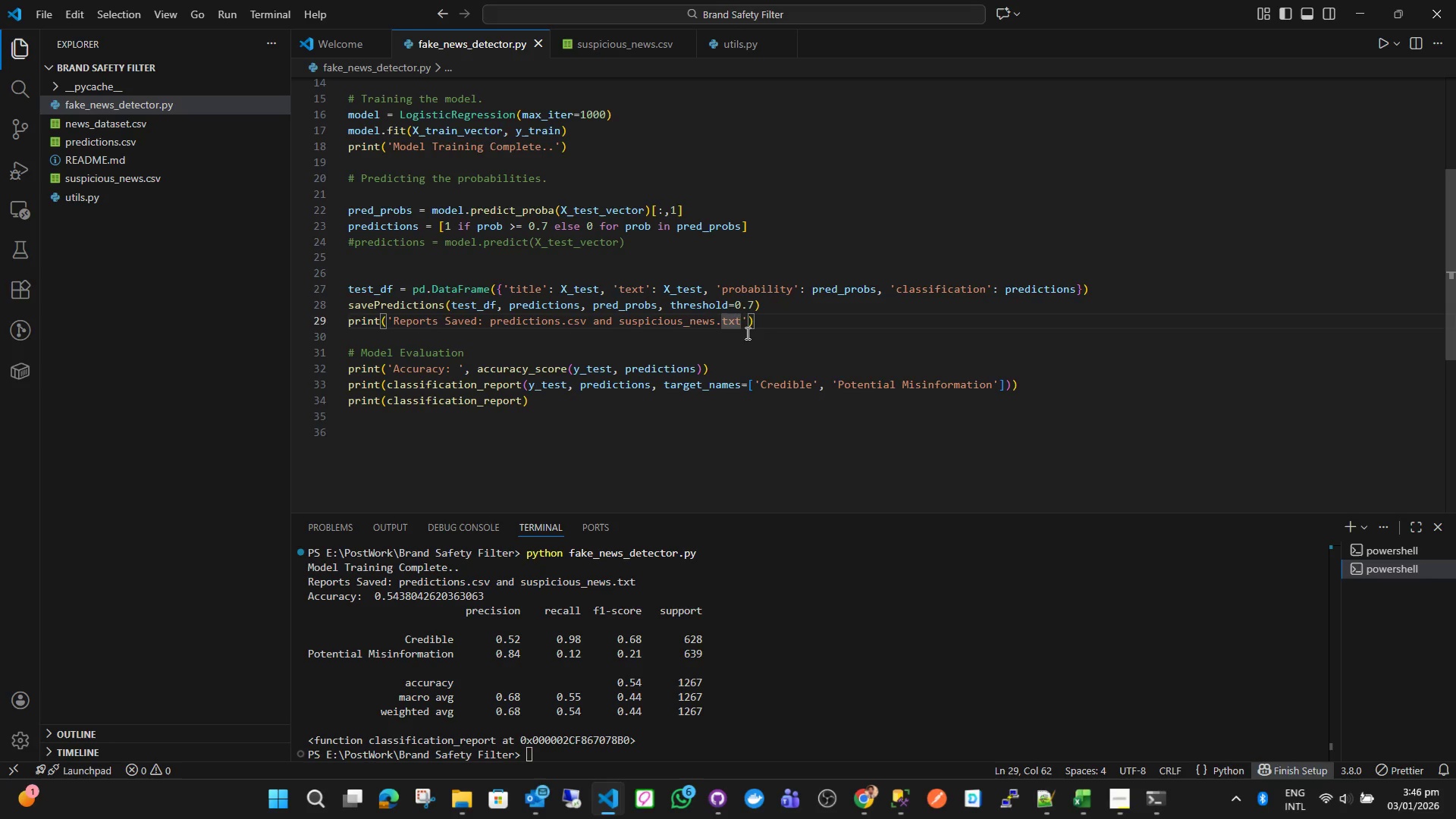 
key(Backspace)
key(Backspace)
key(Backspace)
type(csv)
 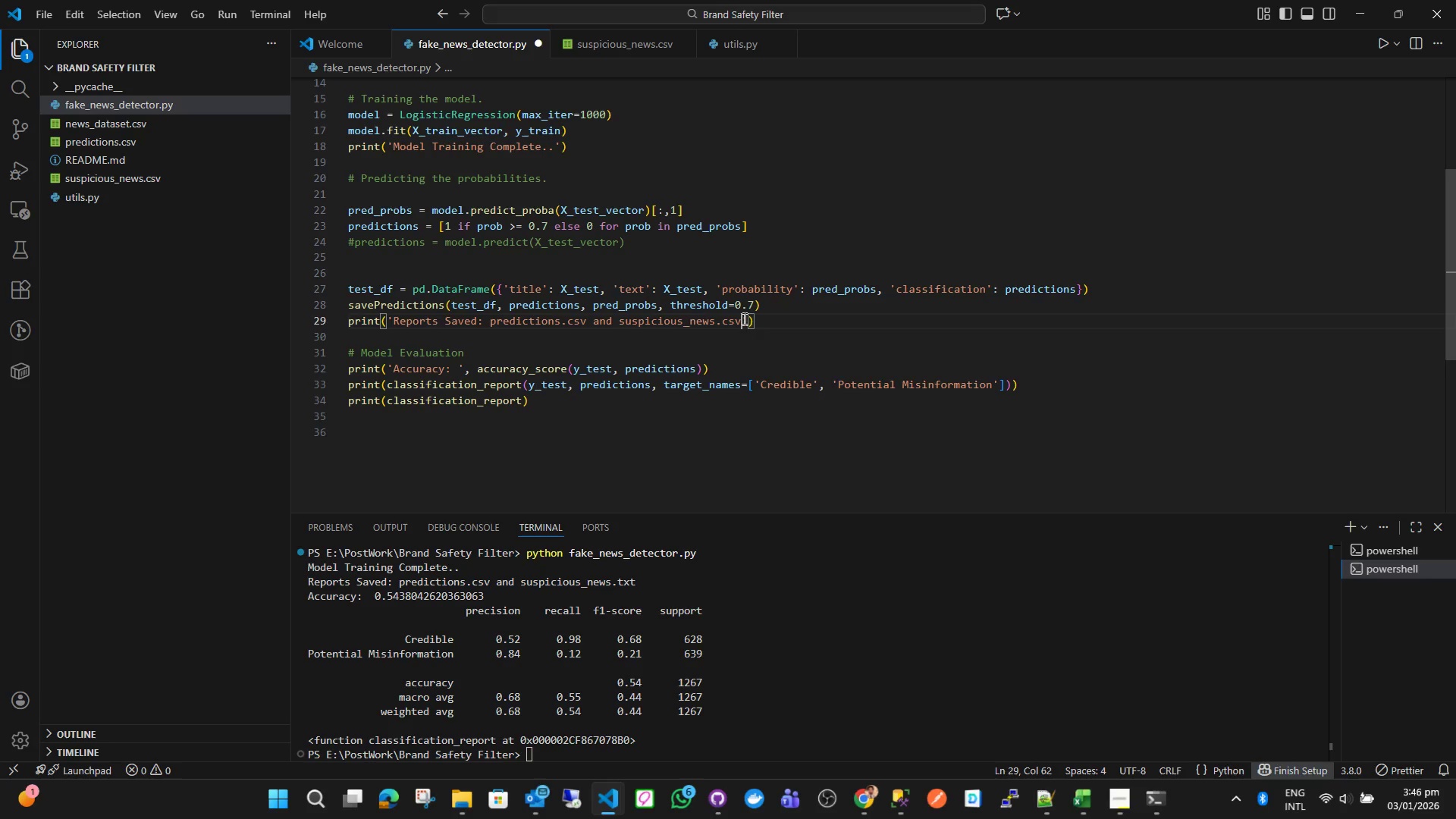 
key(Control+ControlLeft)
 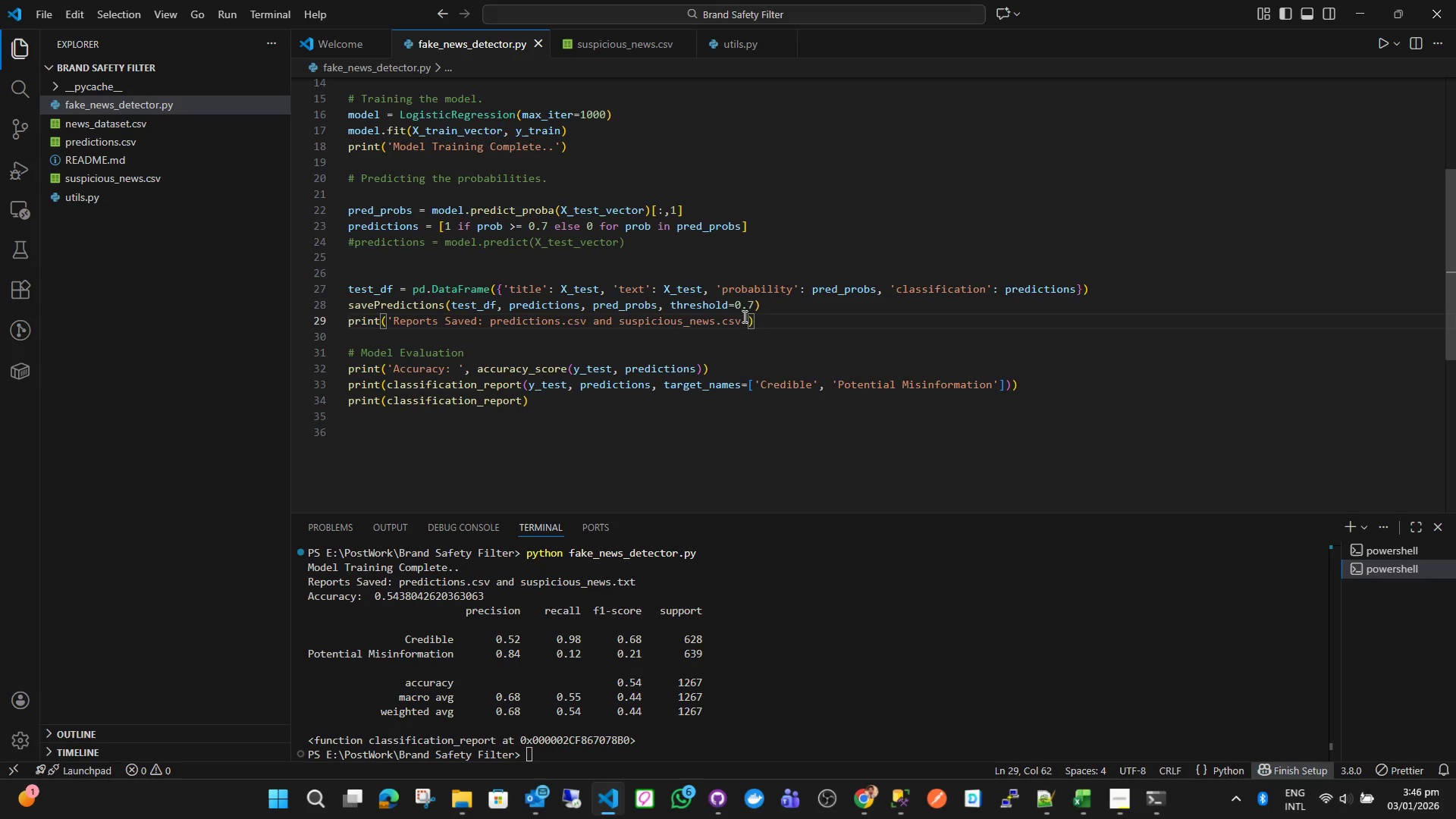 
key(Control+S)
 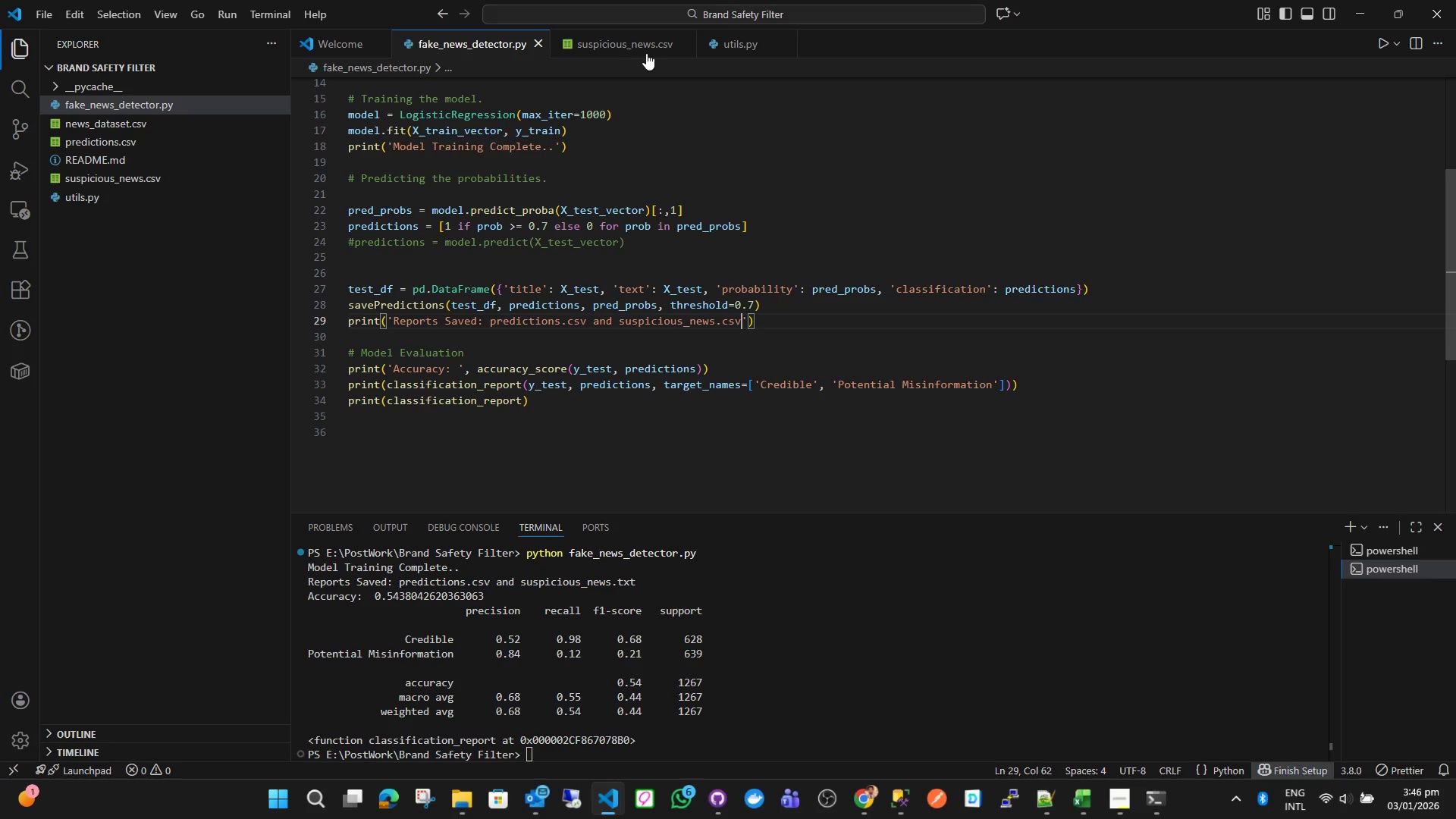 
left_click([646, 52])
 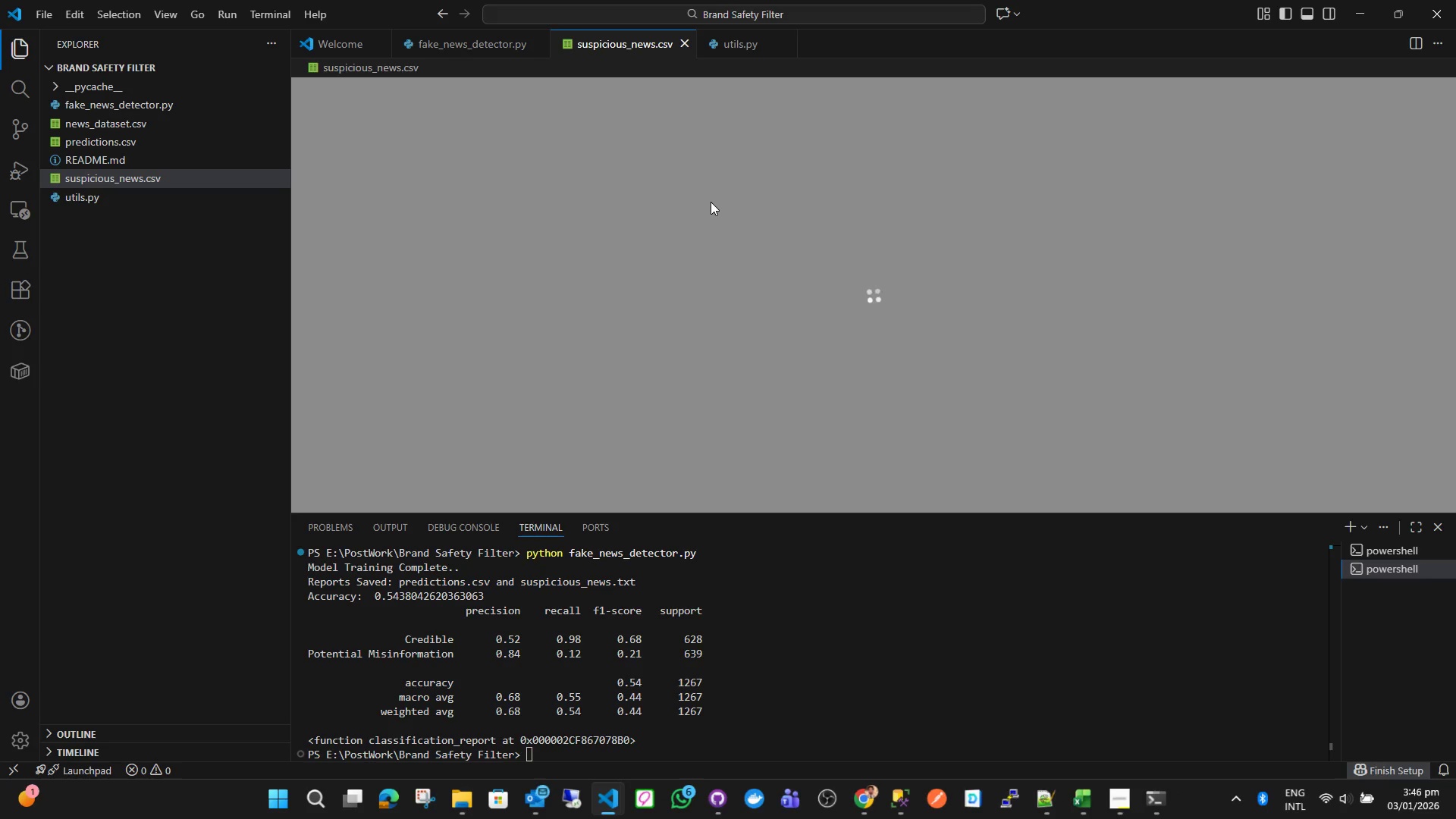 
wait(16.17)
 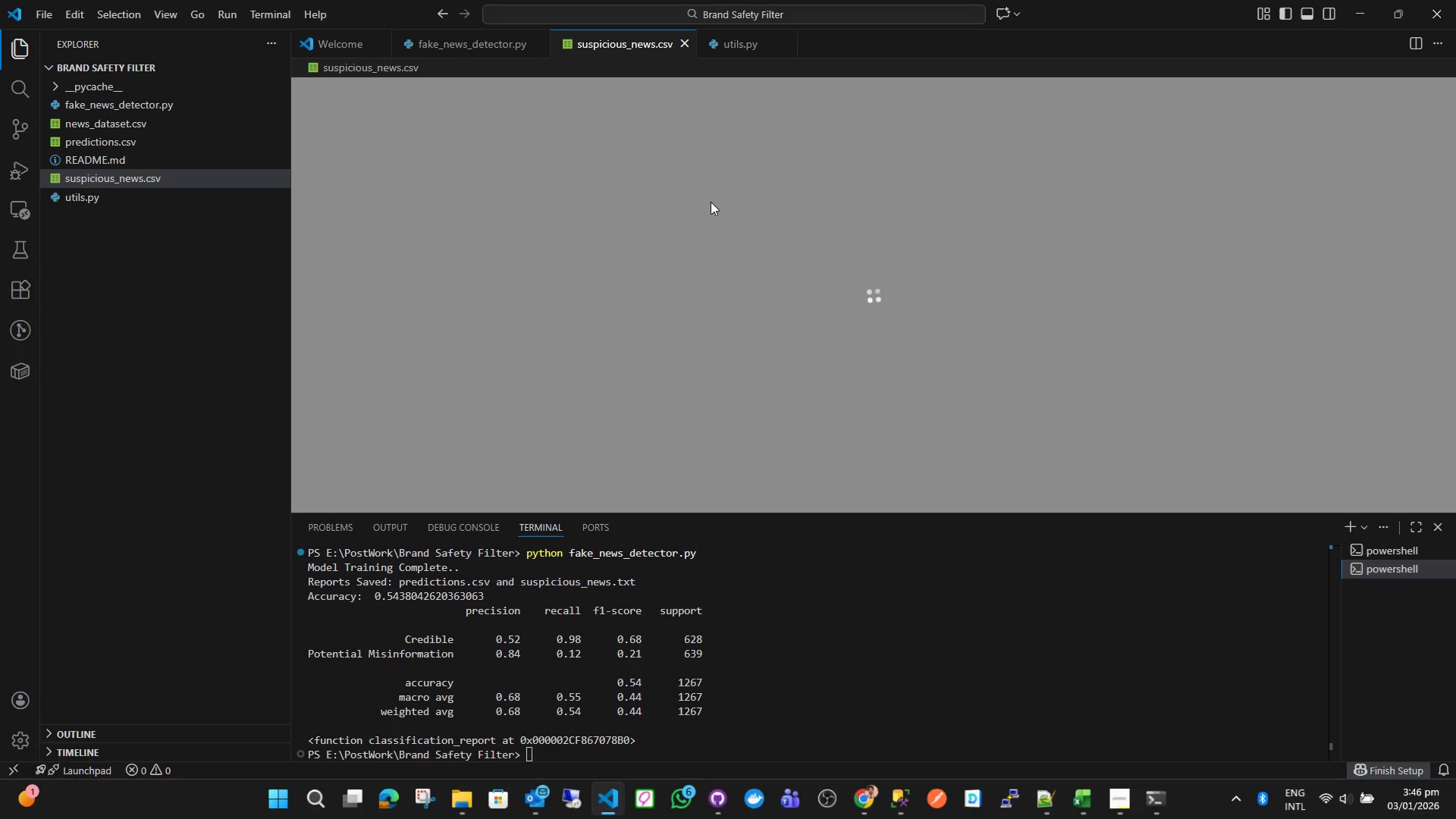 
left_click_drag(start_coordinate=[617, 474], to_coordinate=[469, 471])
 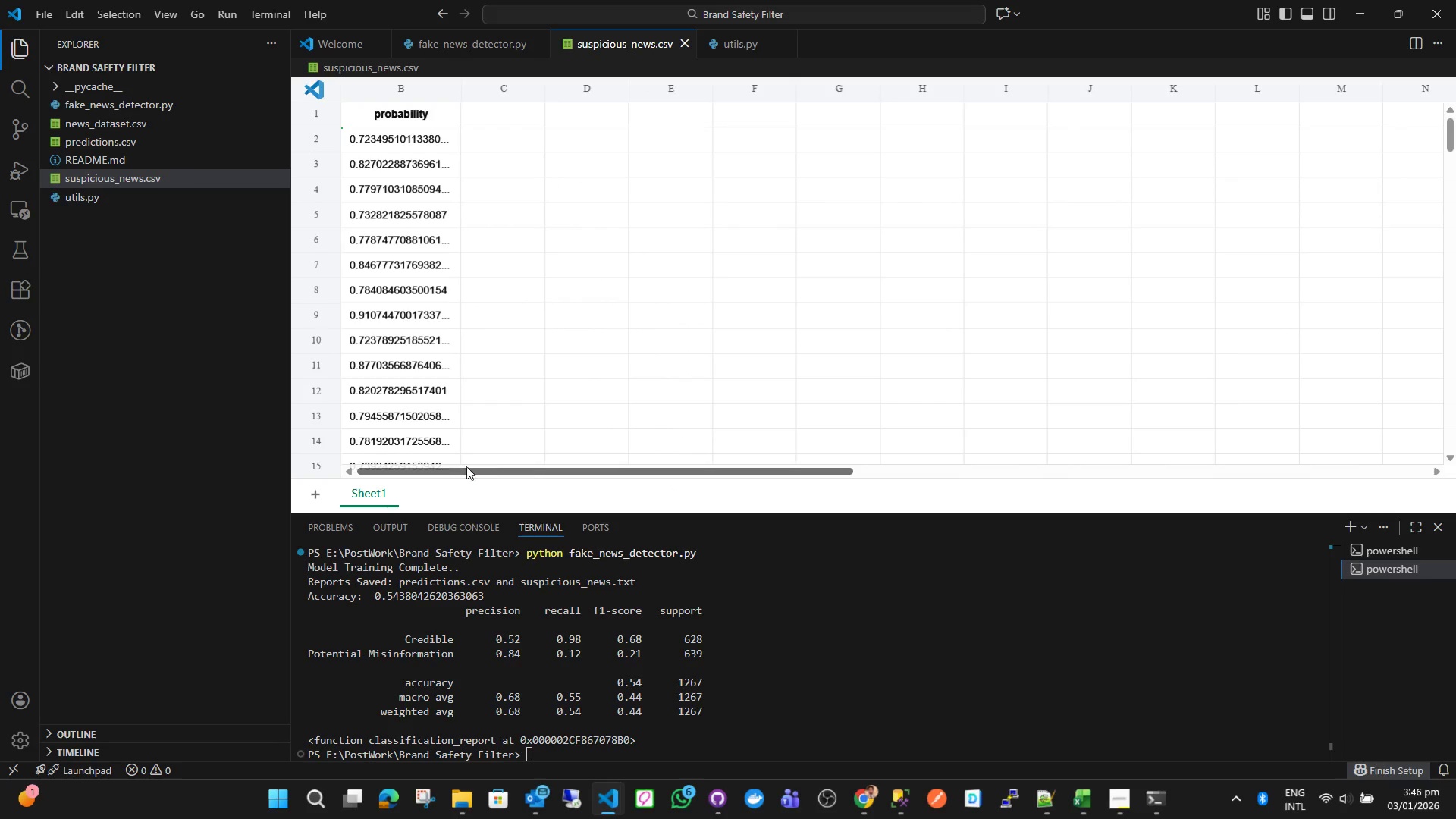 
left_click_drag(start_coordinate=[450, 469], to_coordinate=[338, 461])
 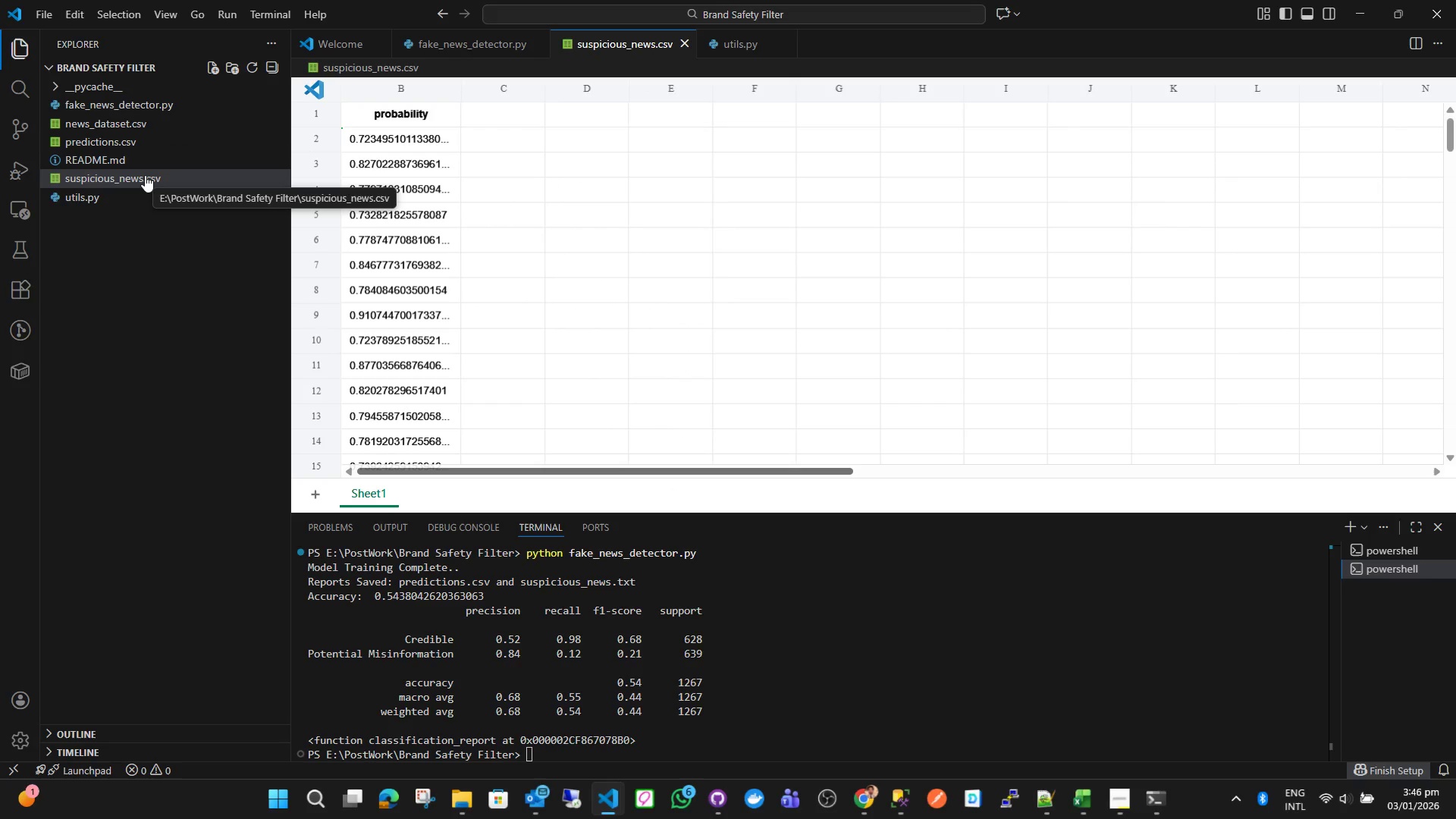 
left_click([190, 143])
 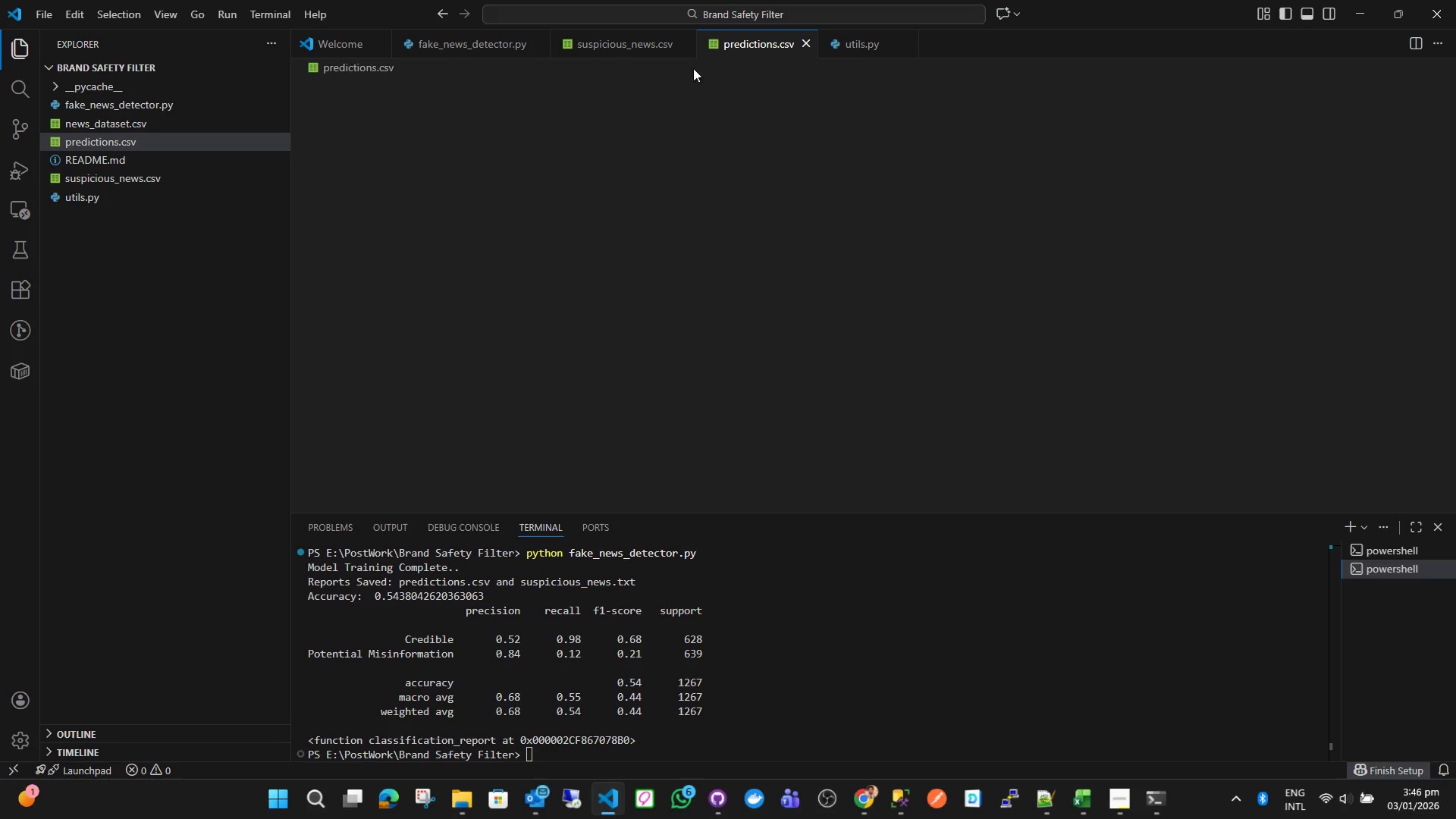 
mouse_move([588, 55])
 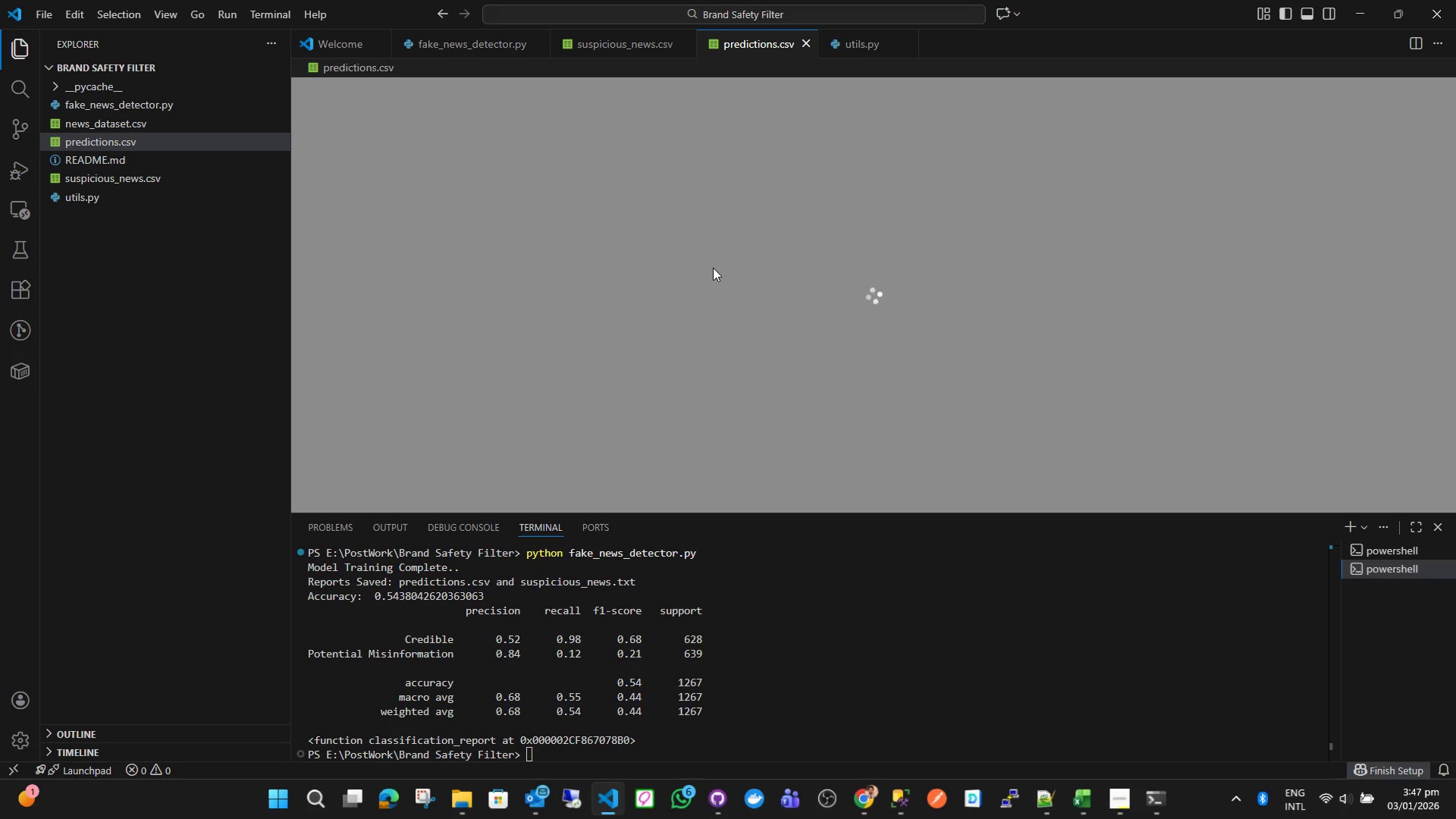 
wait(45.24)
 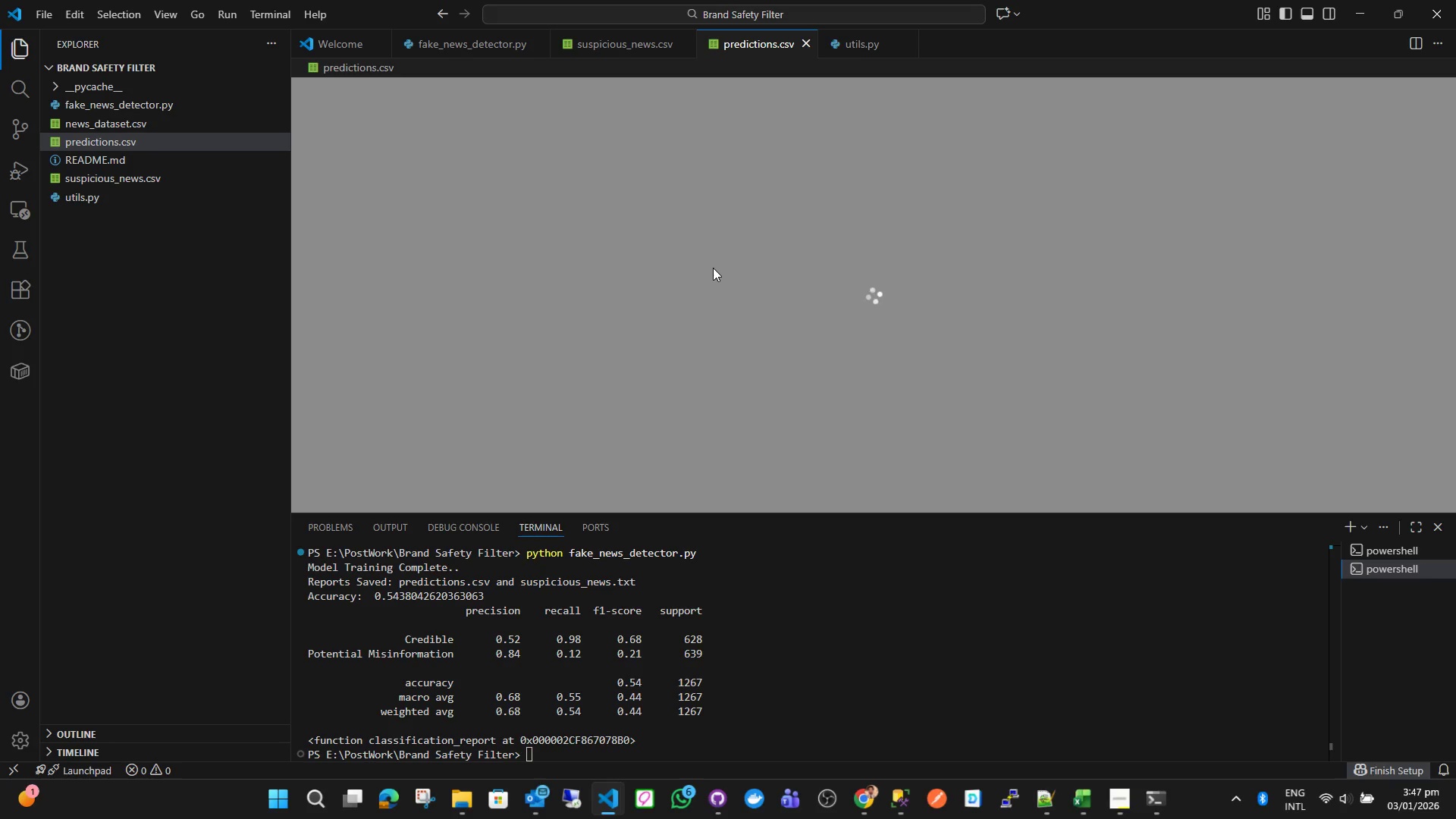 
left_click([851, 405])
 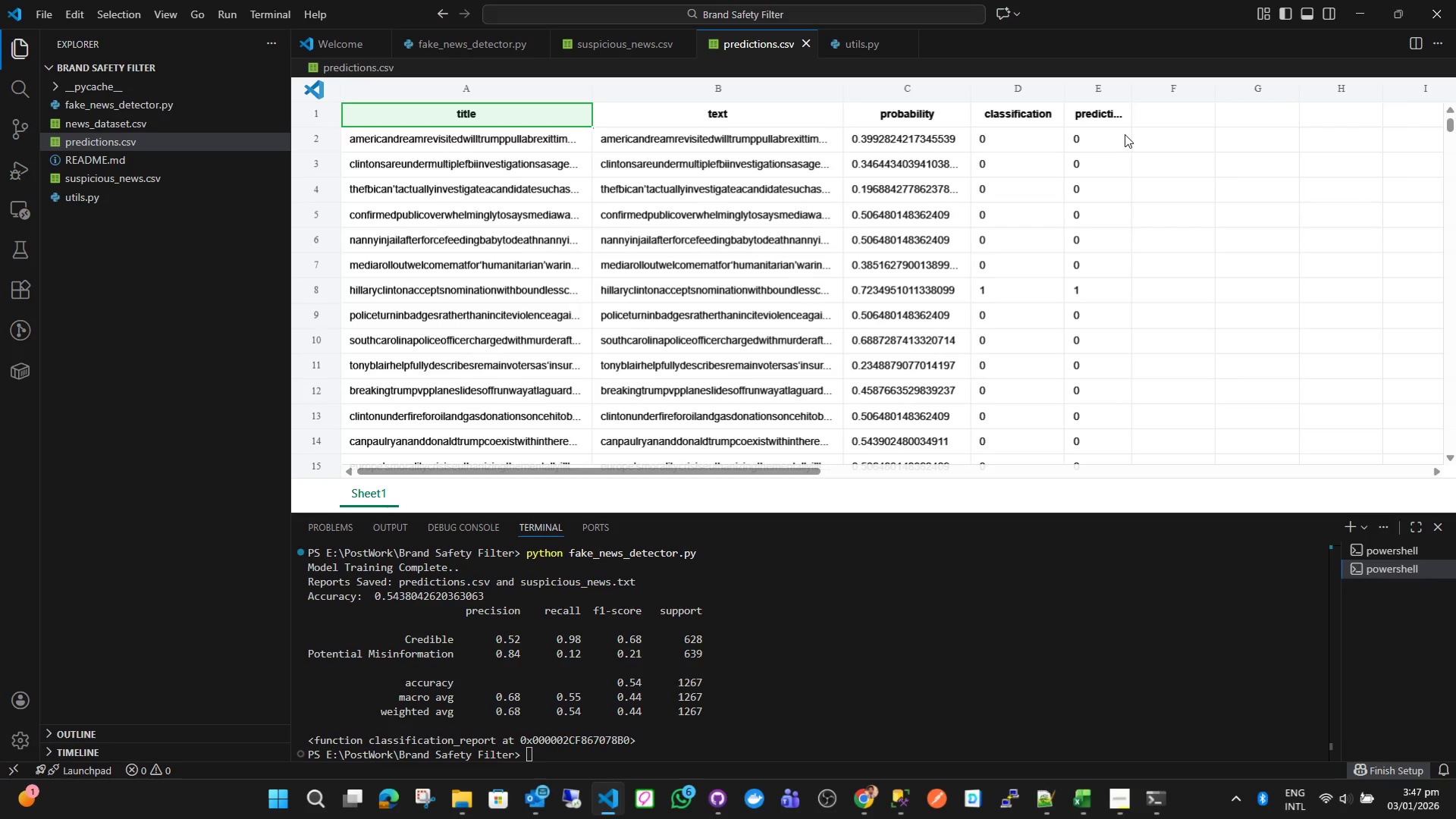 
wait(14.27)
 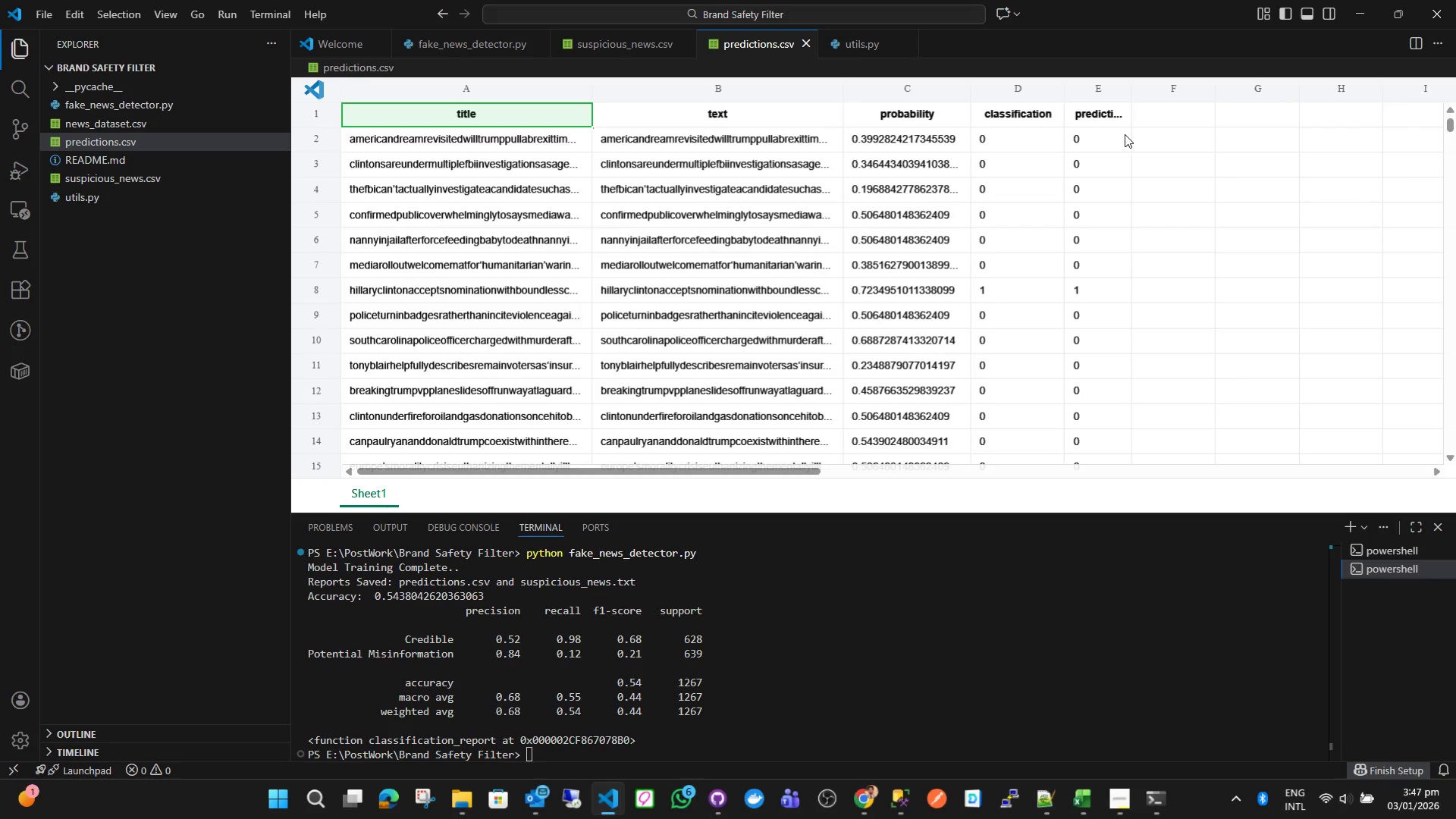 
scroll: coordinate [988, 316], scroll_direction: down, amount: 3.0
 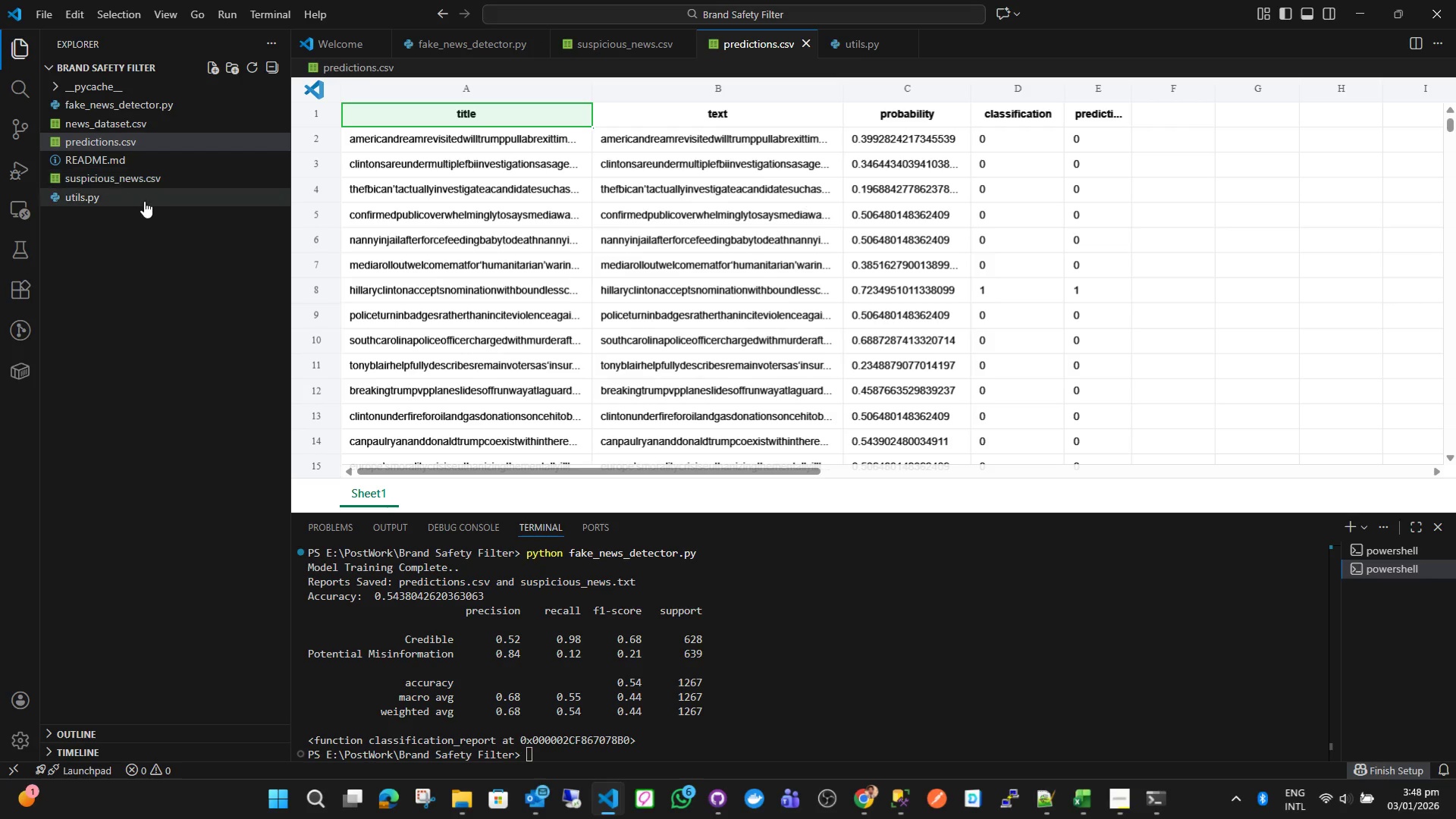 
wait(5.43)
 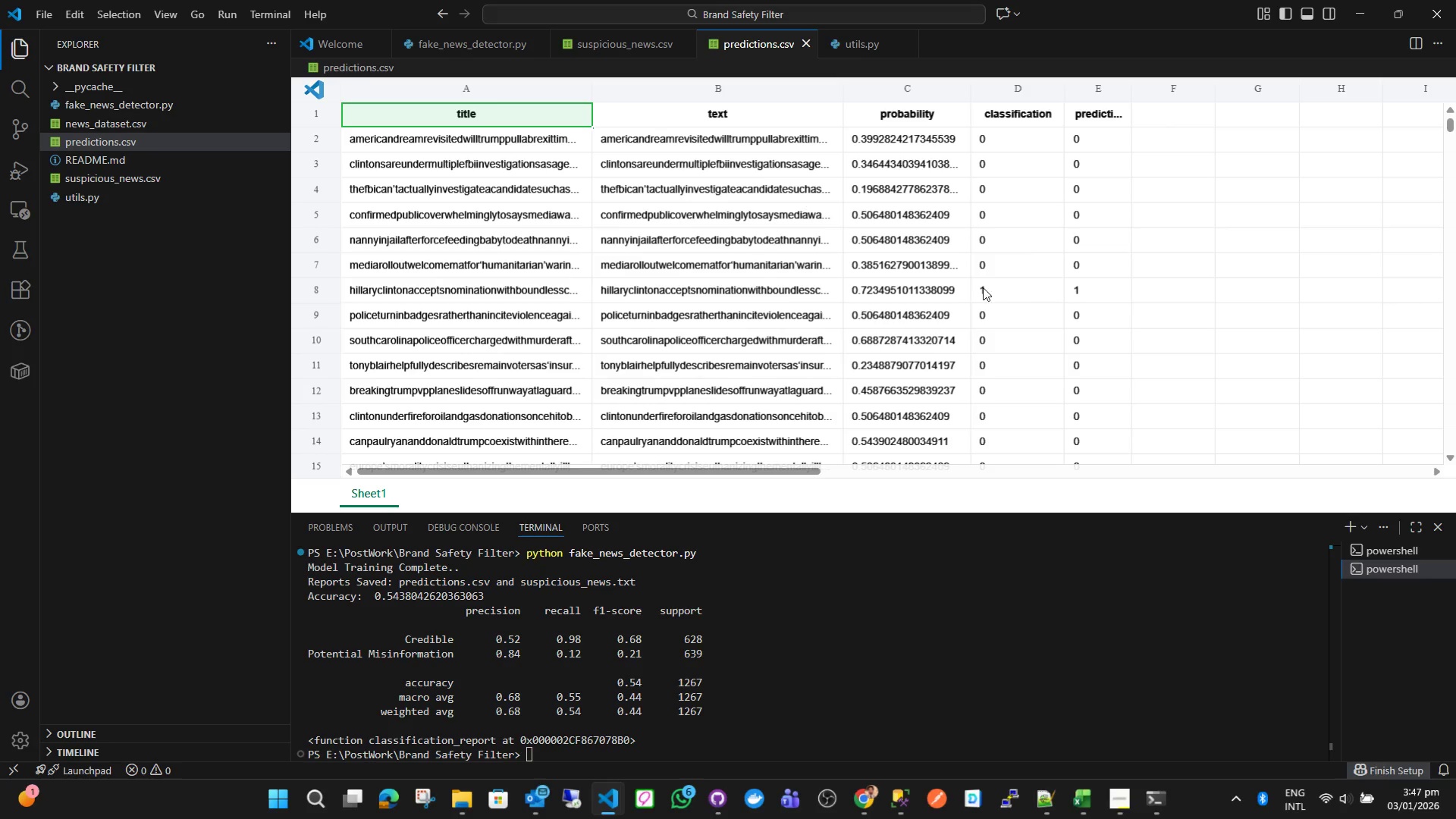 
left_click([159, 160])
 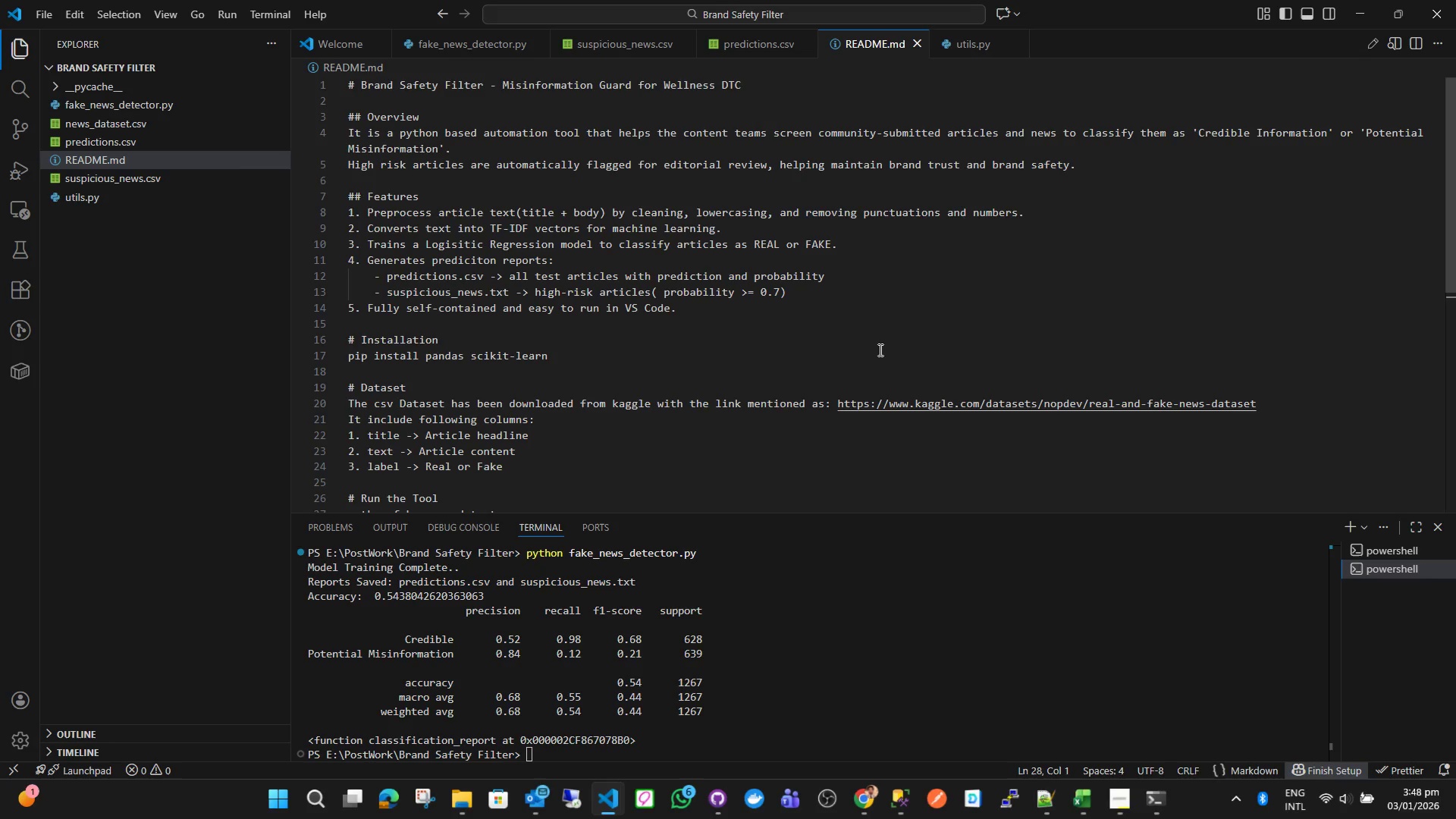 
left_click([865, 366])
 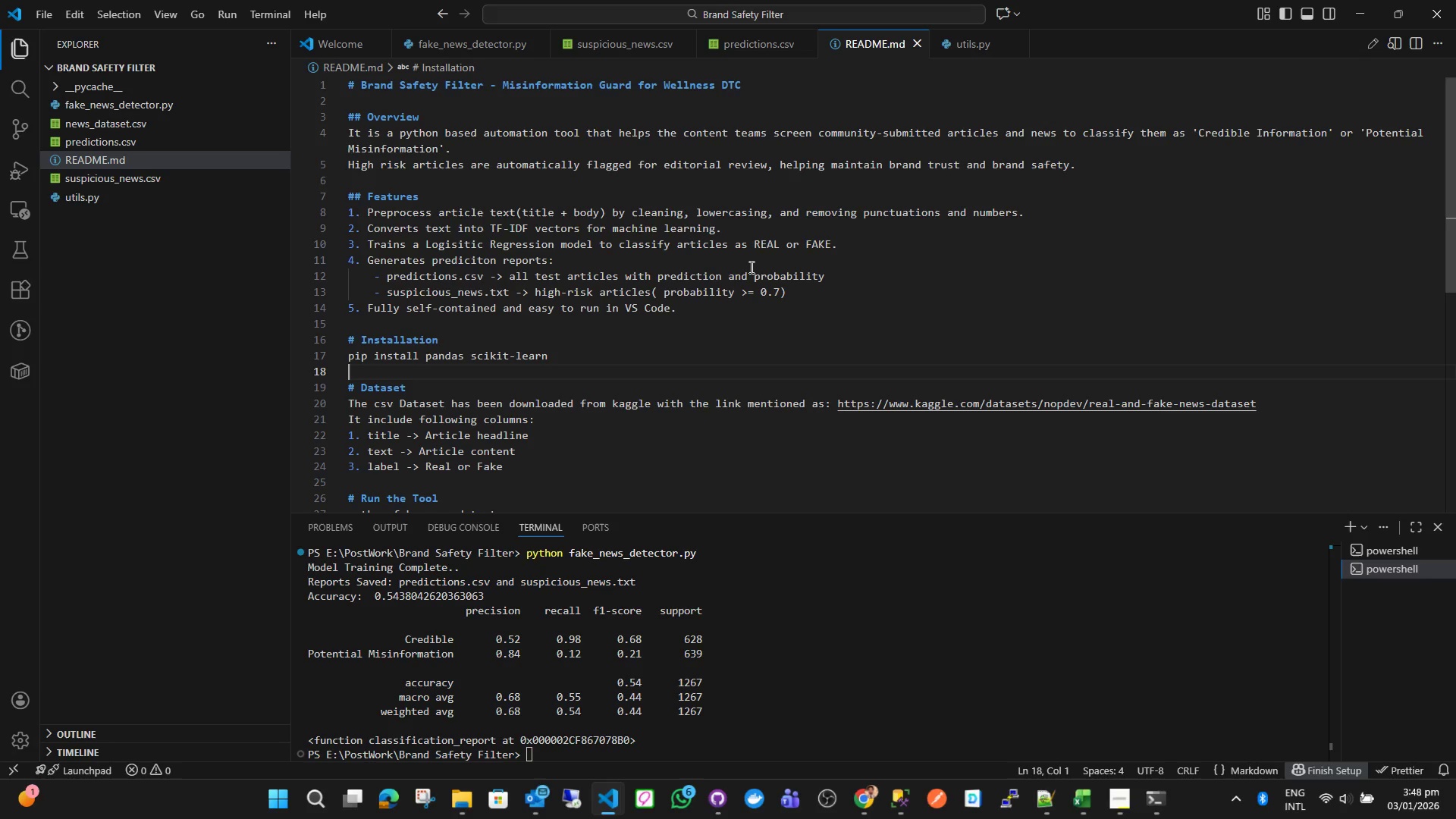 
wait(9.44)
 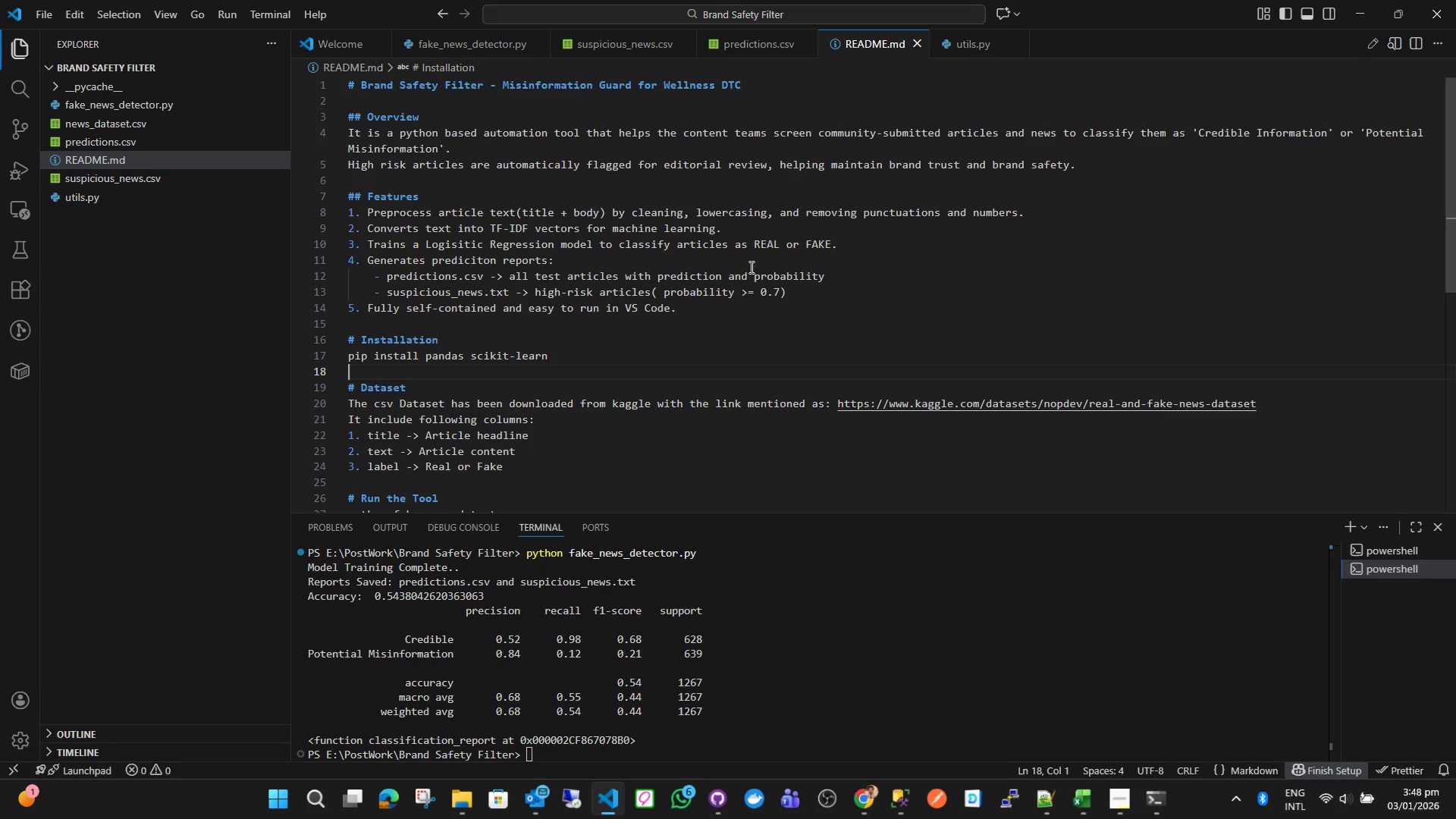 
key(Enter)
 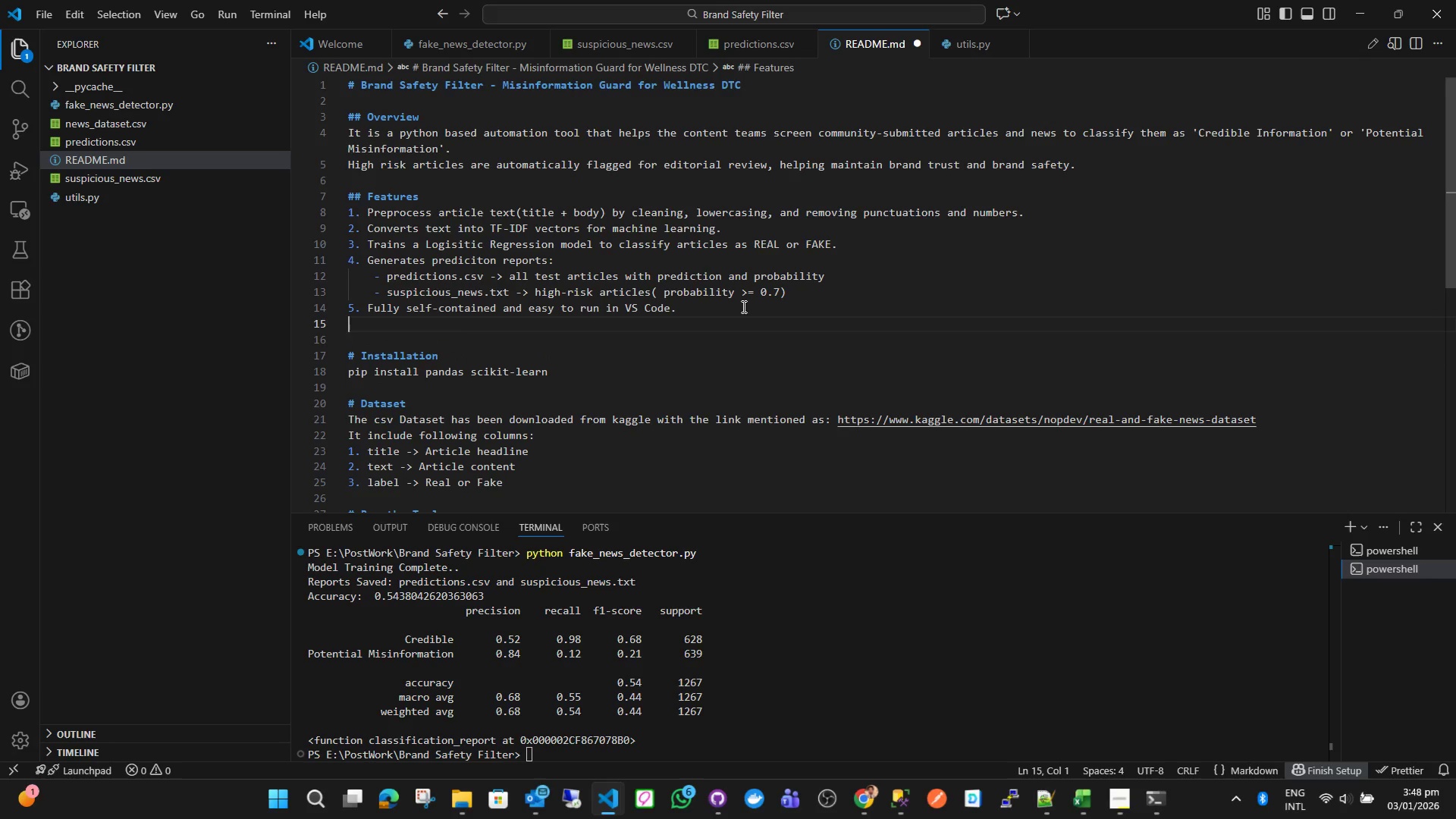 
type(6. In the predictions )
key(Backspace)
type(.csv )
 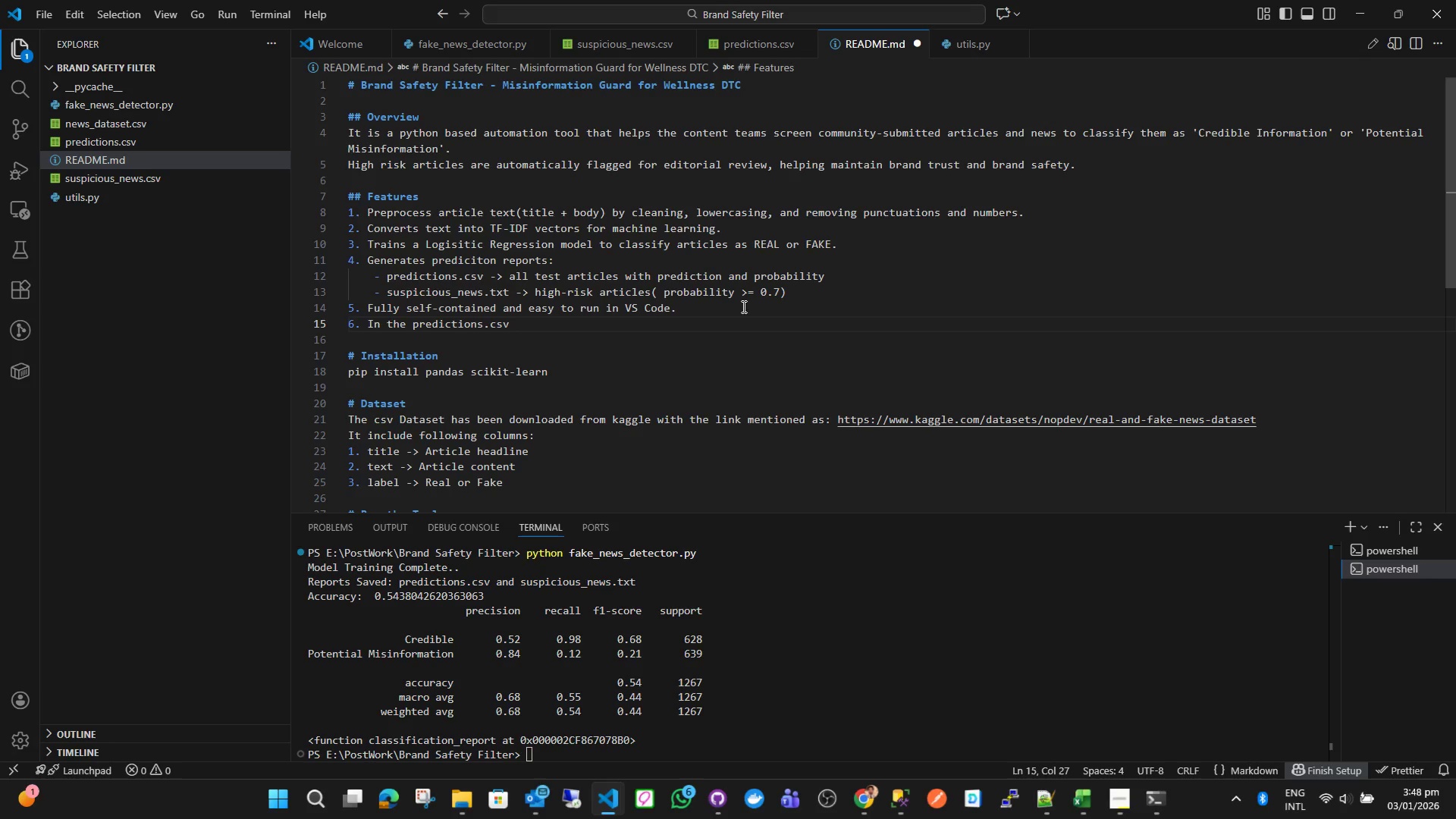 
key(Shift+ArrowLeft)
 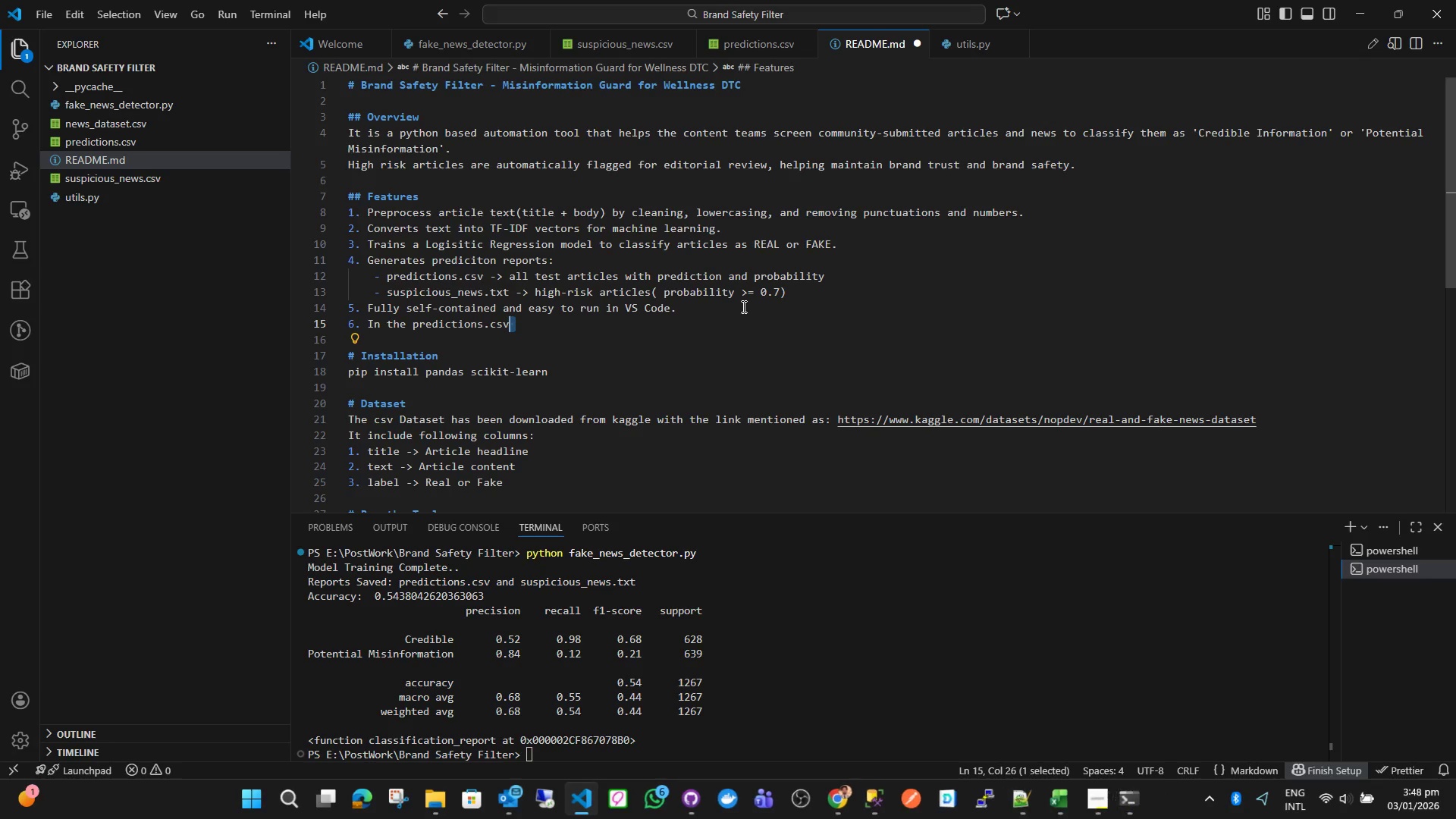 
key(Shift+Home)
 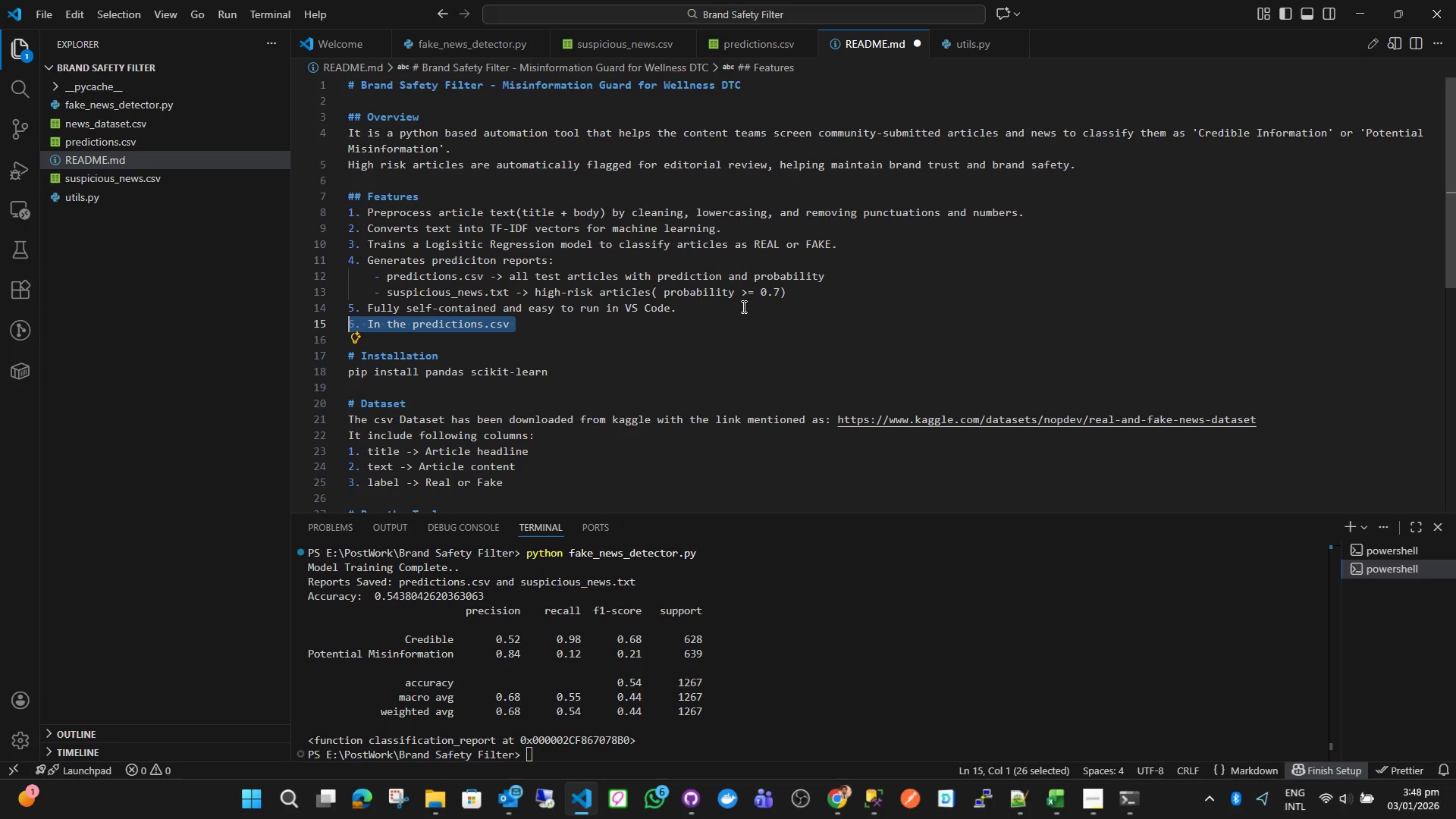 
key(Control+X)
 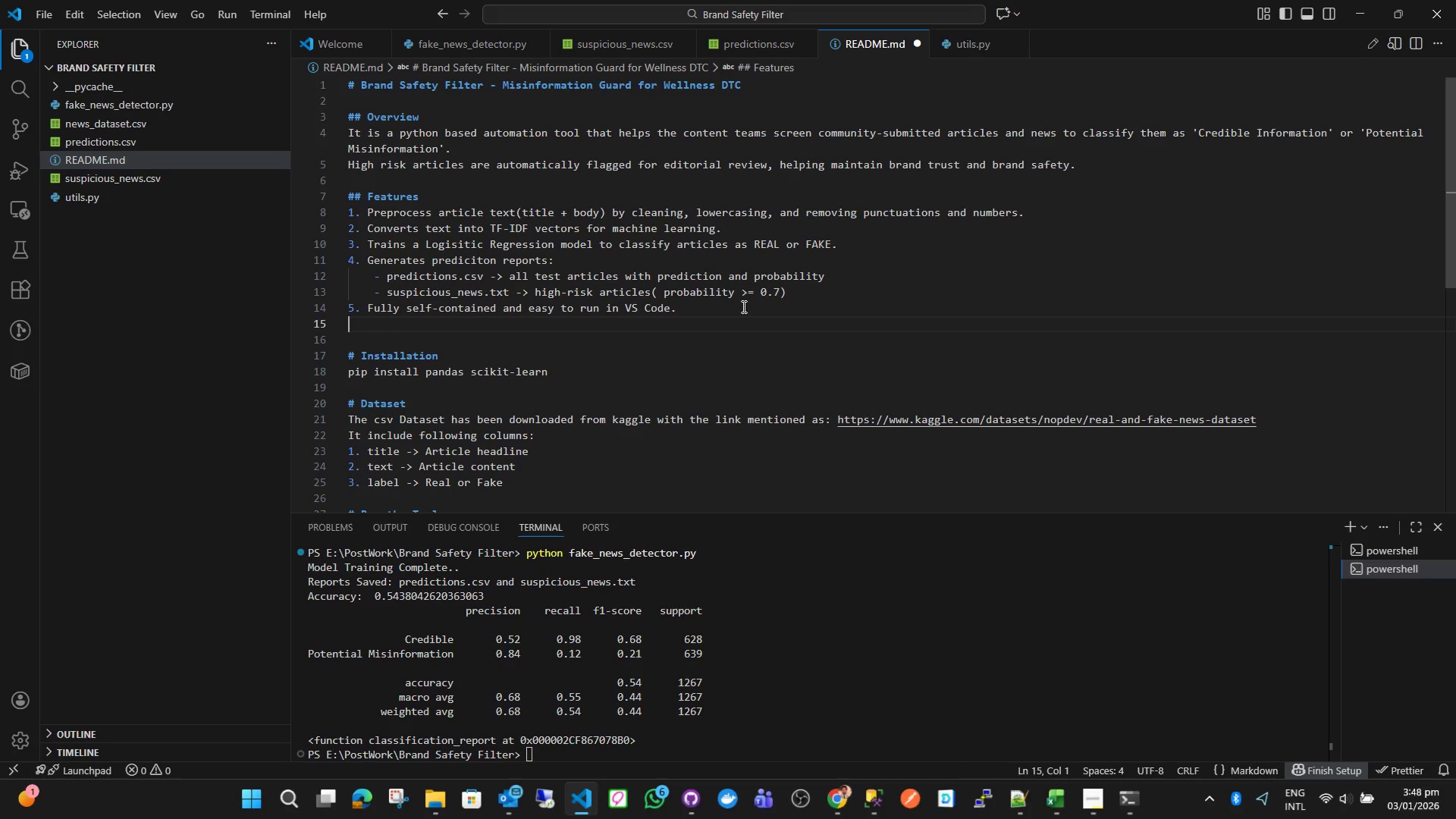 
key(ArrowLeft)
 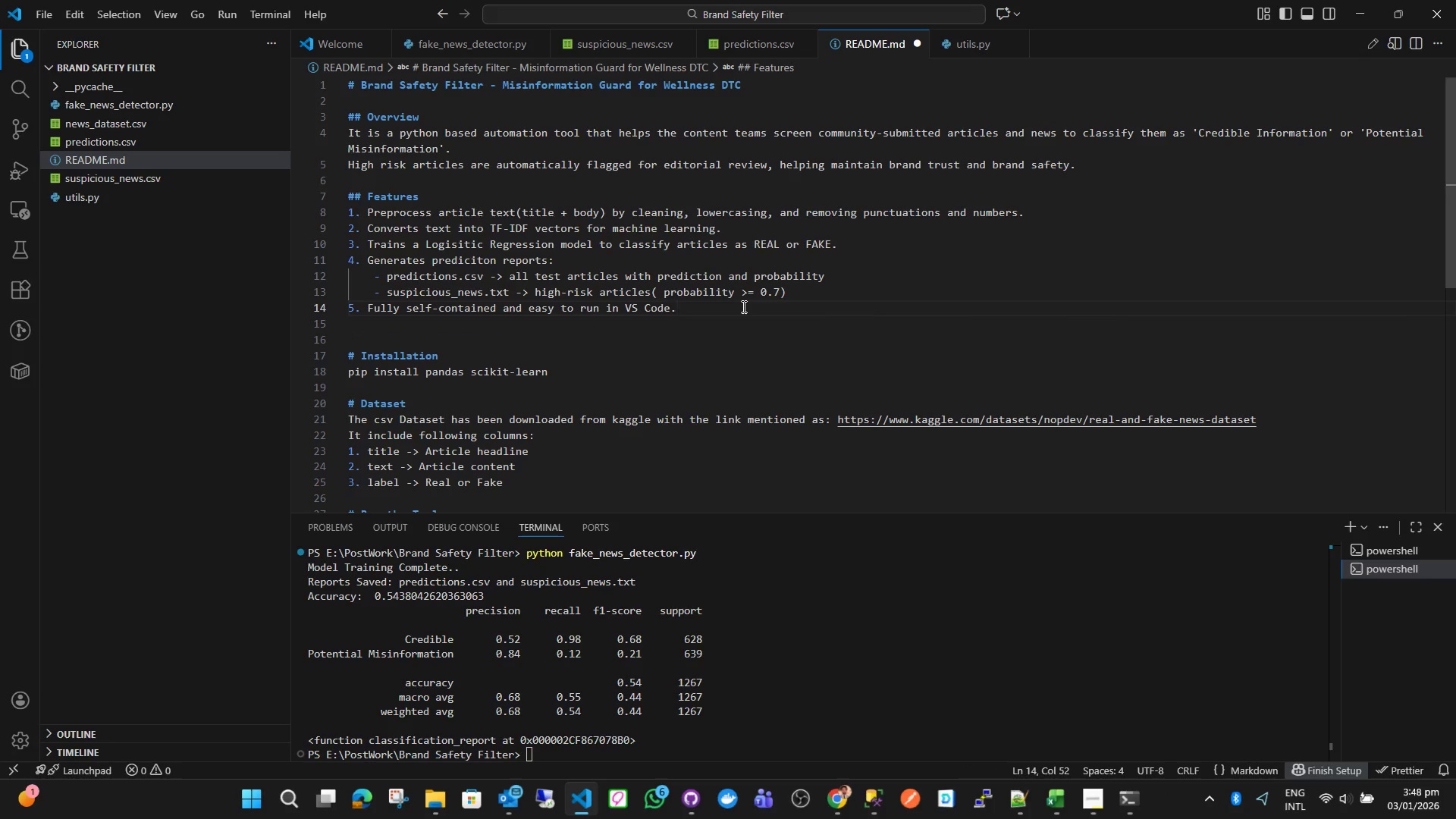 
key(ArrowDown)
 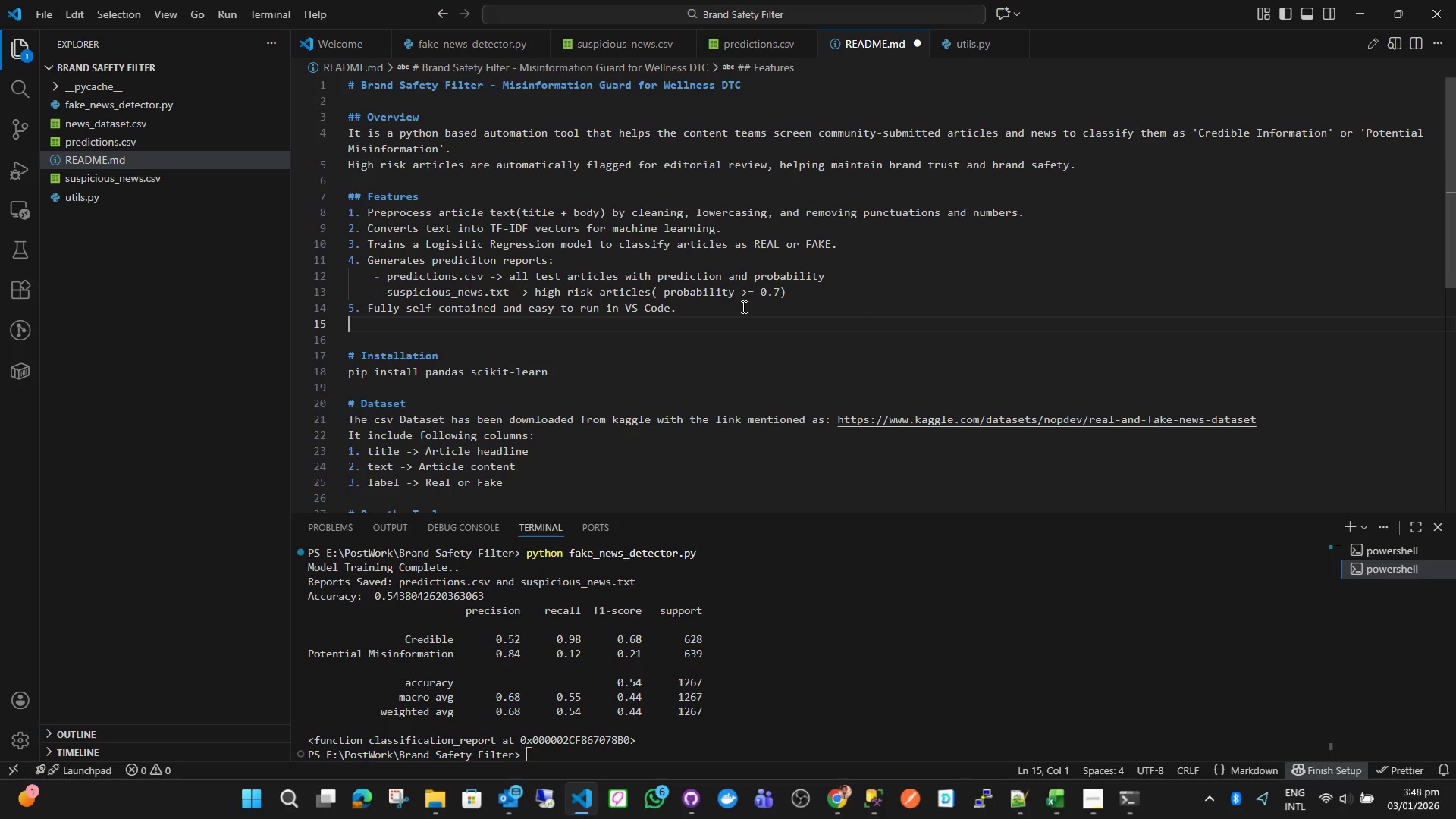 
key(Backspace)
 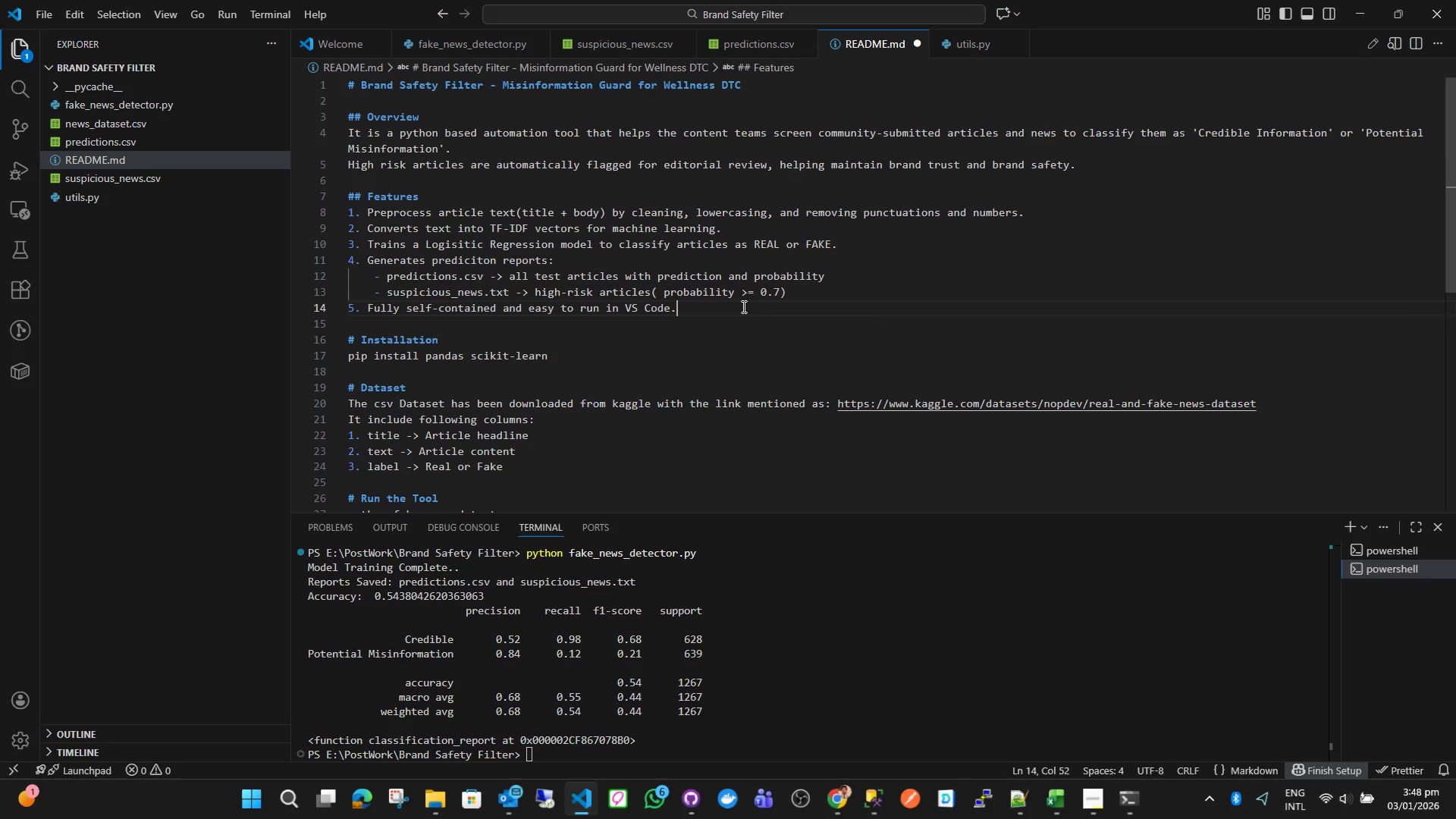 
key(ArrowUp)
 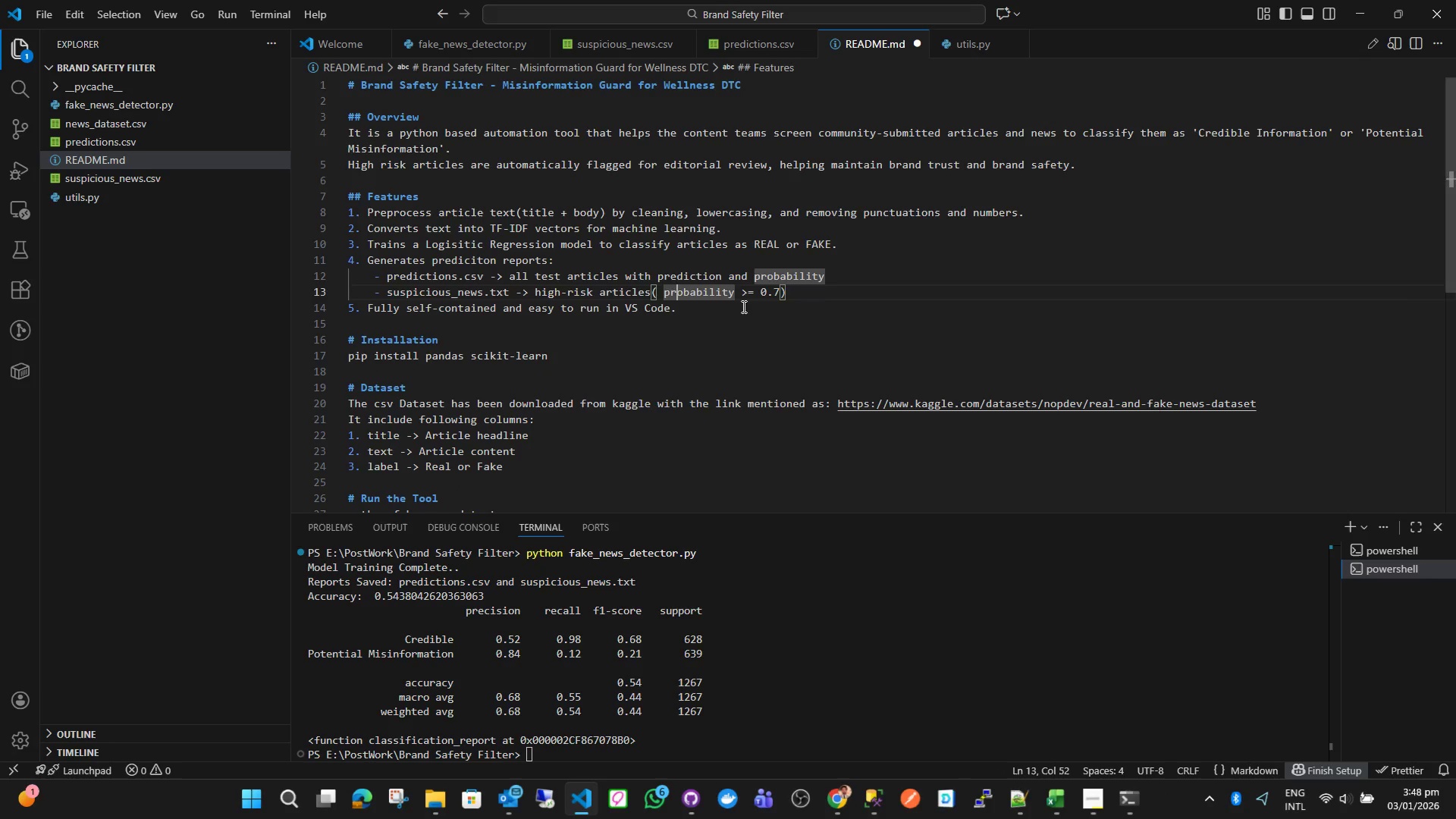 
hold_key(key=ArrowUp, duration=0.73)
 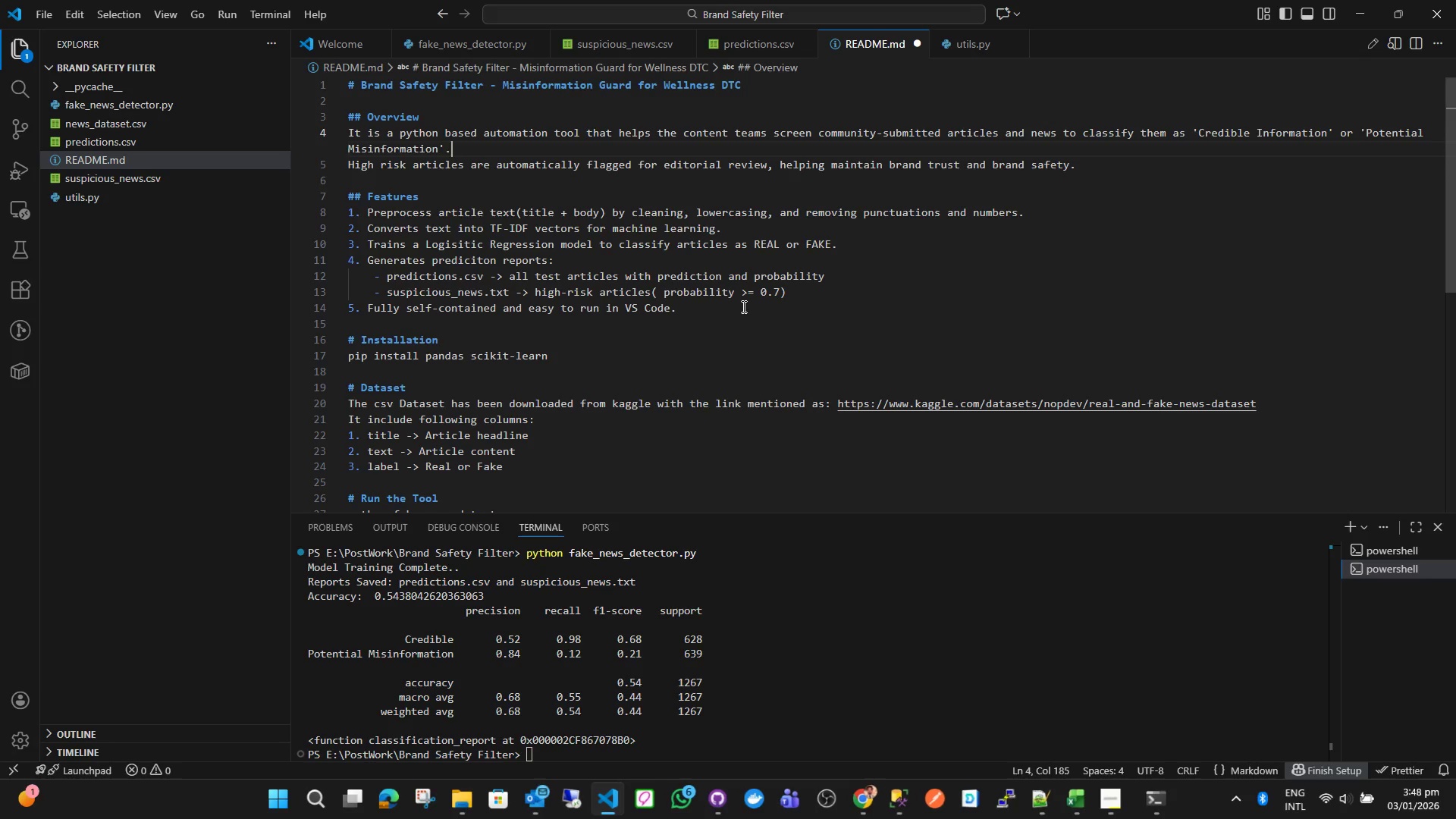 
hold_key(key=ArrowUp, duration=4.91)
 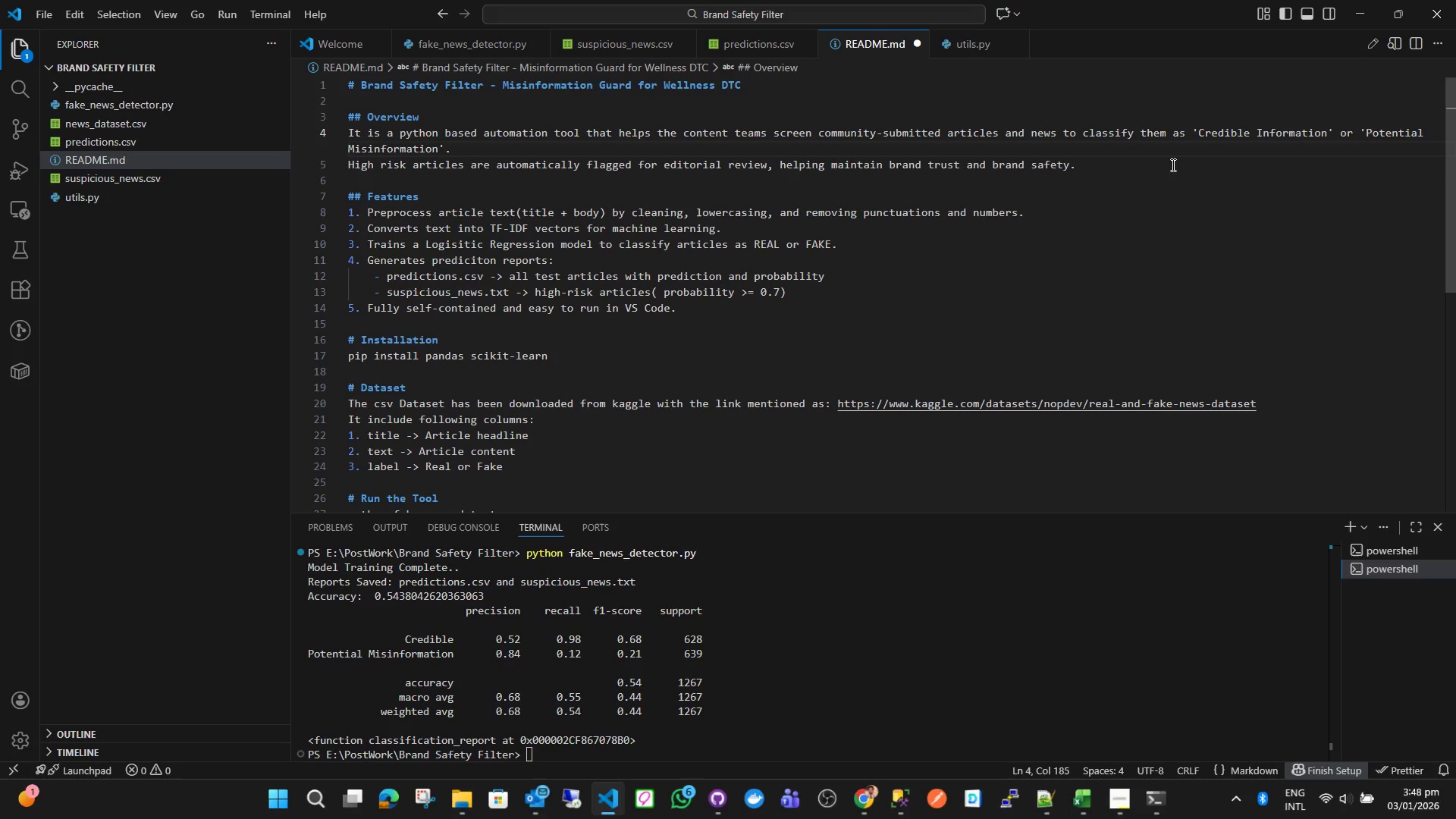 
hold_key(key=ArrowDown, duration=0.67)
 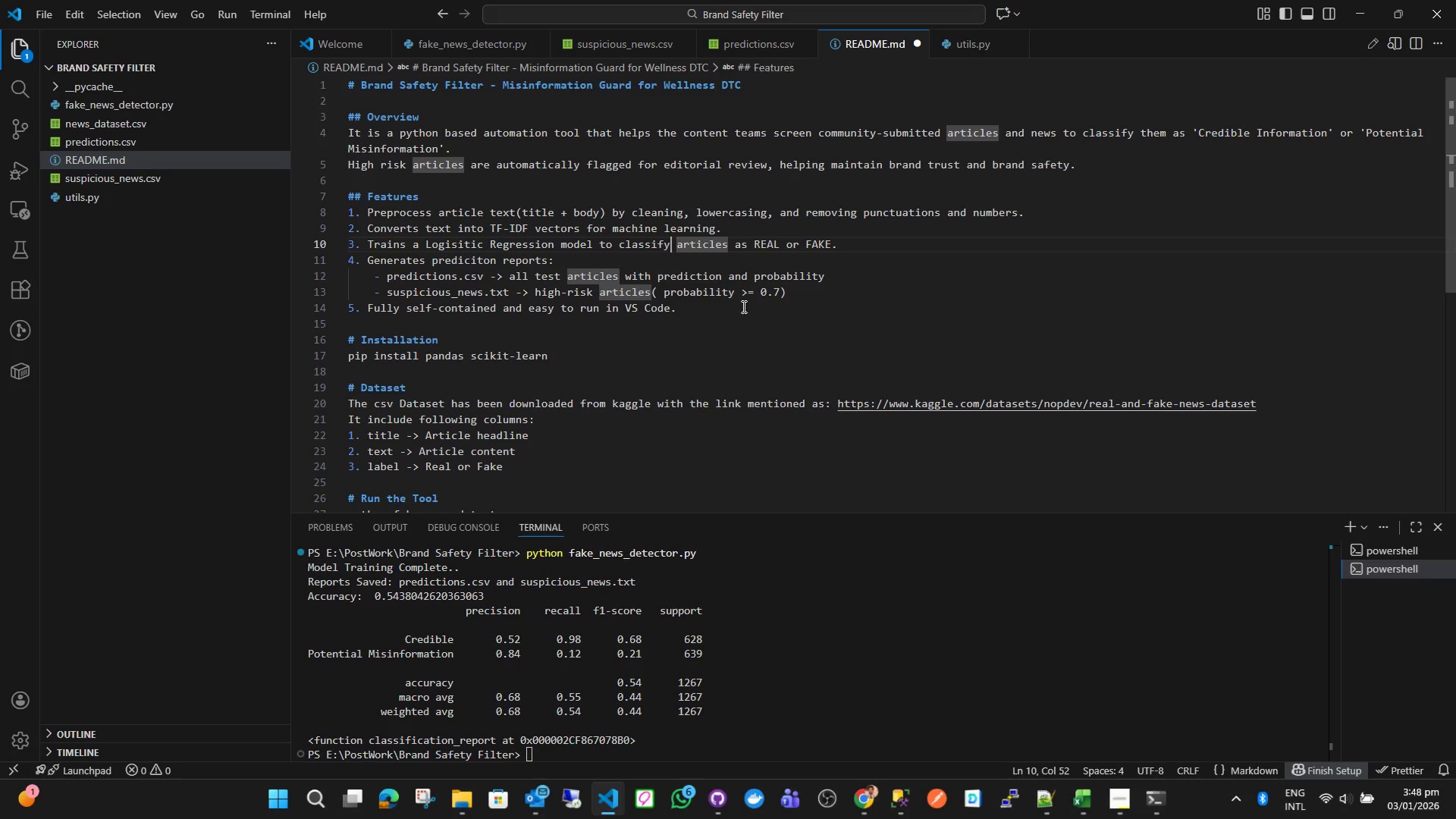 
key(ArrowLeft)
 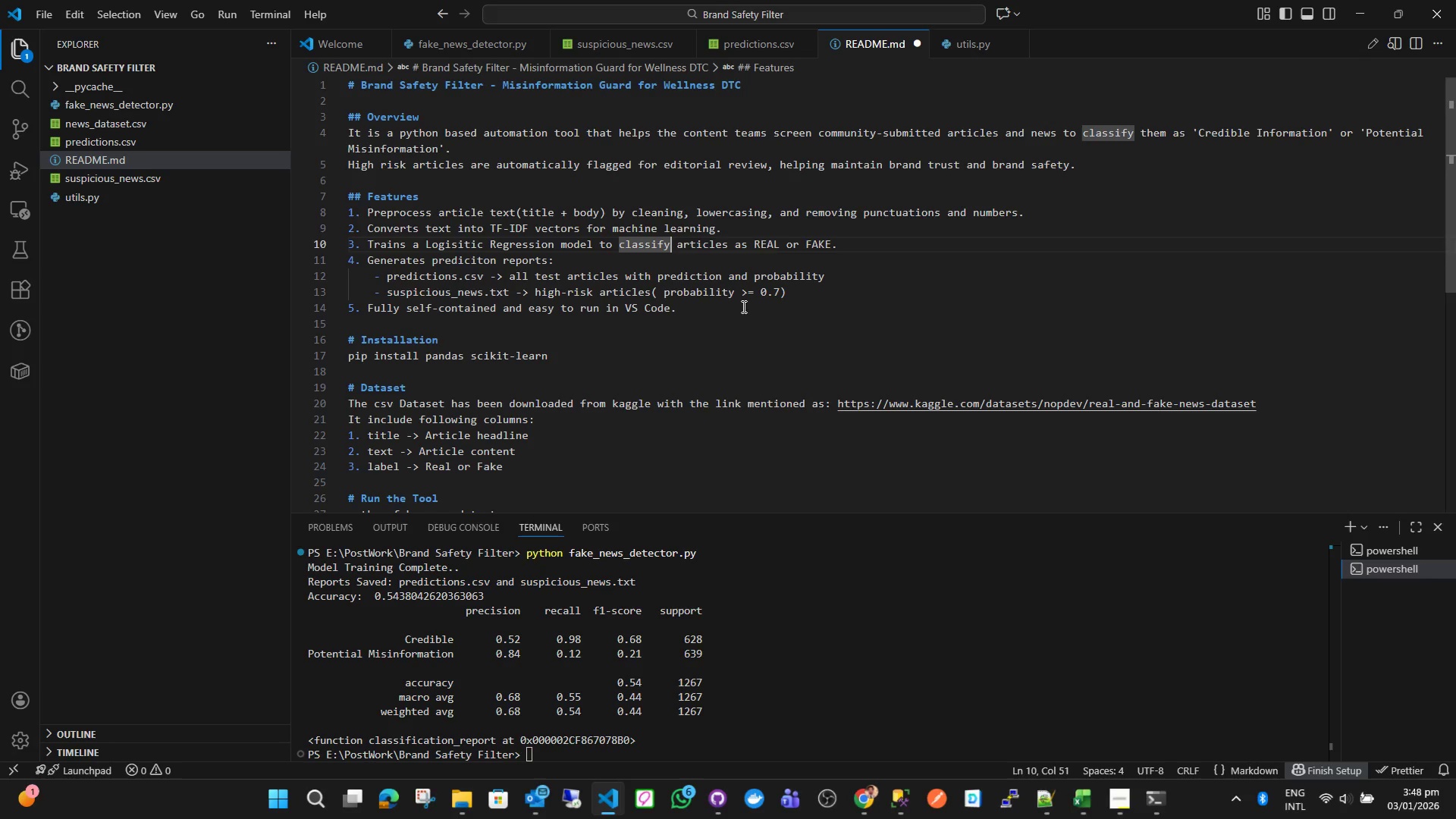 
key(ArrowDown)
 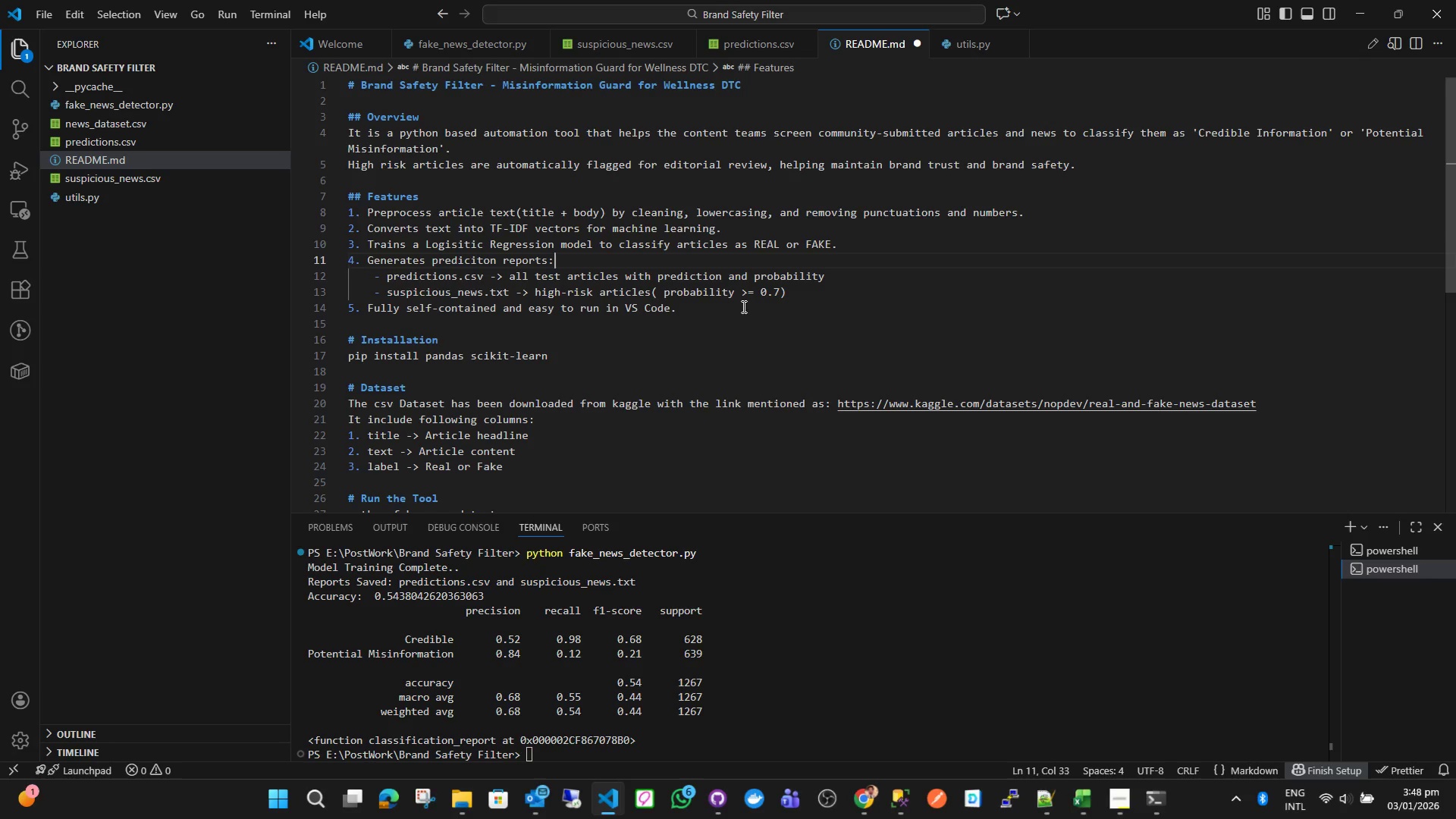 
key(ArrowLeft)
 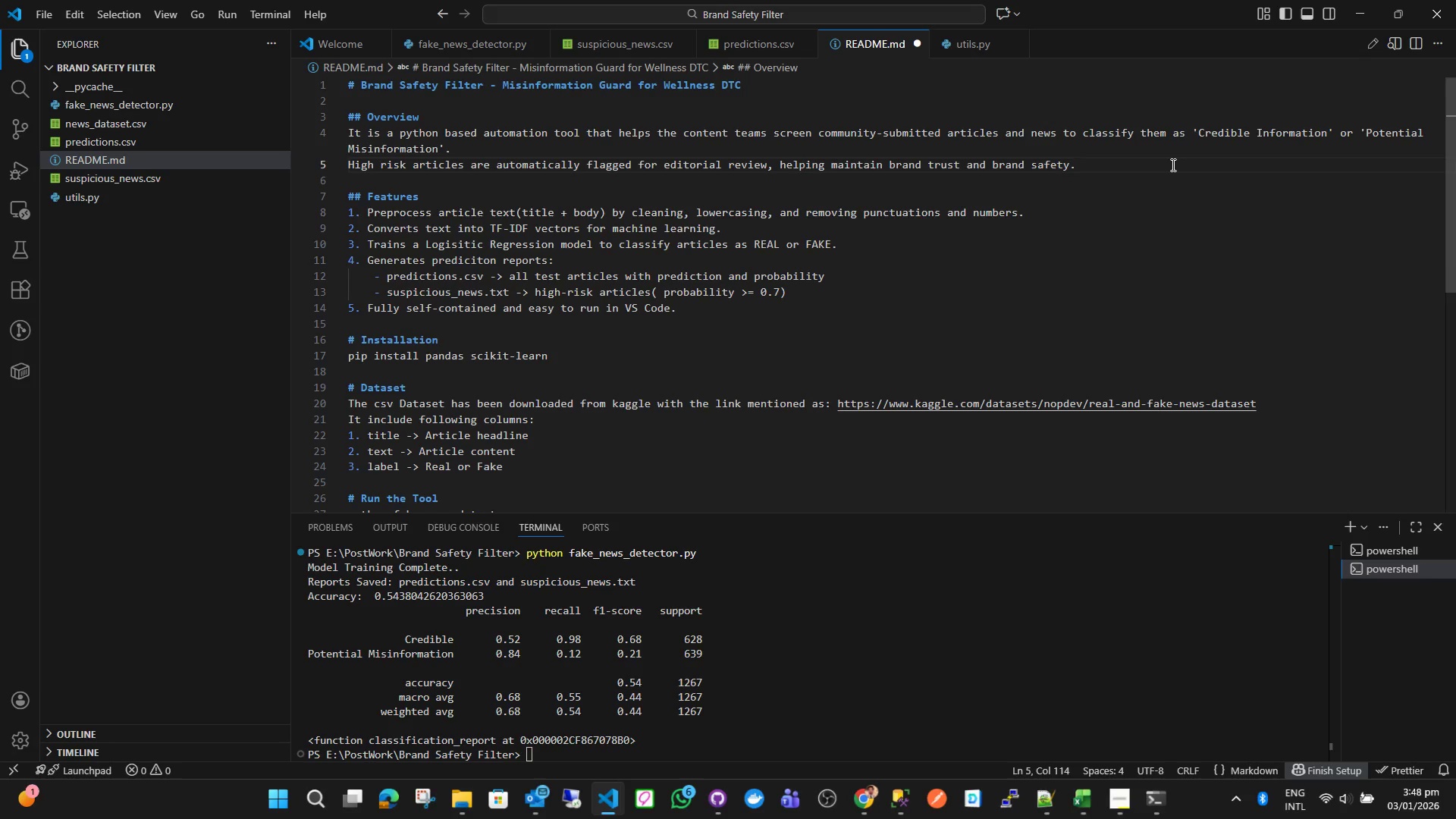 
key(Space)
 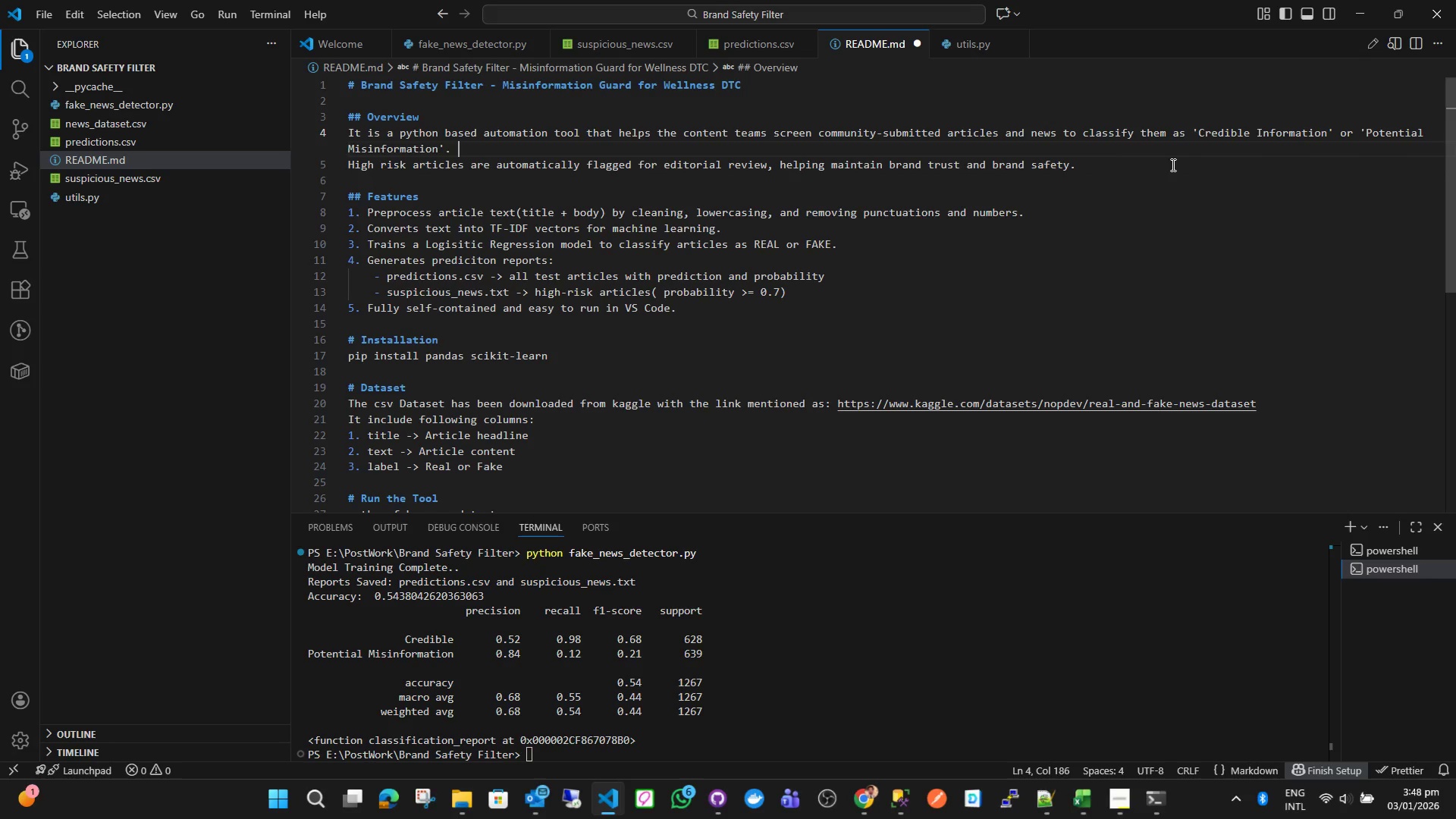 
key(Control+ControlLeft)
 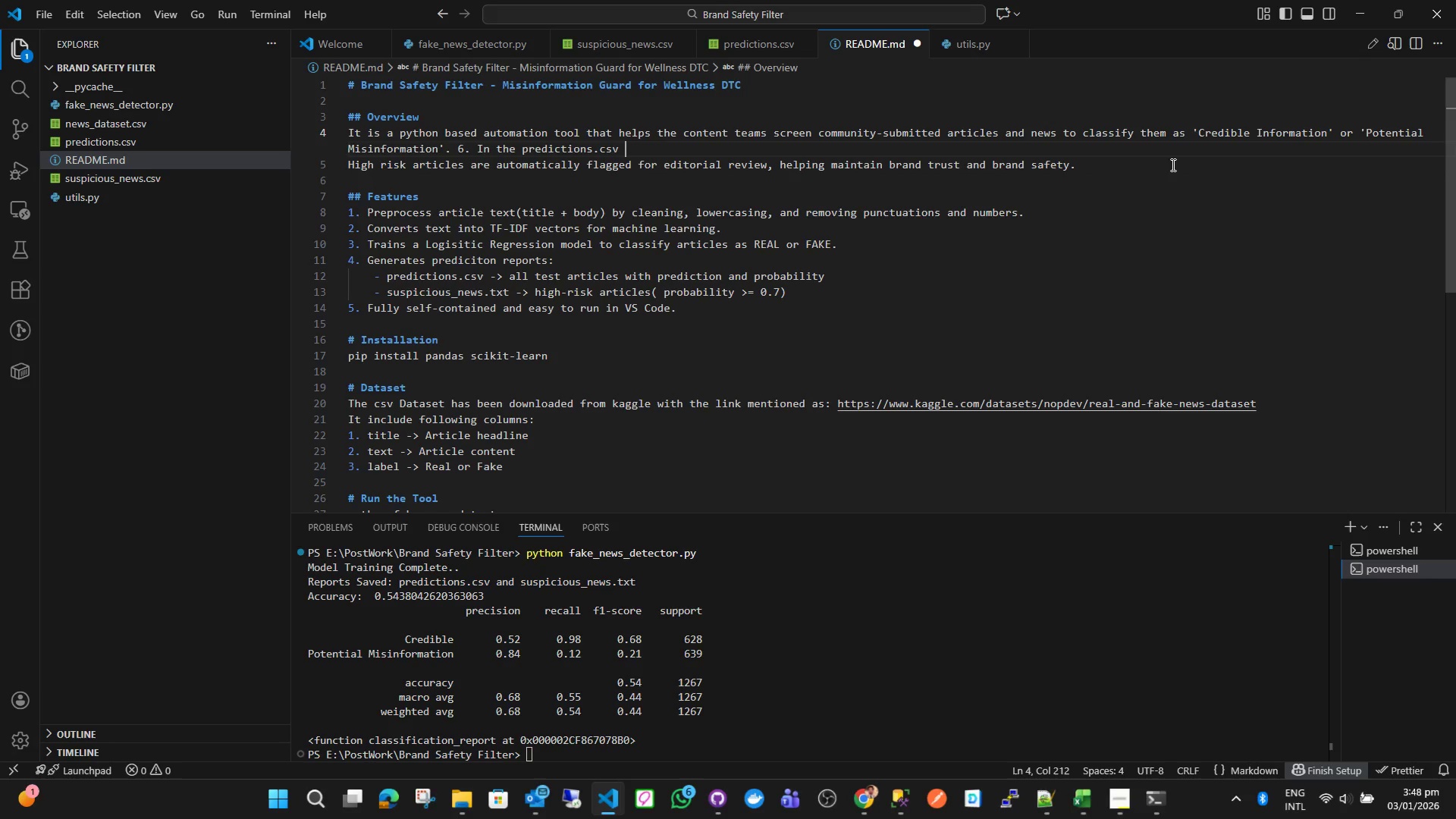 
key(Control+V)
 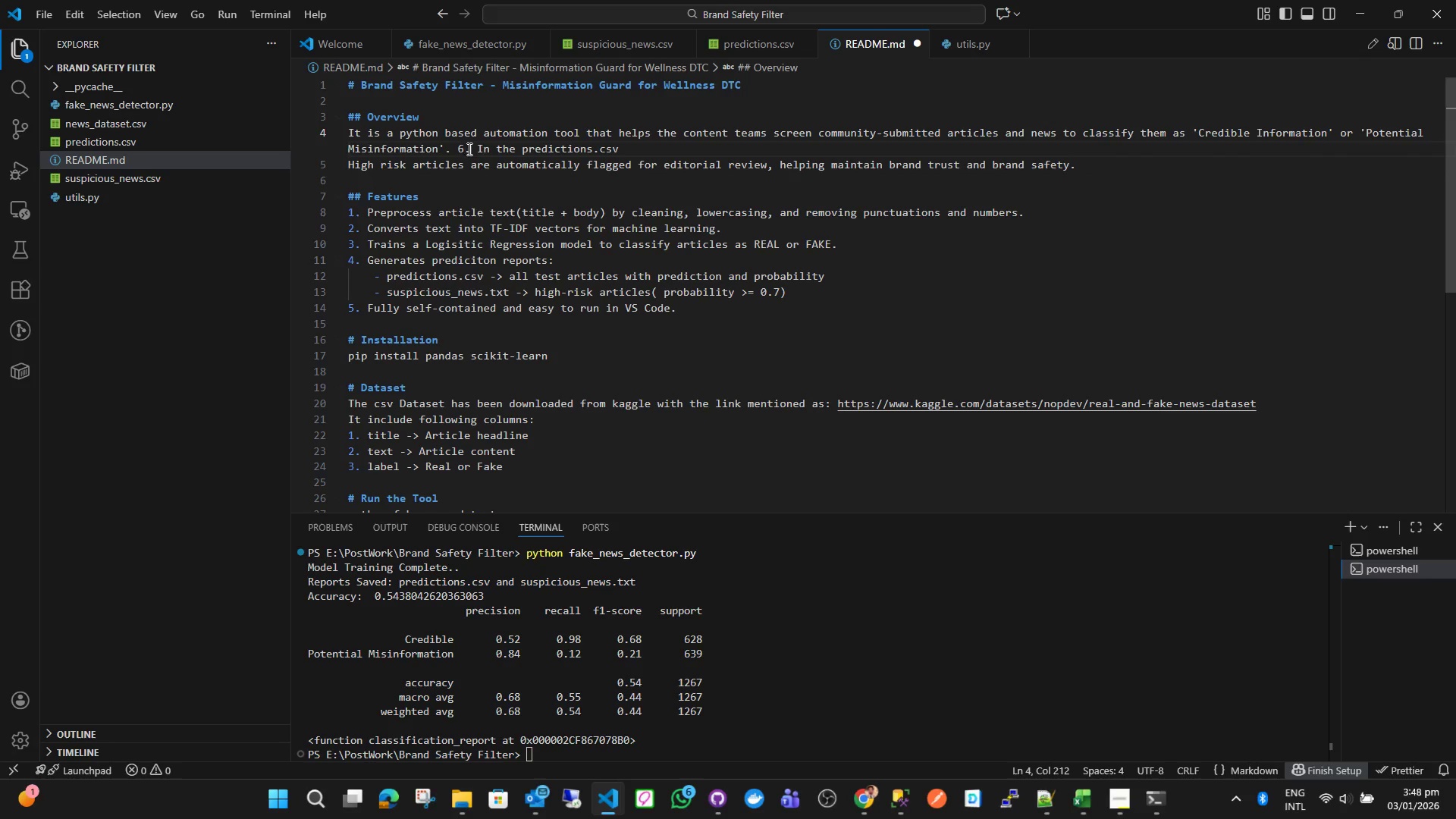 
left_click_drag(start_coordinate=[475, 149], to_coordinate=[456, 149])
 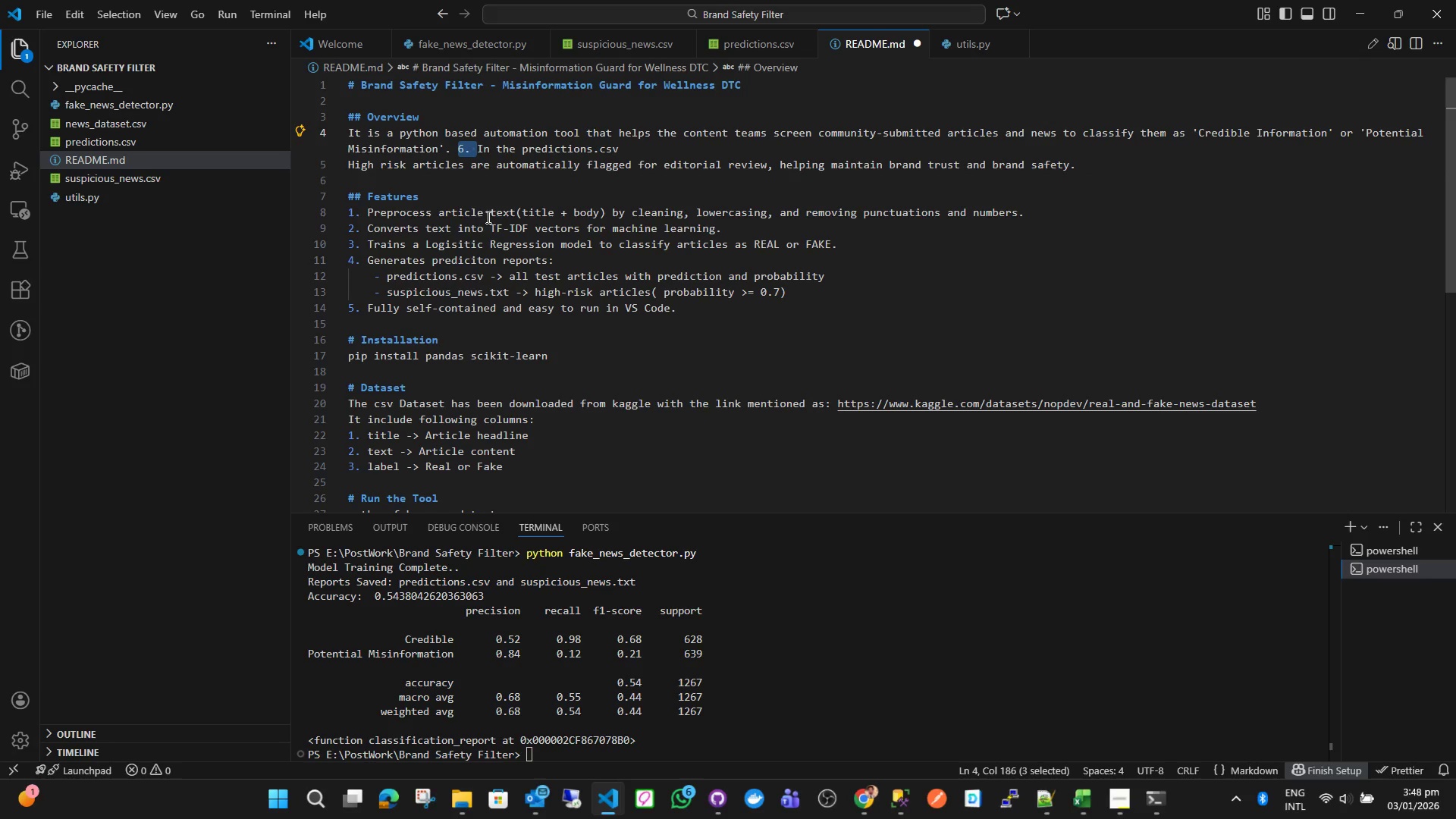 
key(Backspace)
 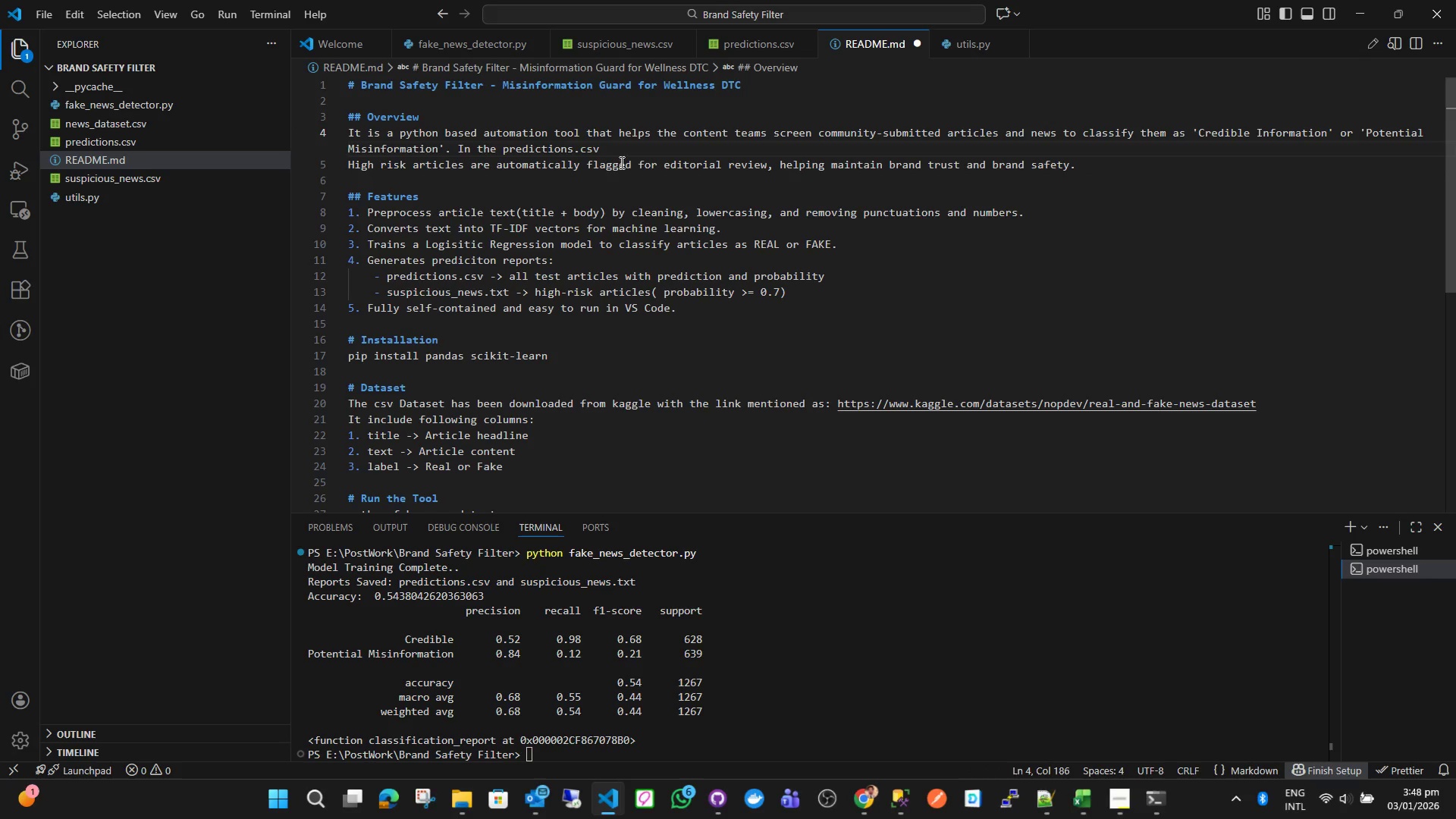 
left_click([625, 154])
 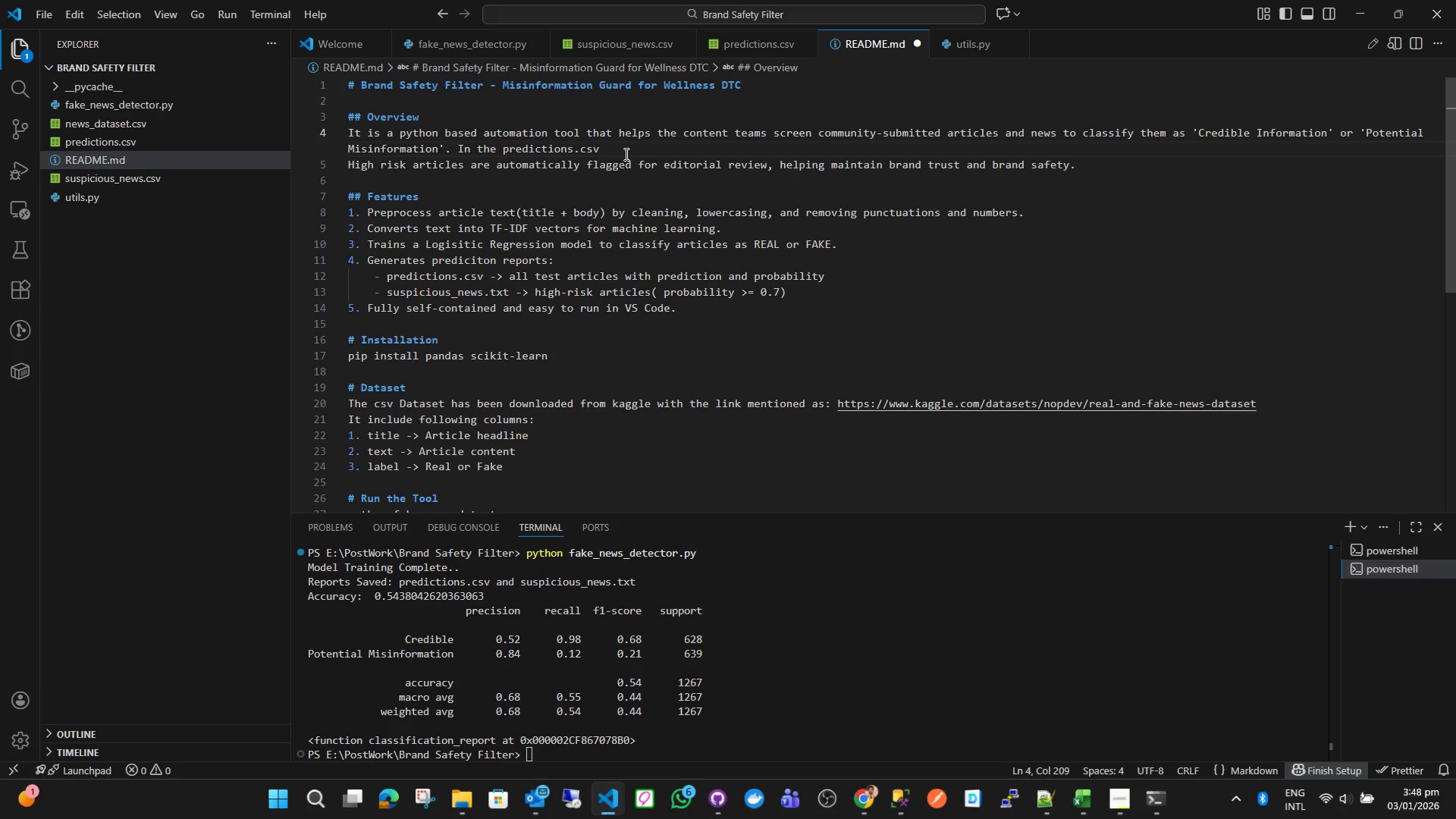 
key(Space)
 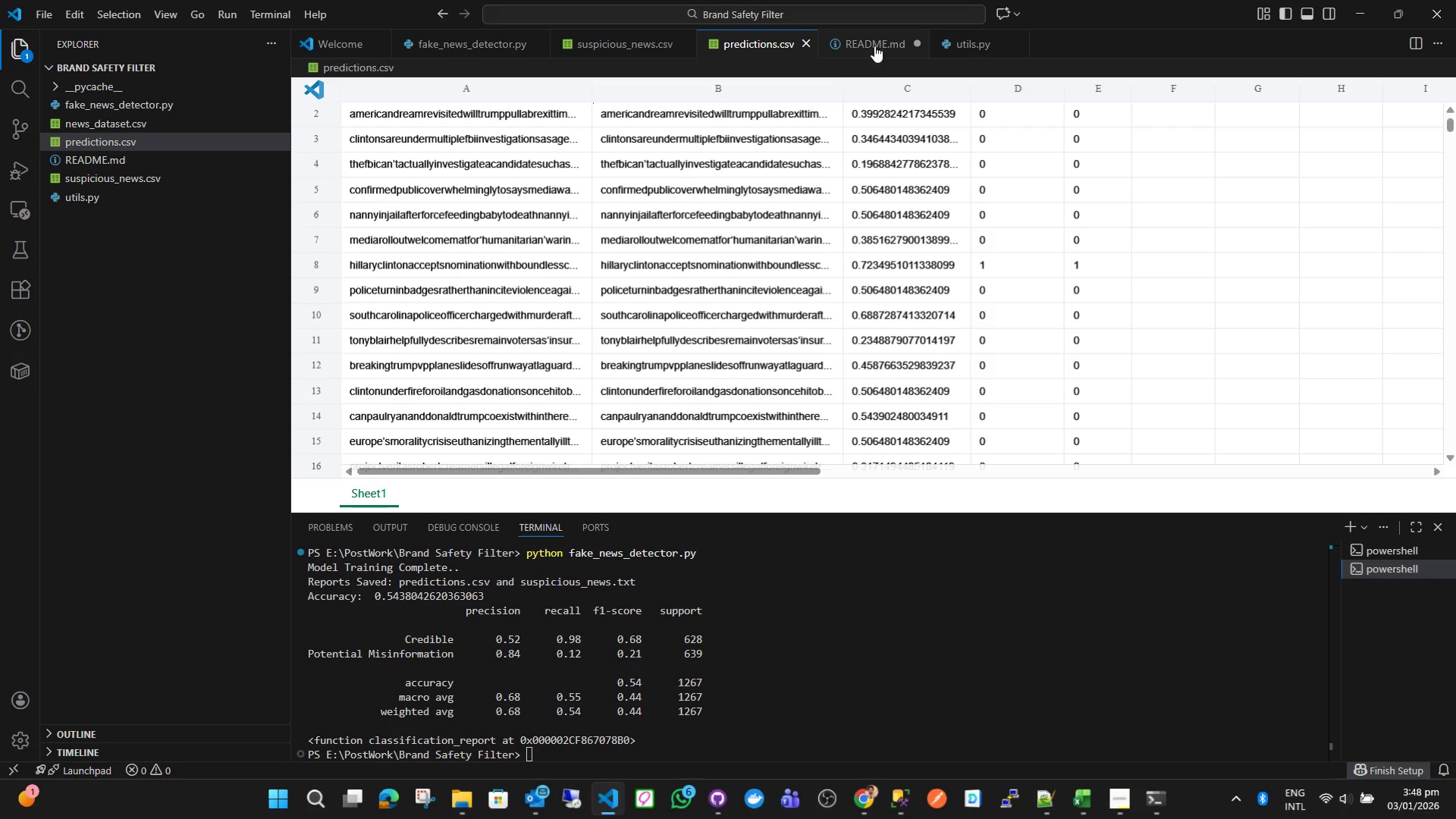 
scroll: coordinate [997, 259], scroll_direction: up, amount: 20.0
 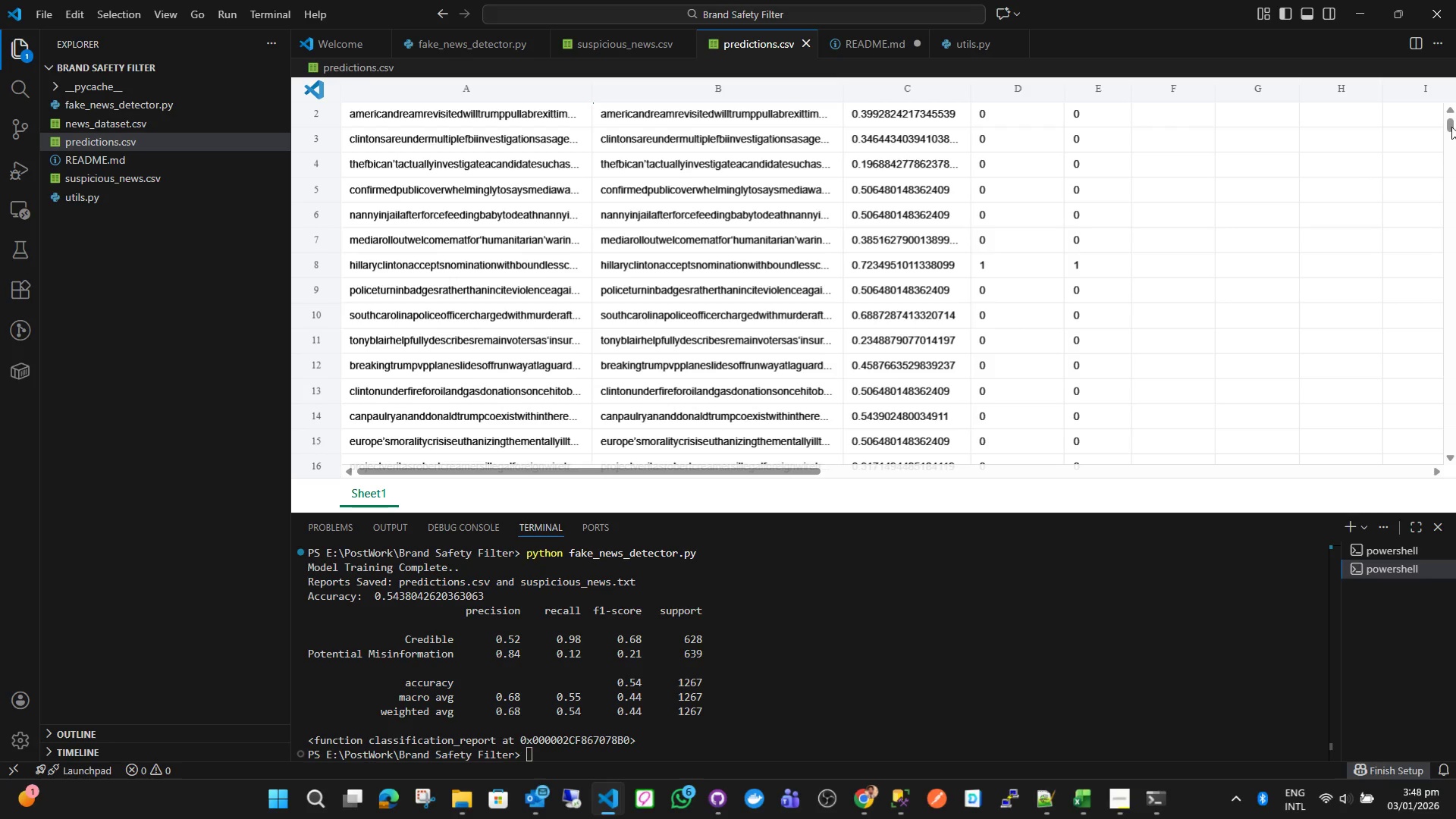 
left_click_drag(start_coordinate=[1451, 125], to_coordinate=[1452, 109])
 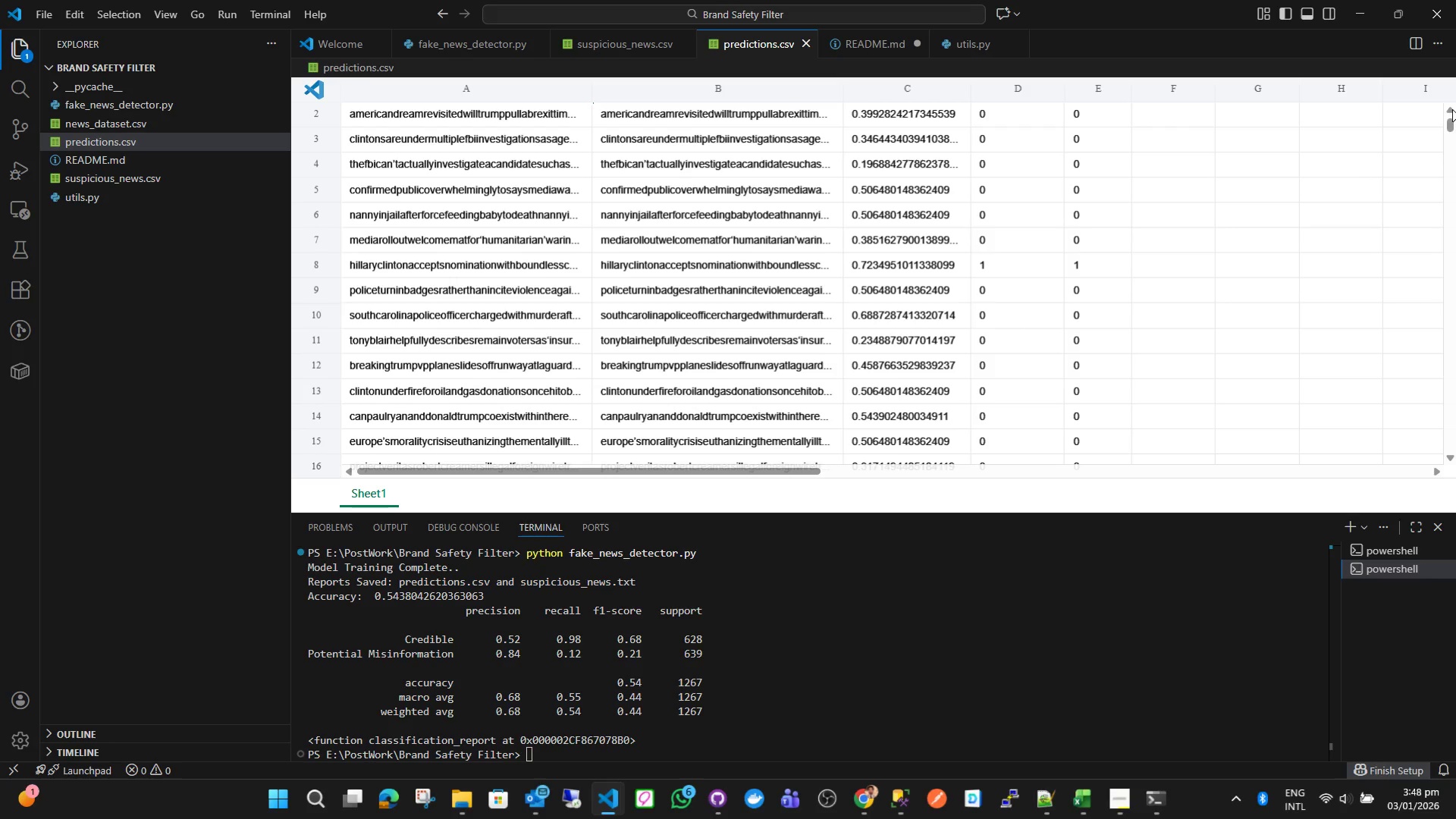 
left_click([1452, 109])
 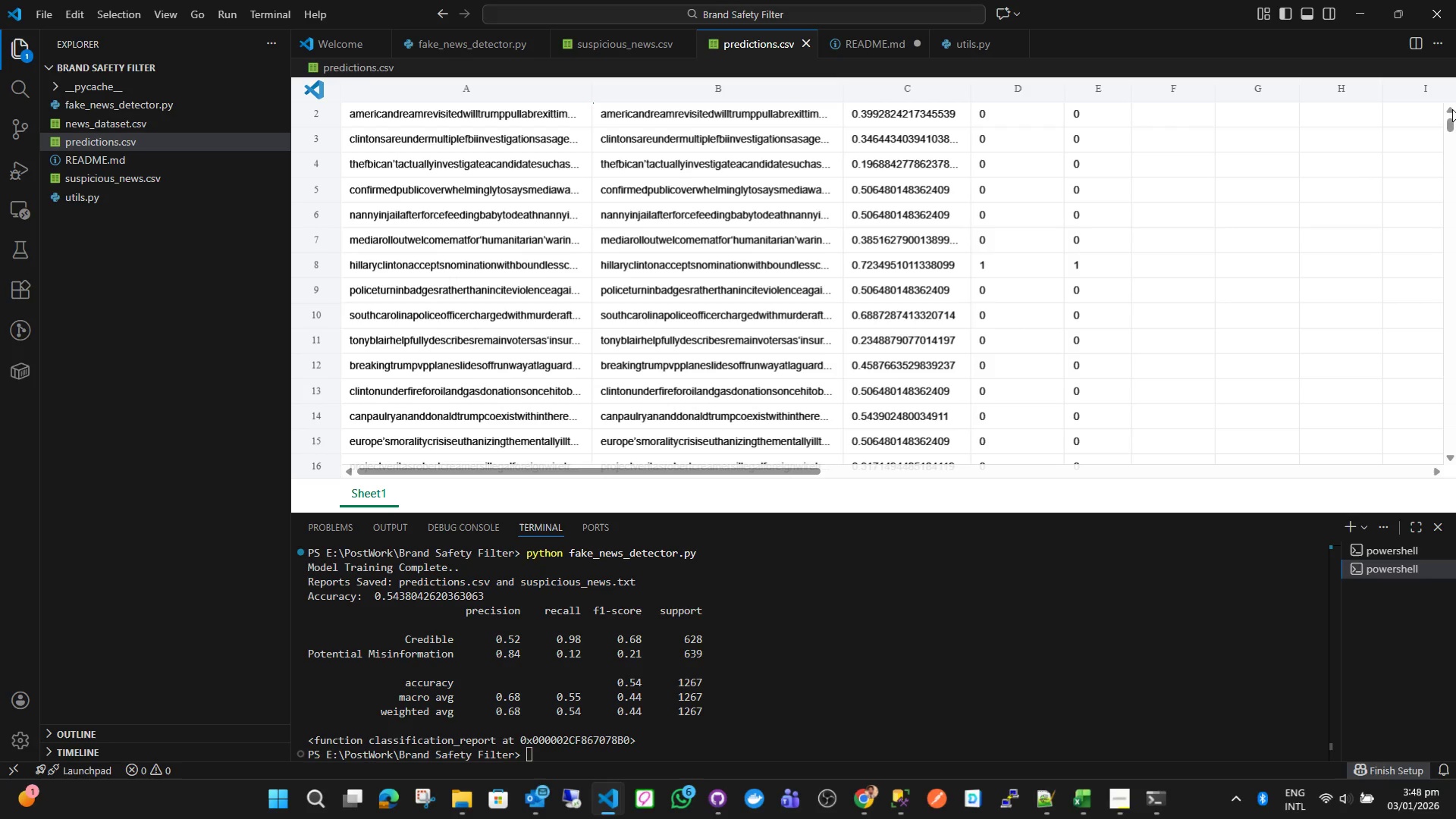 
double_click([1452, 109])
 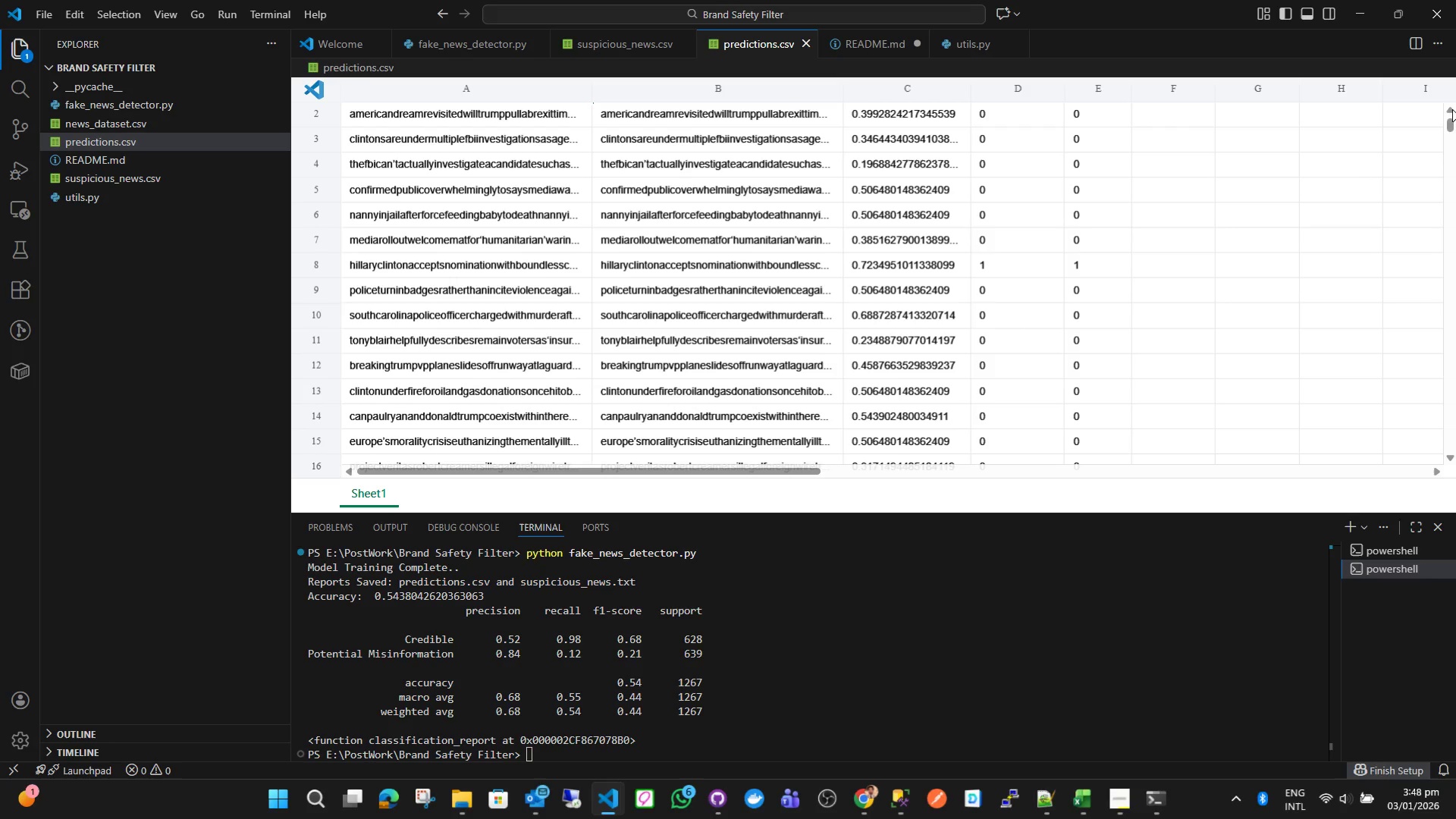 
triple_click([1452, 109])
 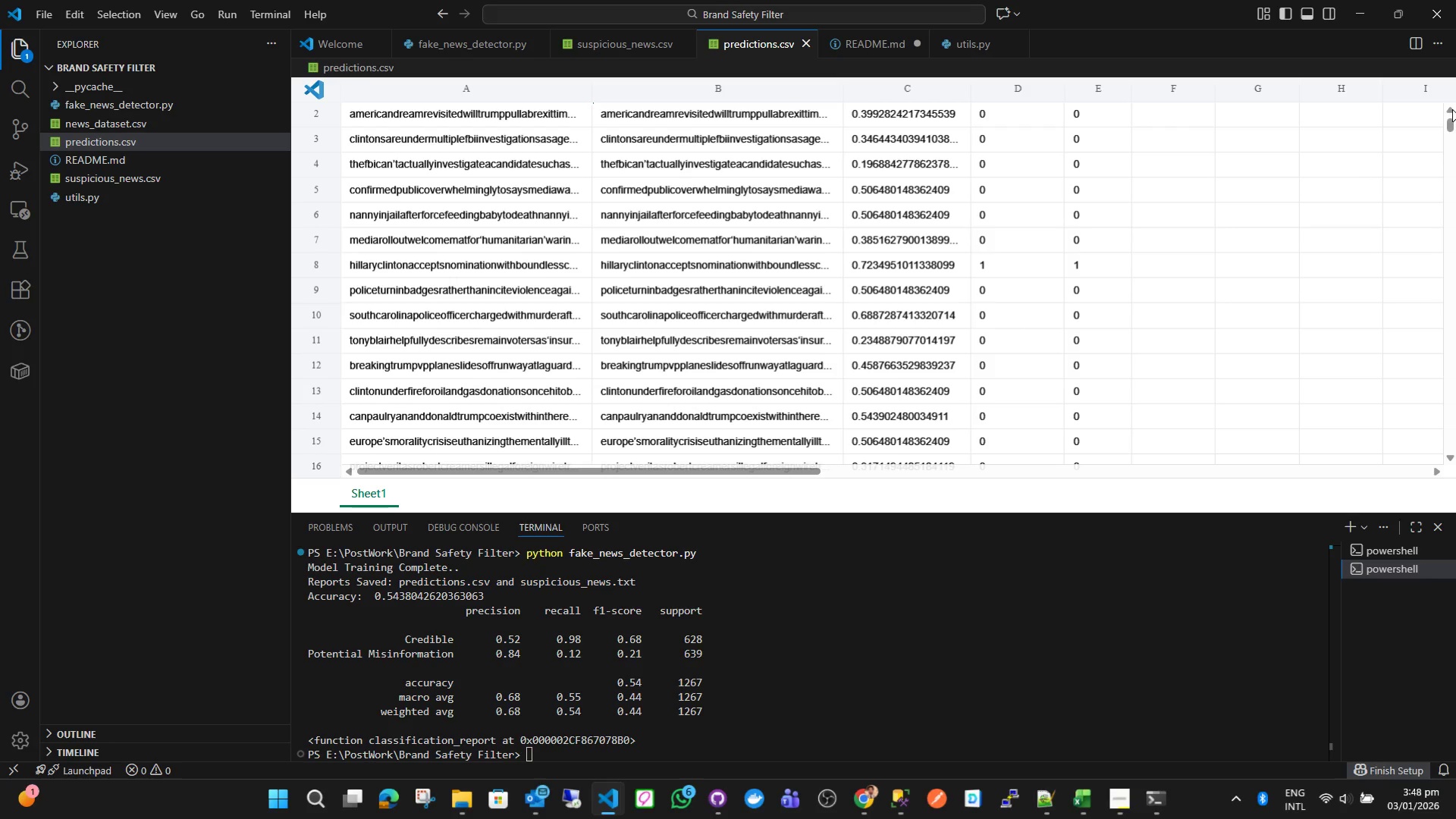 
triple_click([1452, 109])
 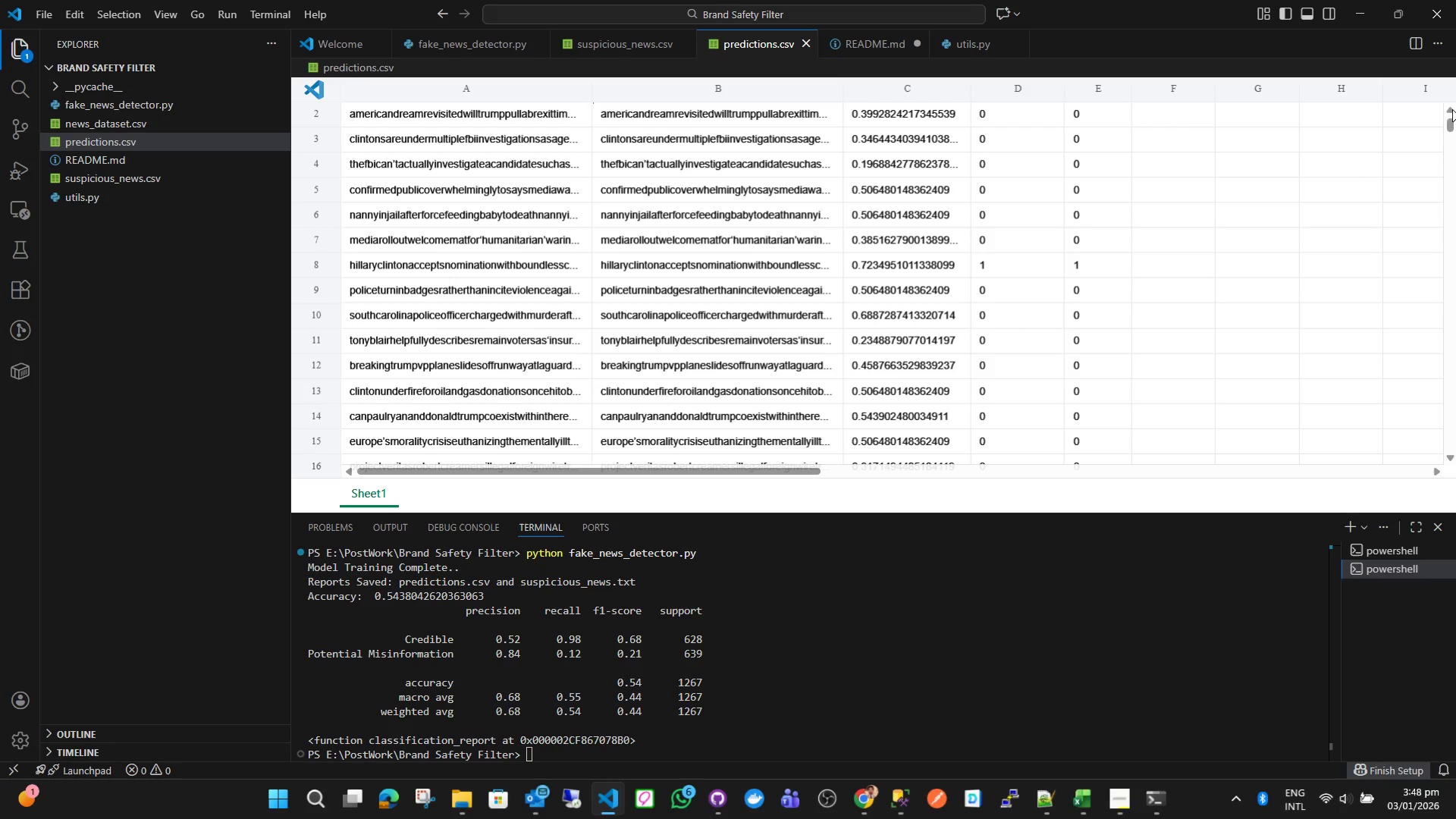 
triple_click([1452, 109])
 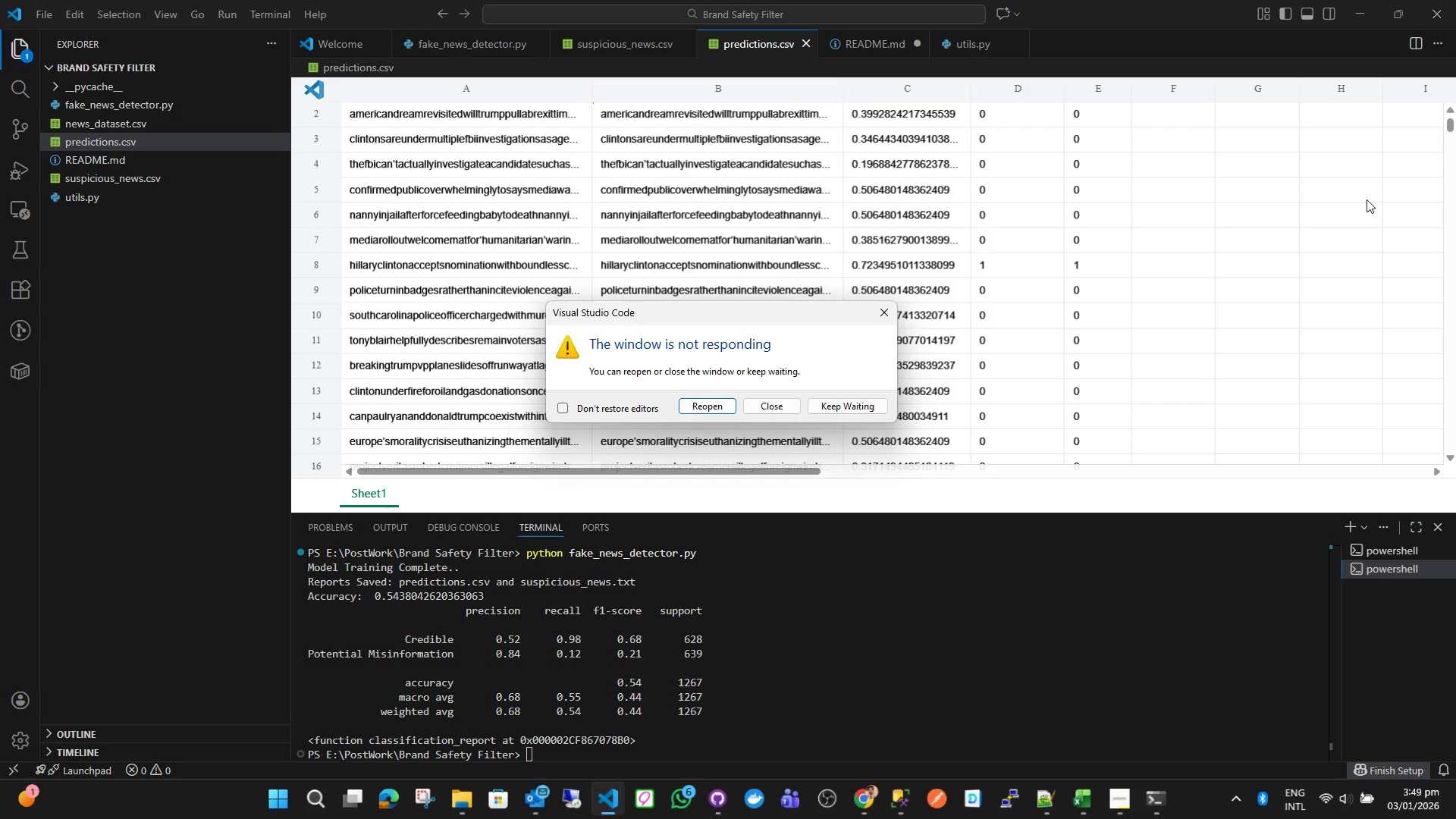 
wait(17.58)
 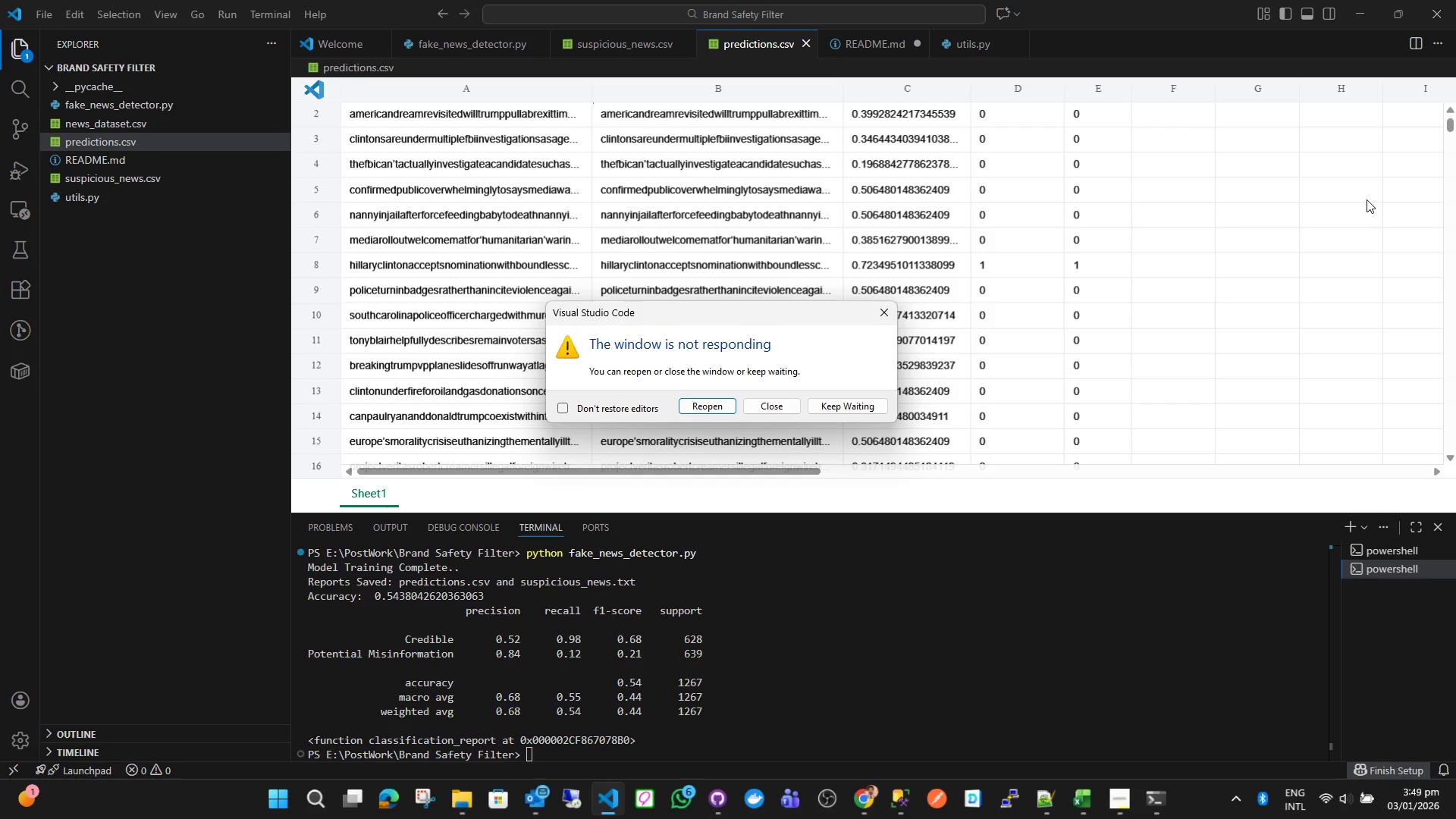 
left_click([864, 408])
 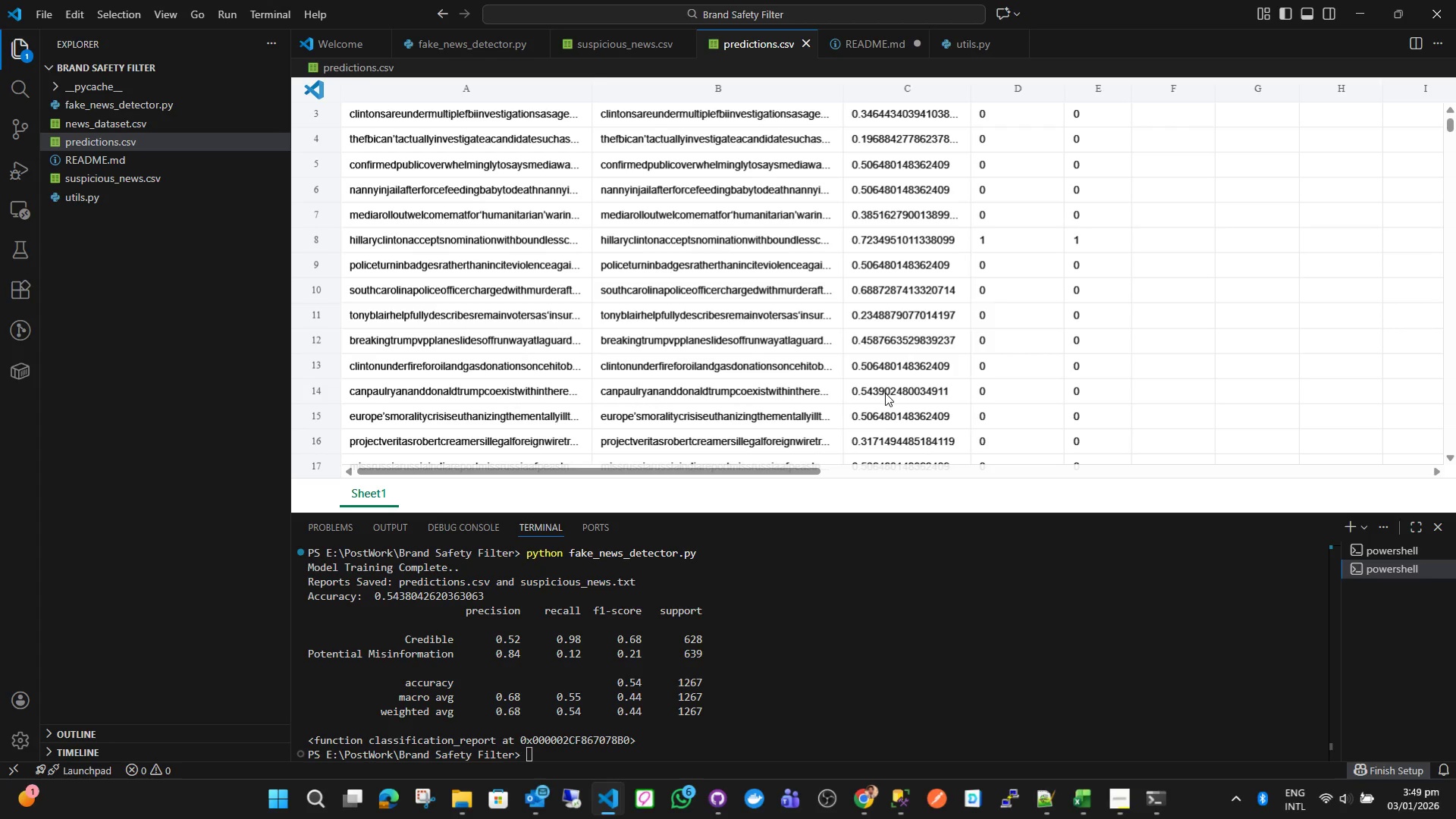 
wait(7.03)
 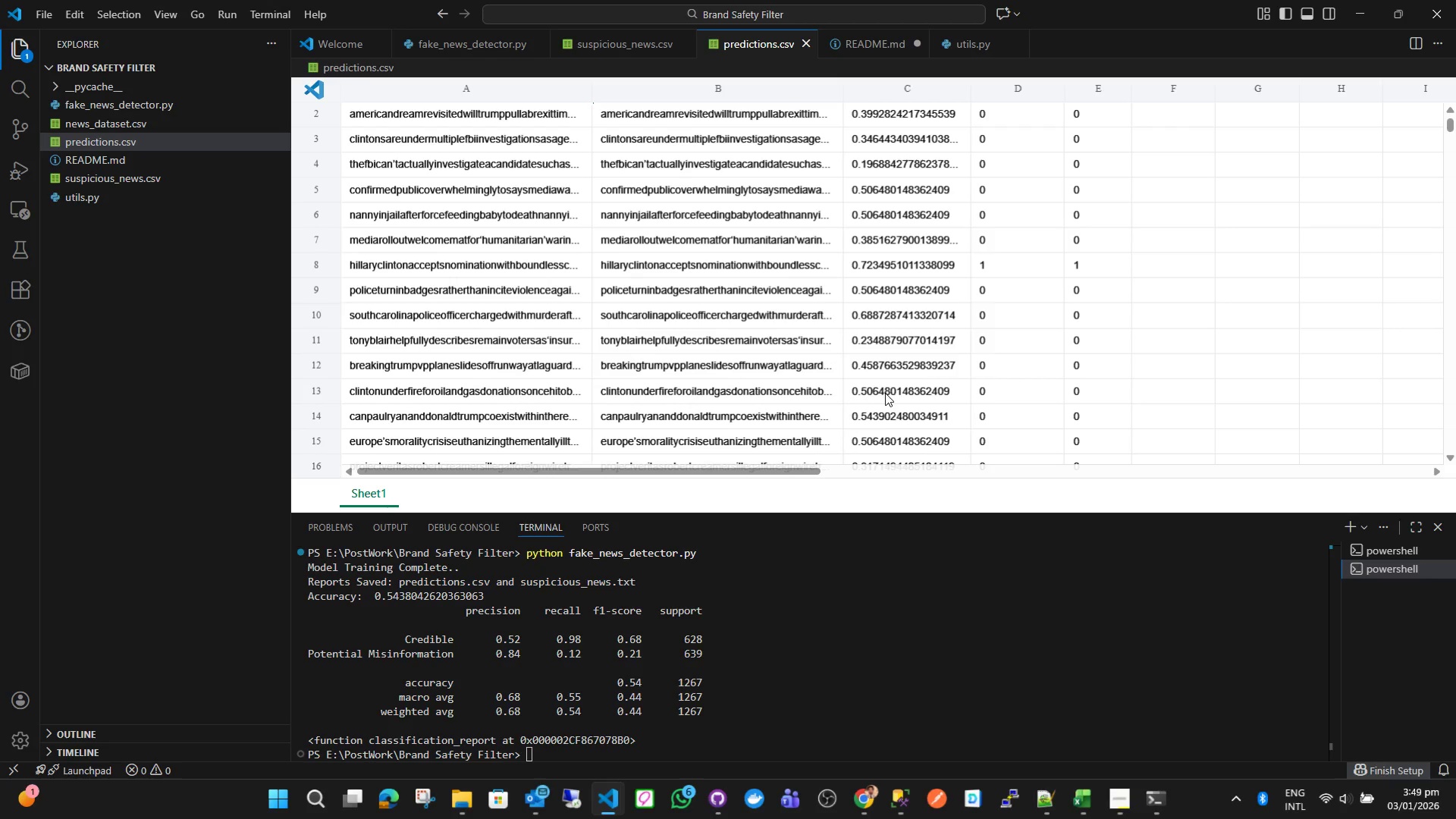 
left_click_drag(start_coordinate=[1452, 124], to_coordinate=[1452, 106])
 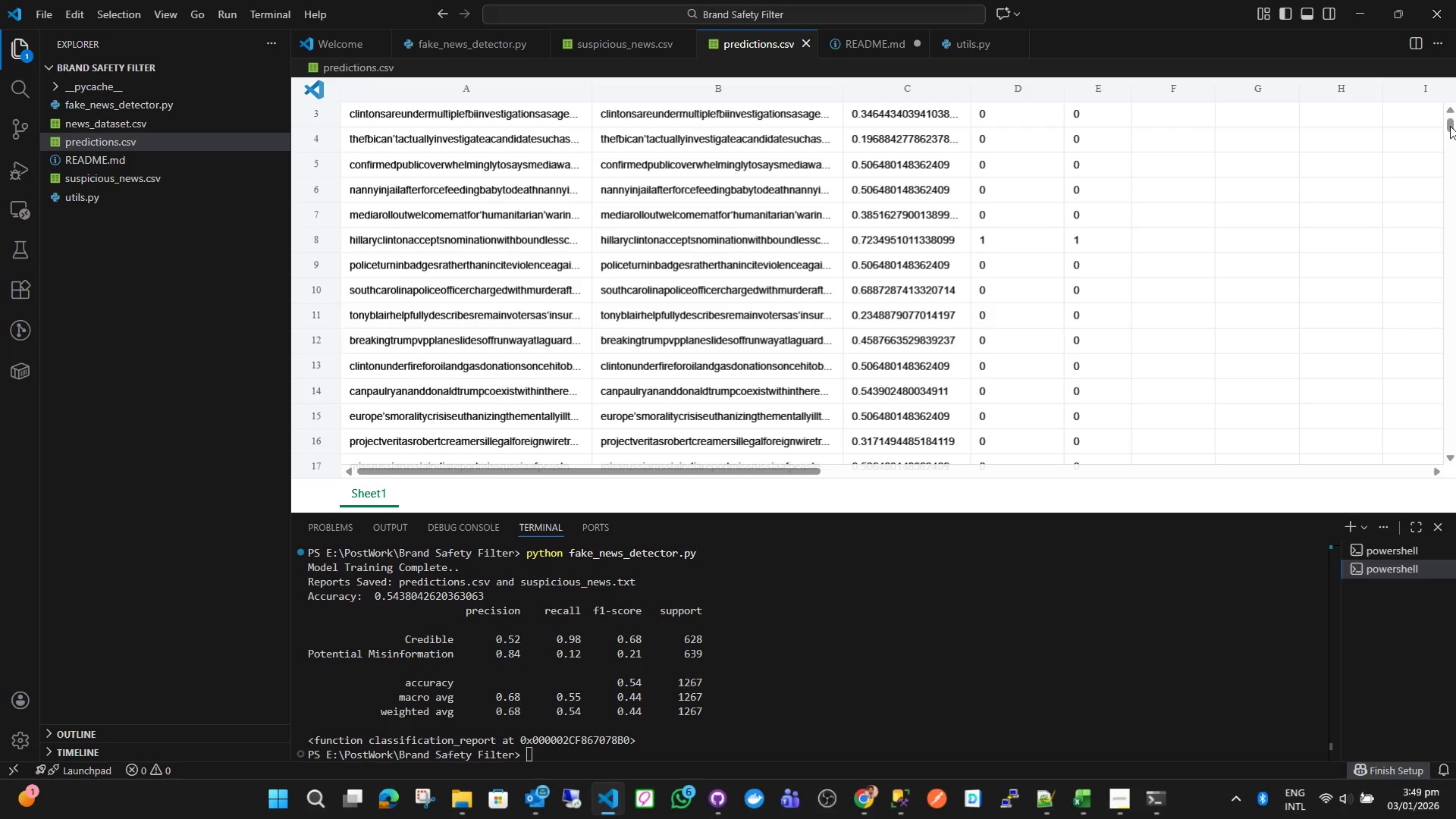 
left_click_drag(start_coordinate=[1450, 126], to_coordinate=[1451, 109])
 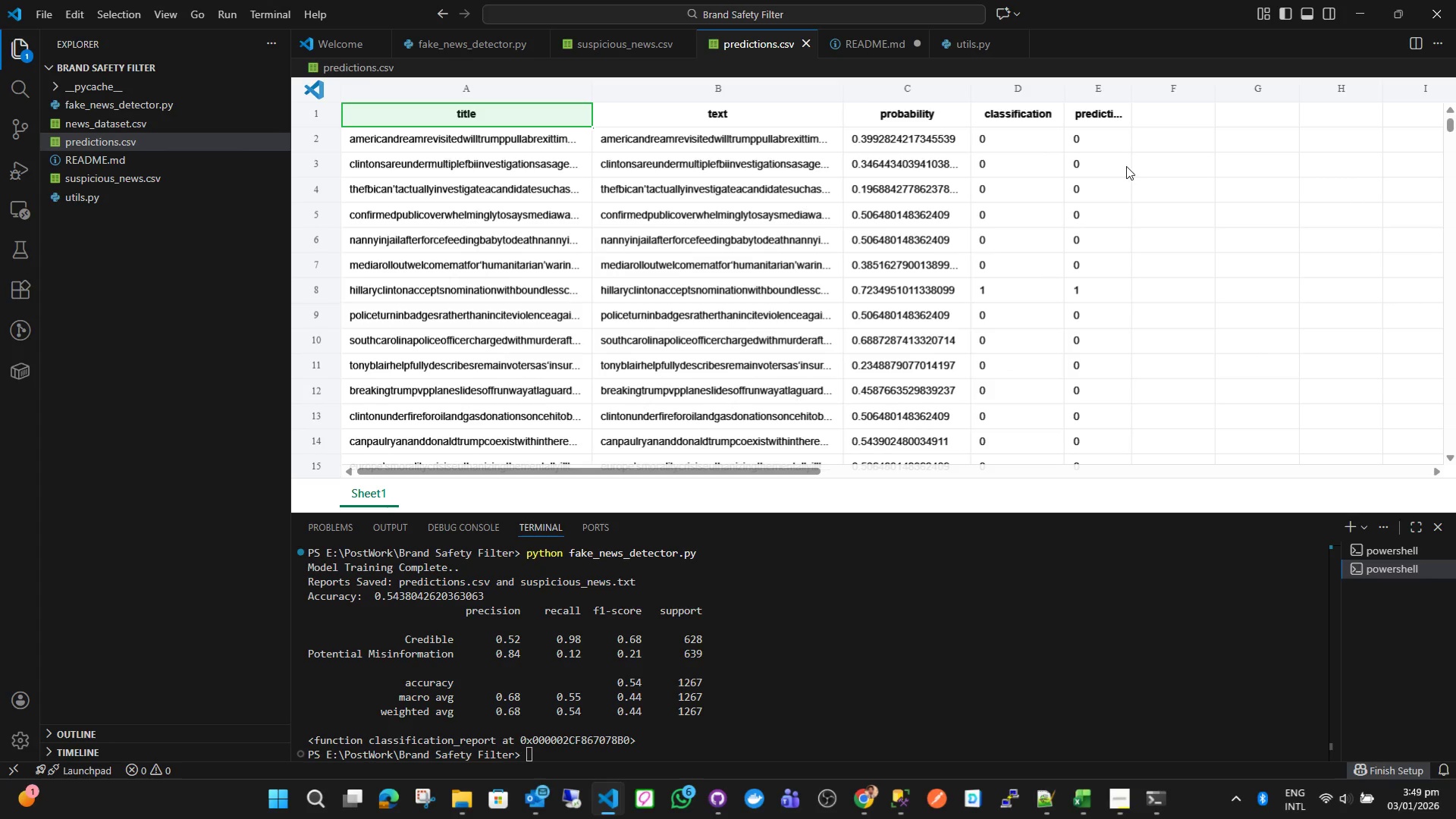 
wait(30.59)
 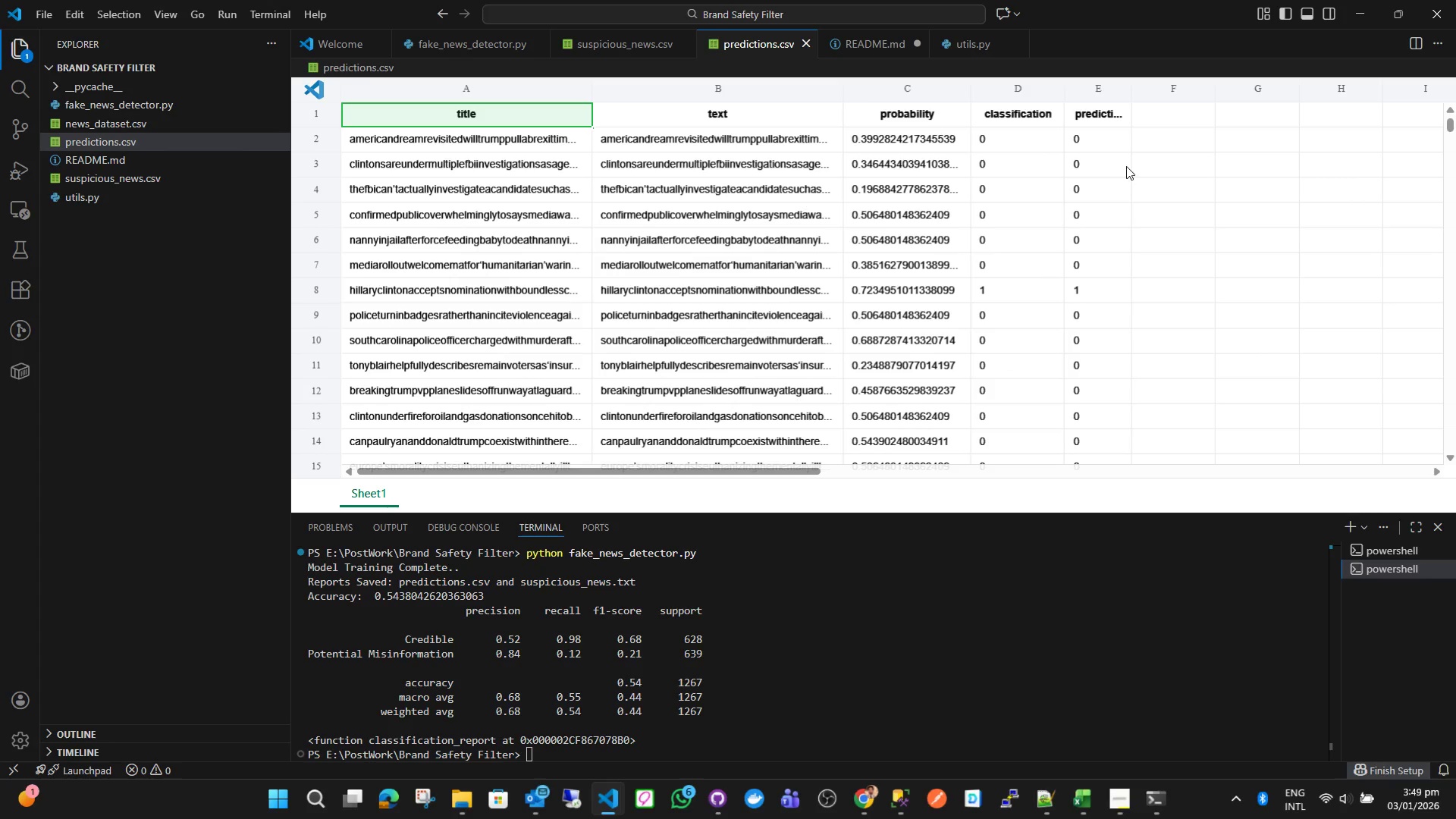 
type(where prediction)
 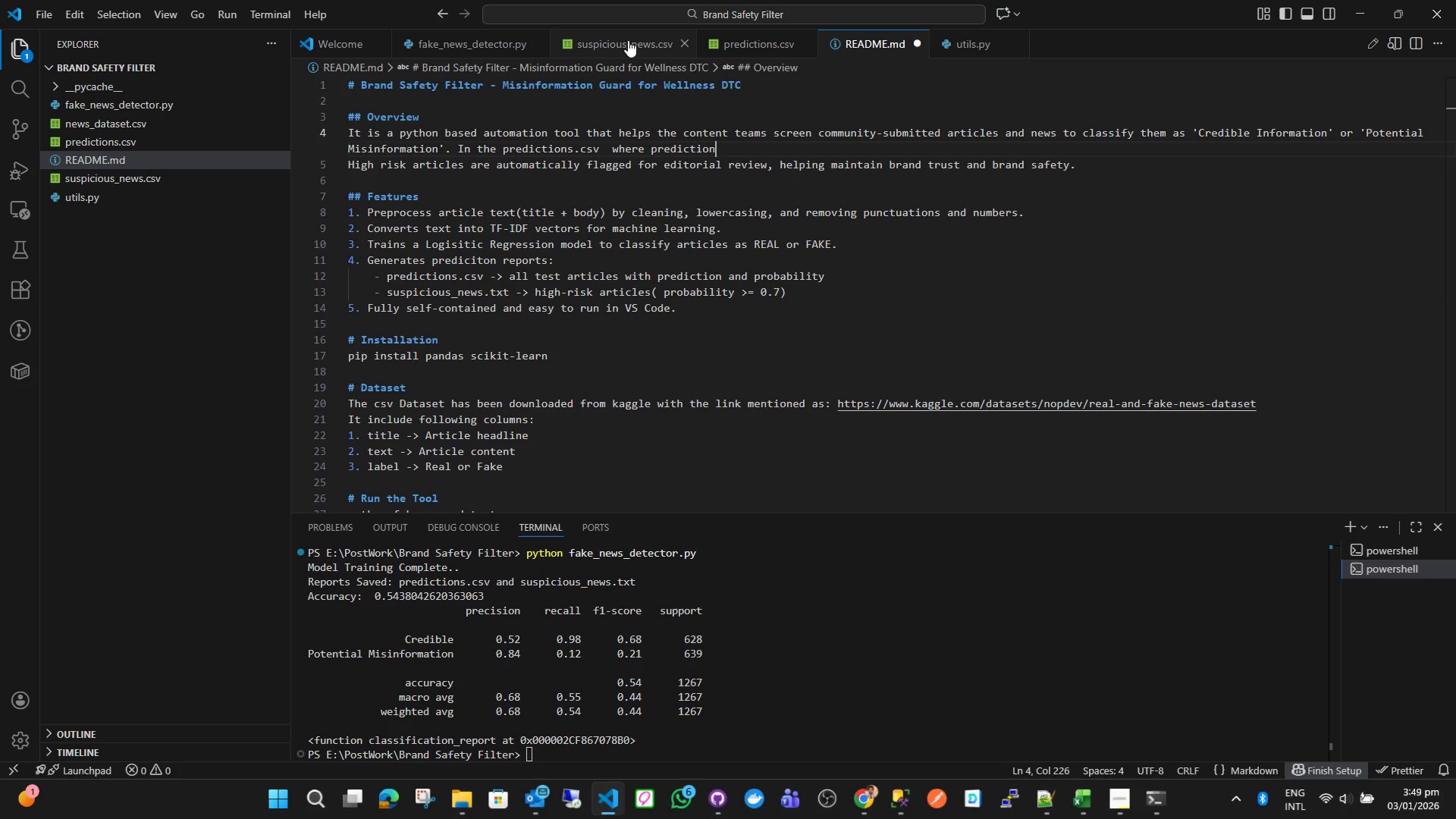 
left_click([758, 42])
 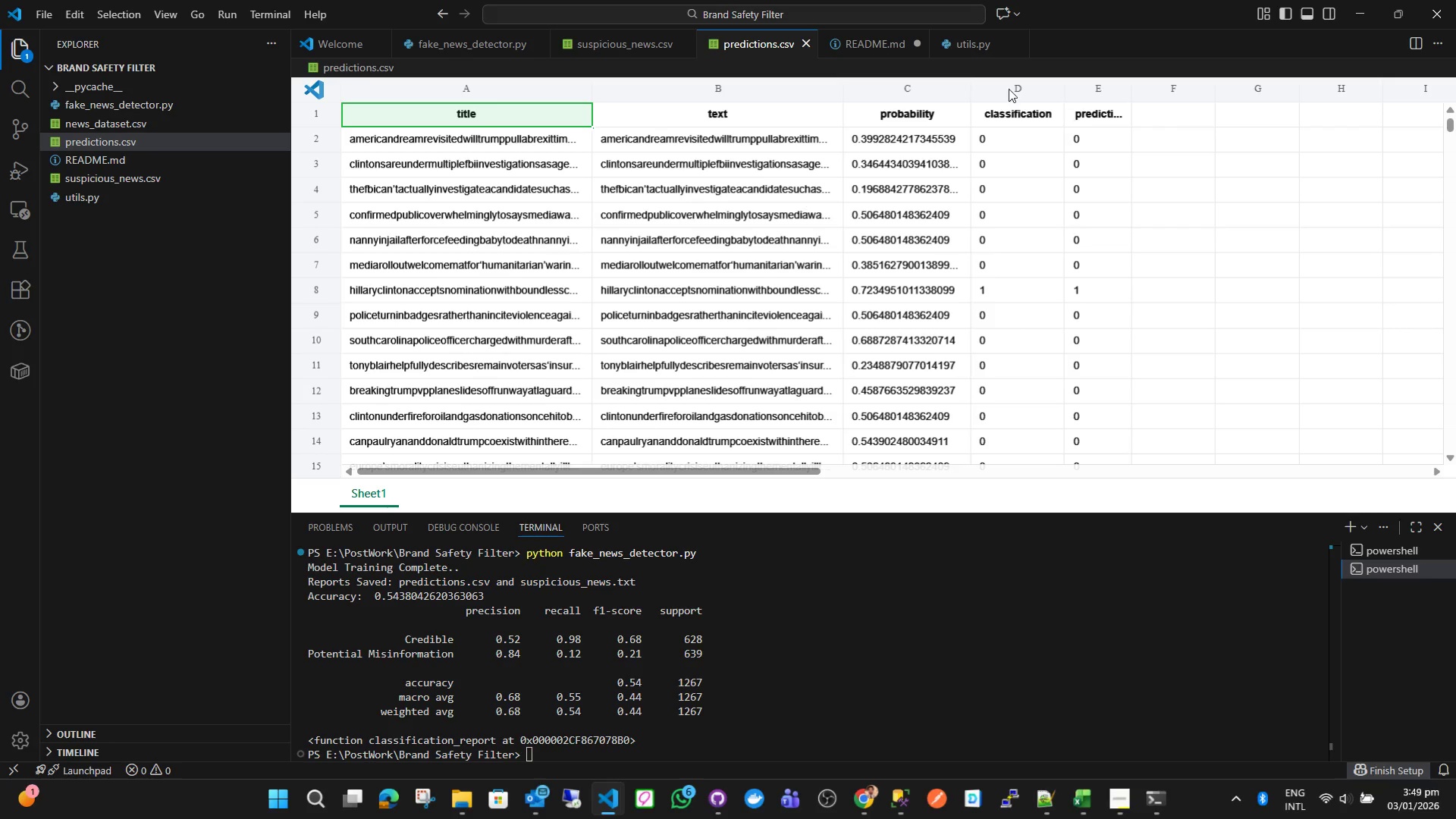 
left_click([877, 34])
 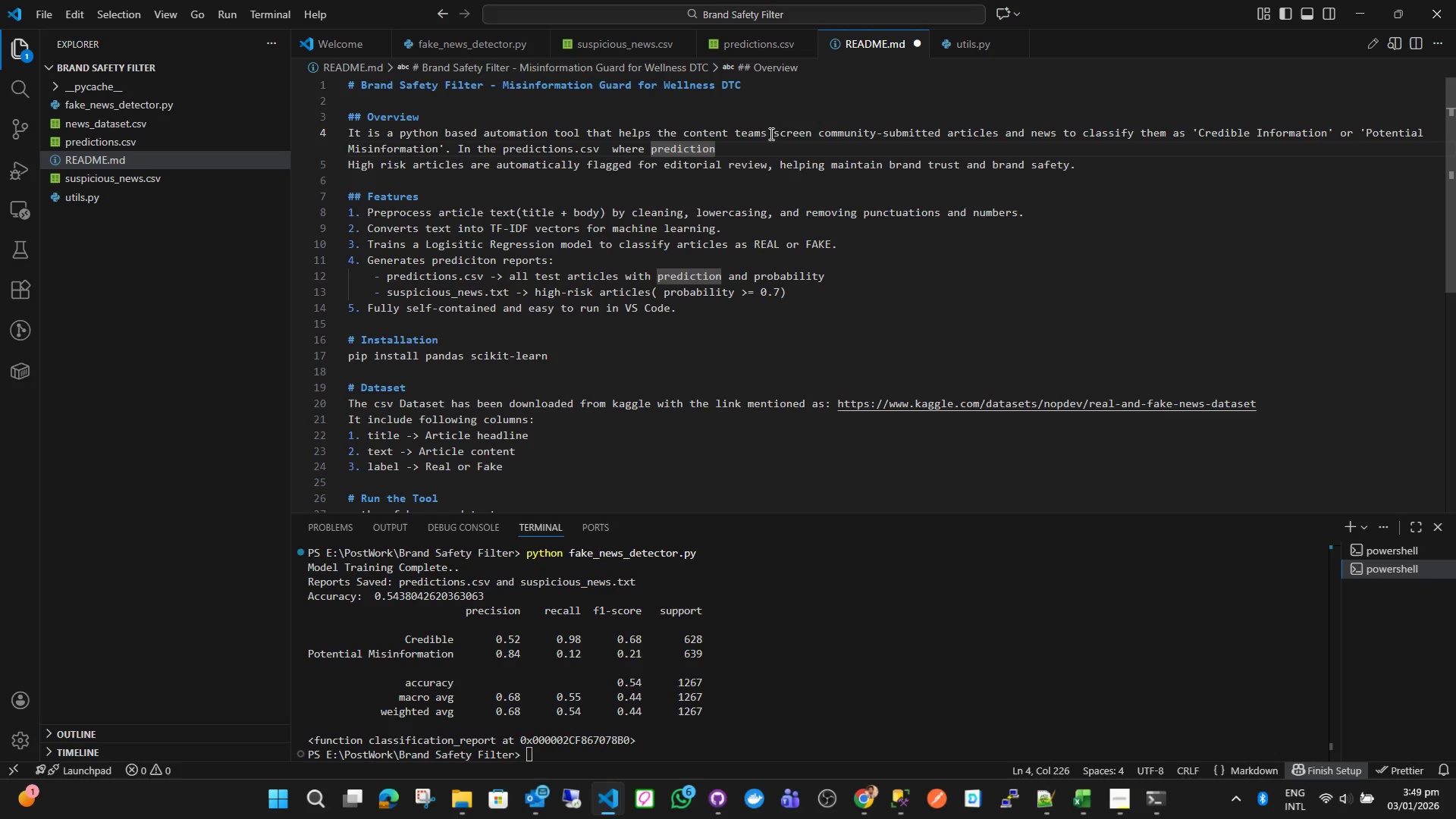 
left_click([749, 152])
 